 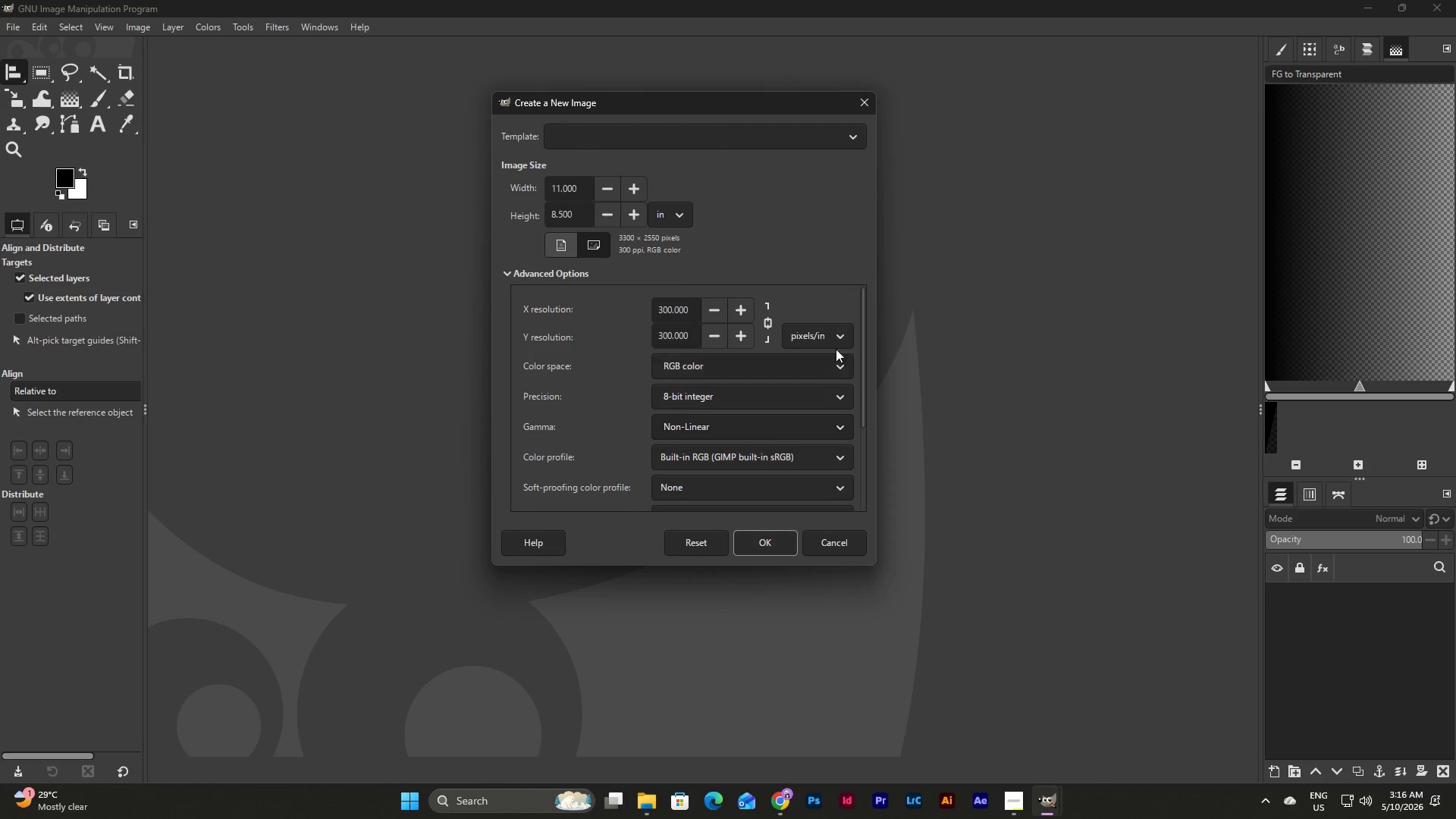 
left_click_drag(start_coordinate=[863, 330], to_coordinate=[865, 428])
 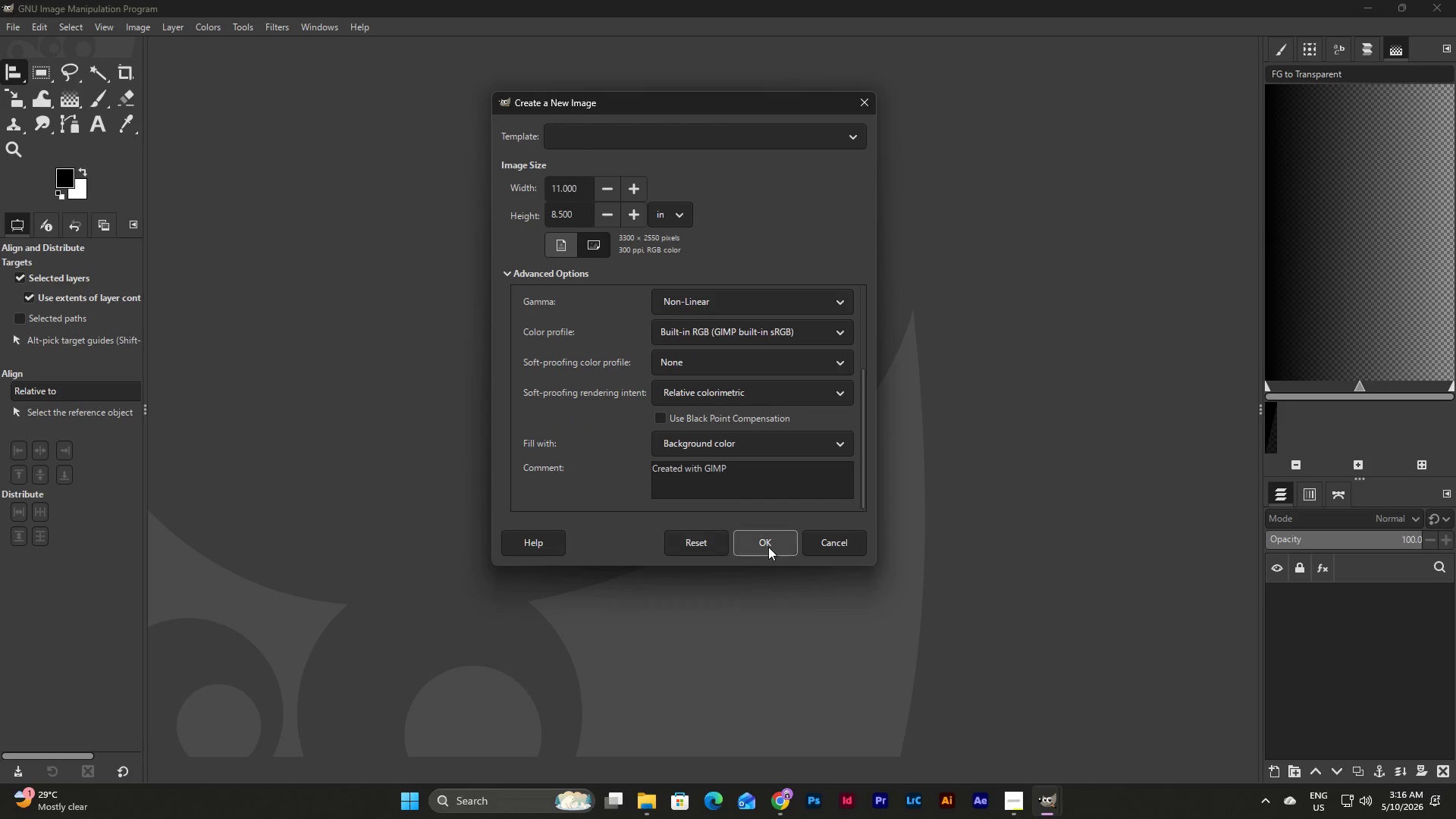 
left_click([768, 547])
 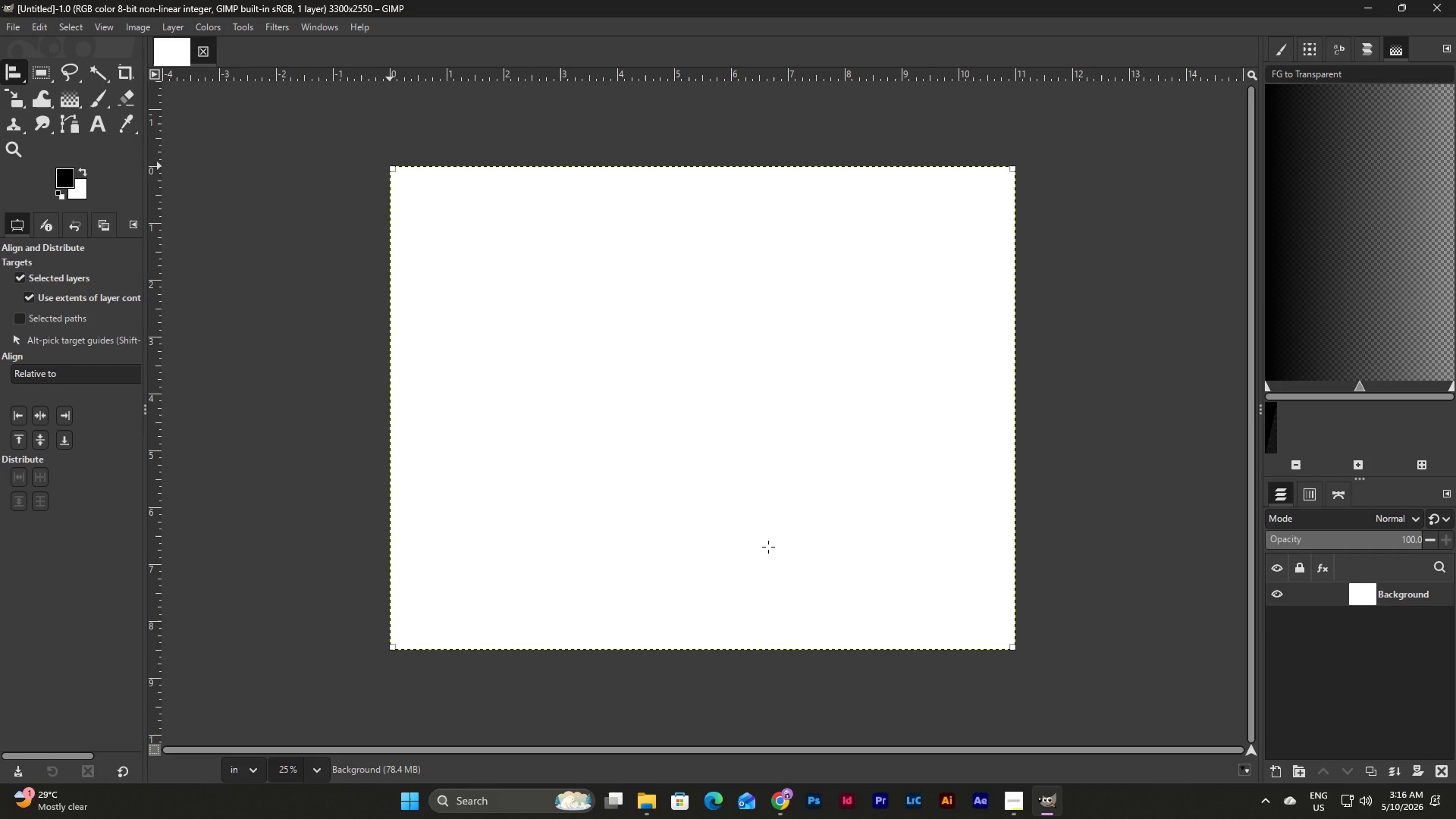 
wait(13.34)
 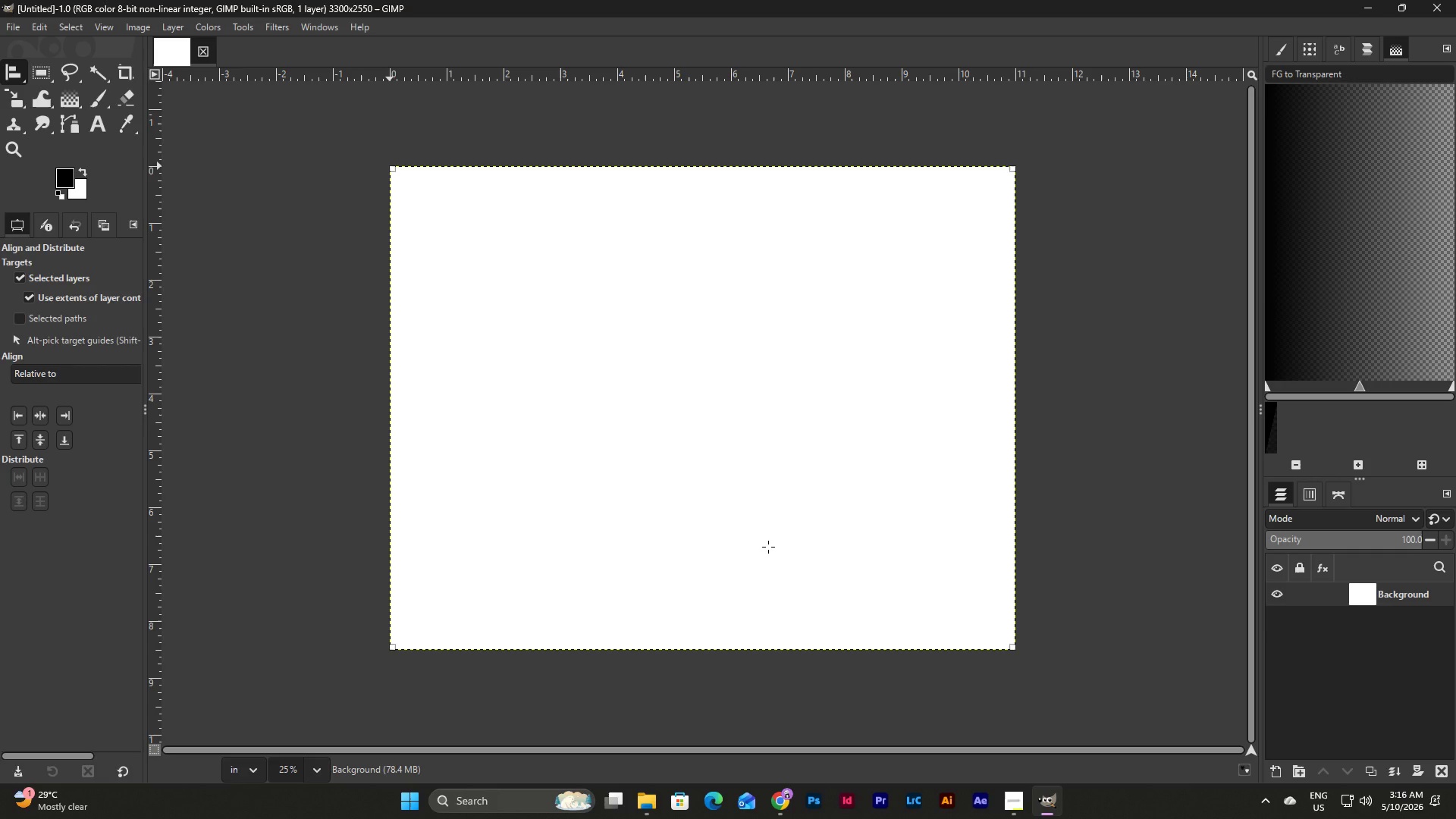 
left_click([325, 27])
 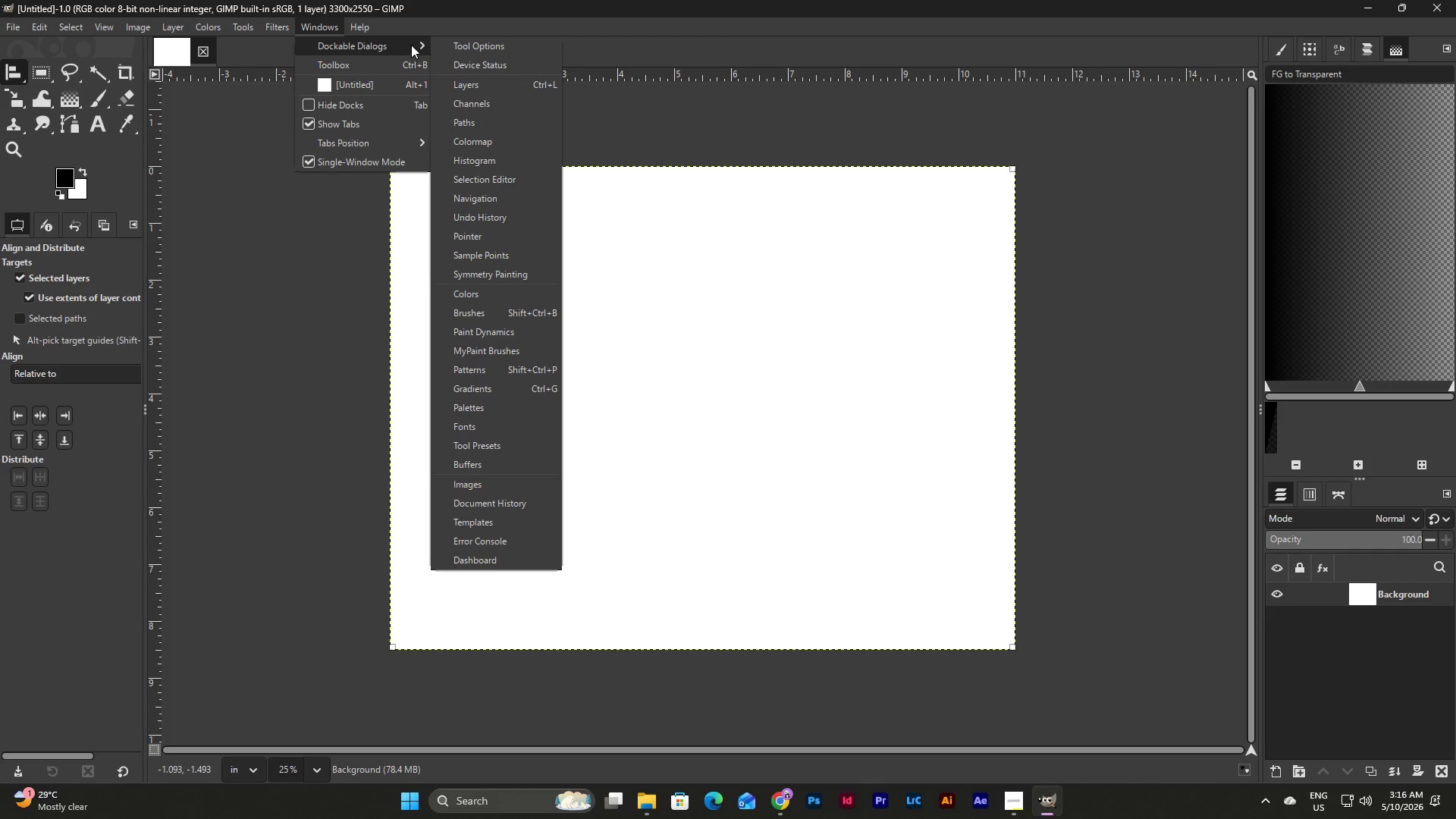 
left_click([485, 85])
 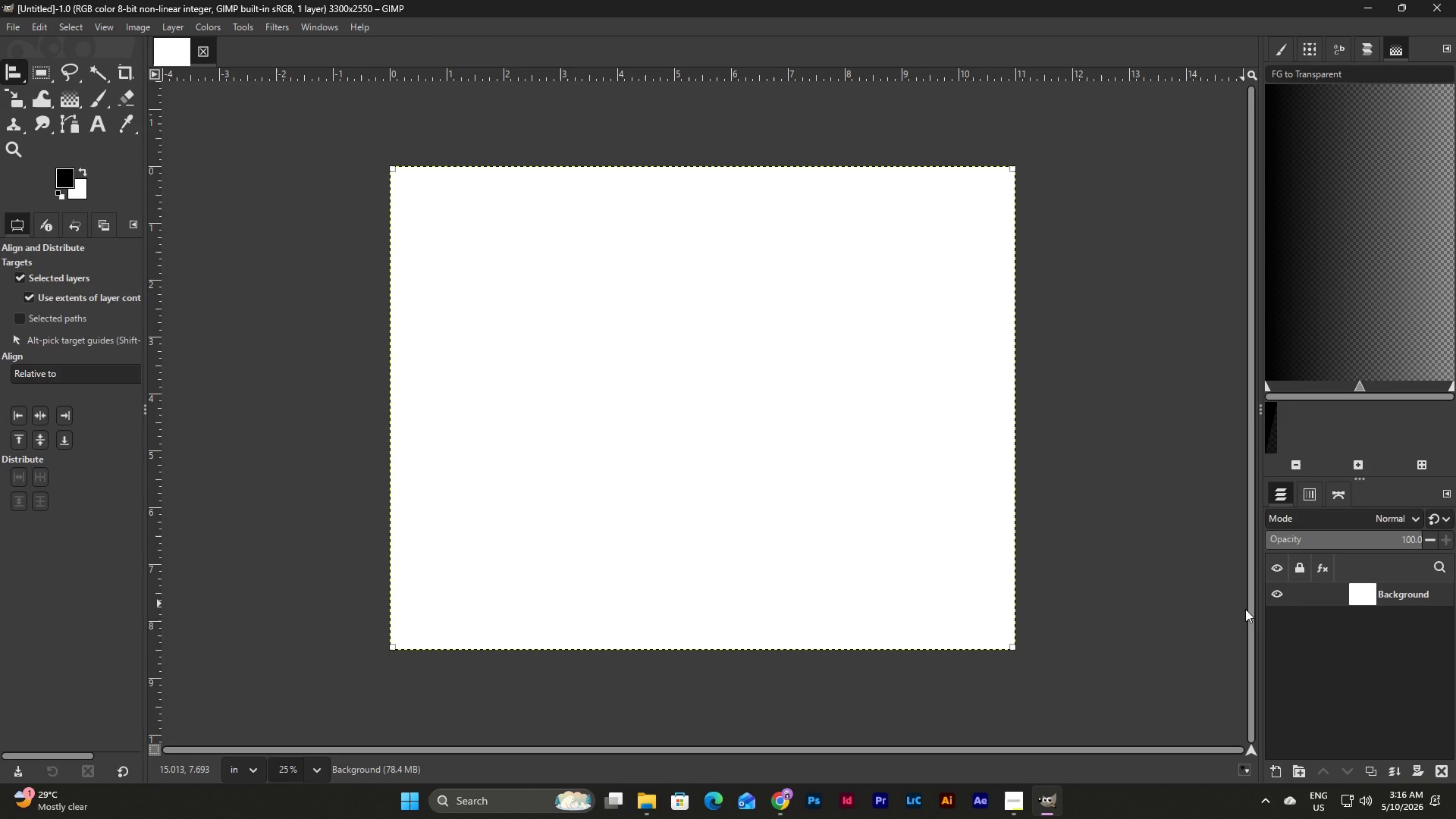 
wait(15.75)
 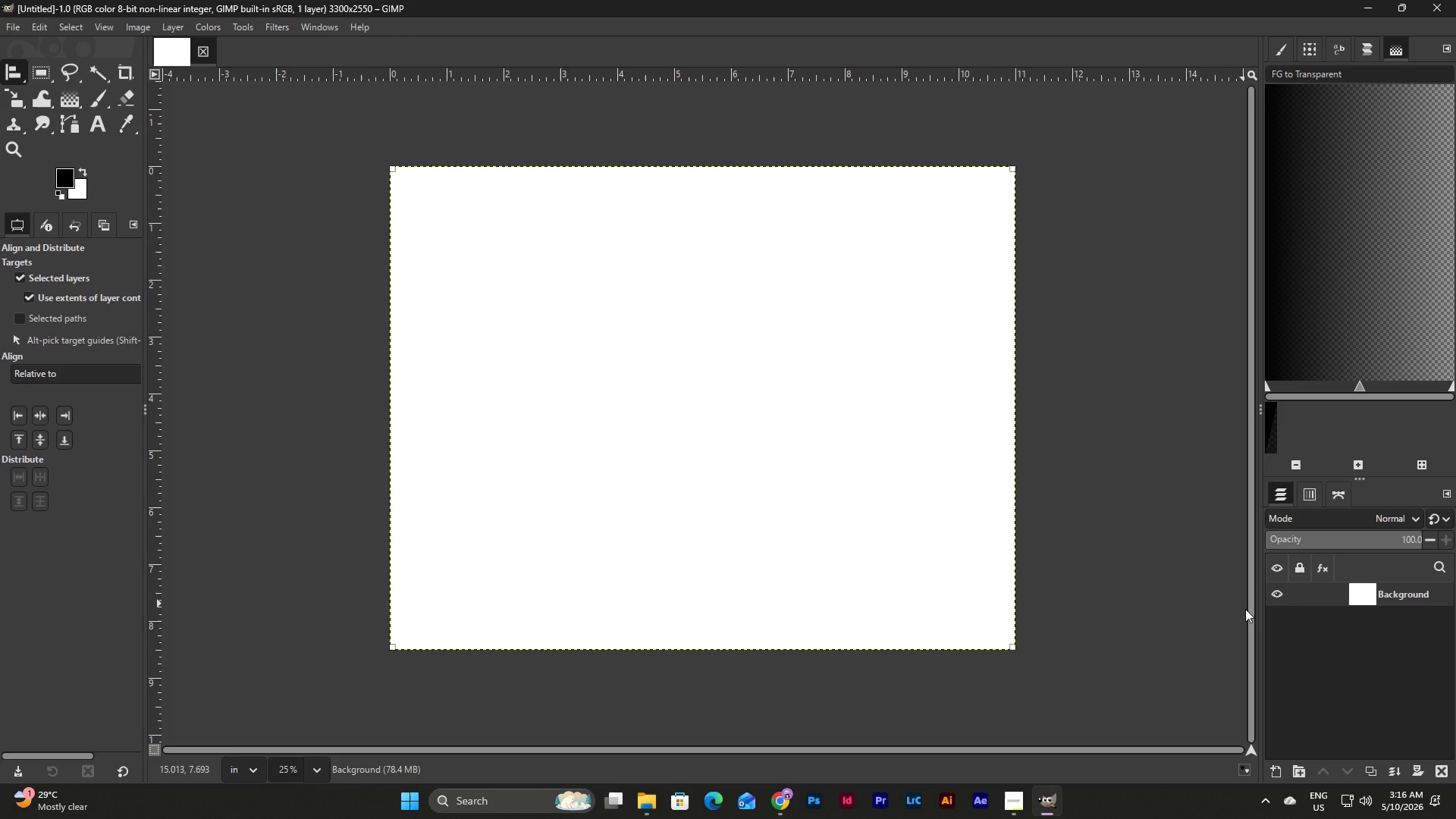 
left_click([317, 22])
 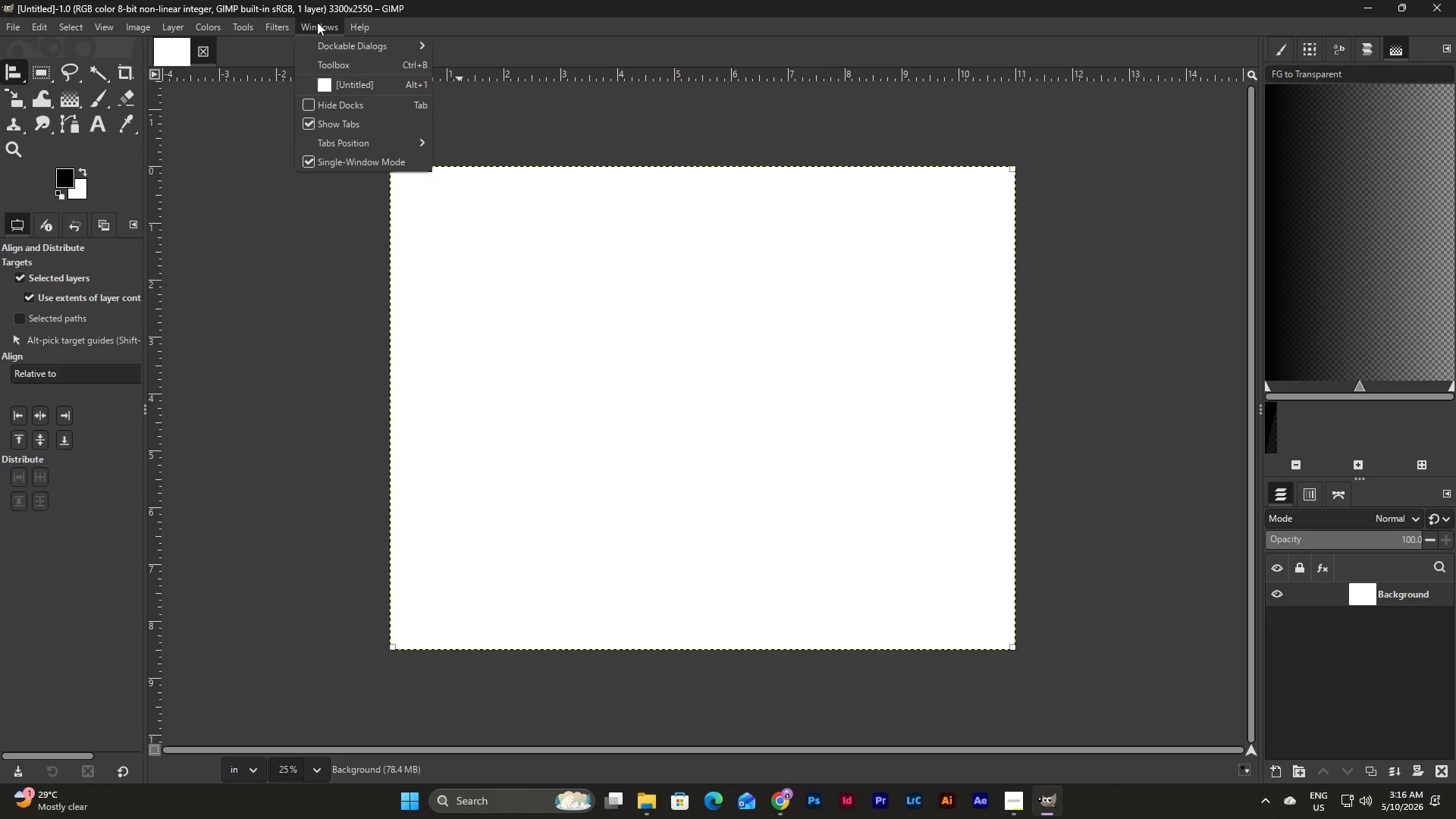 
mouse_move([372, 54])
 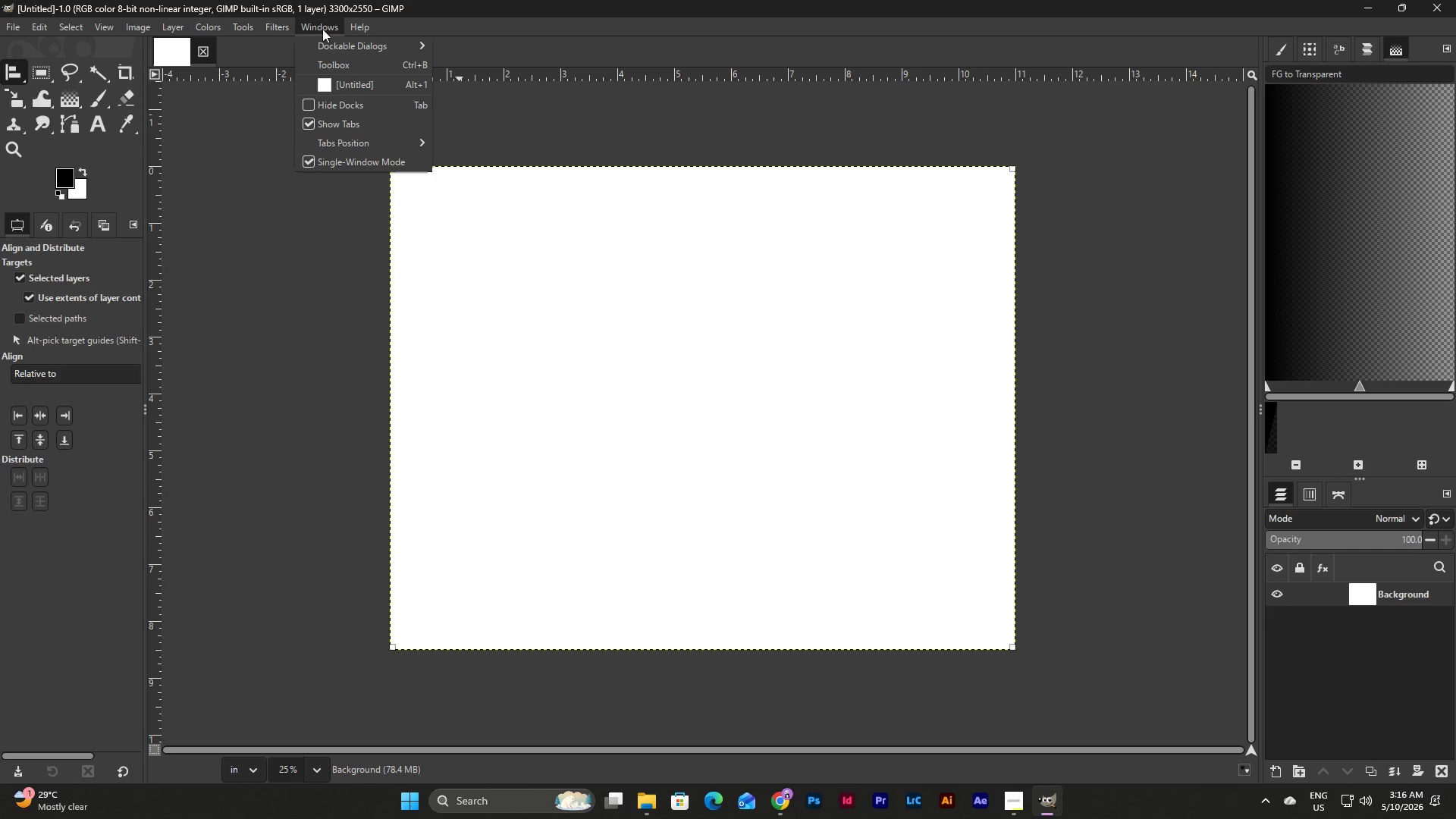 
left_click([340, 65])
 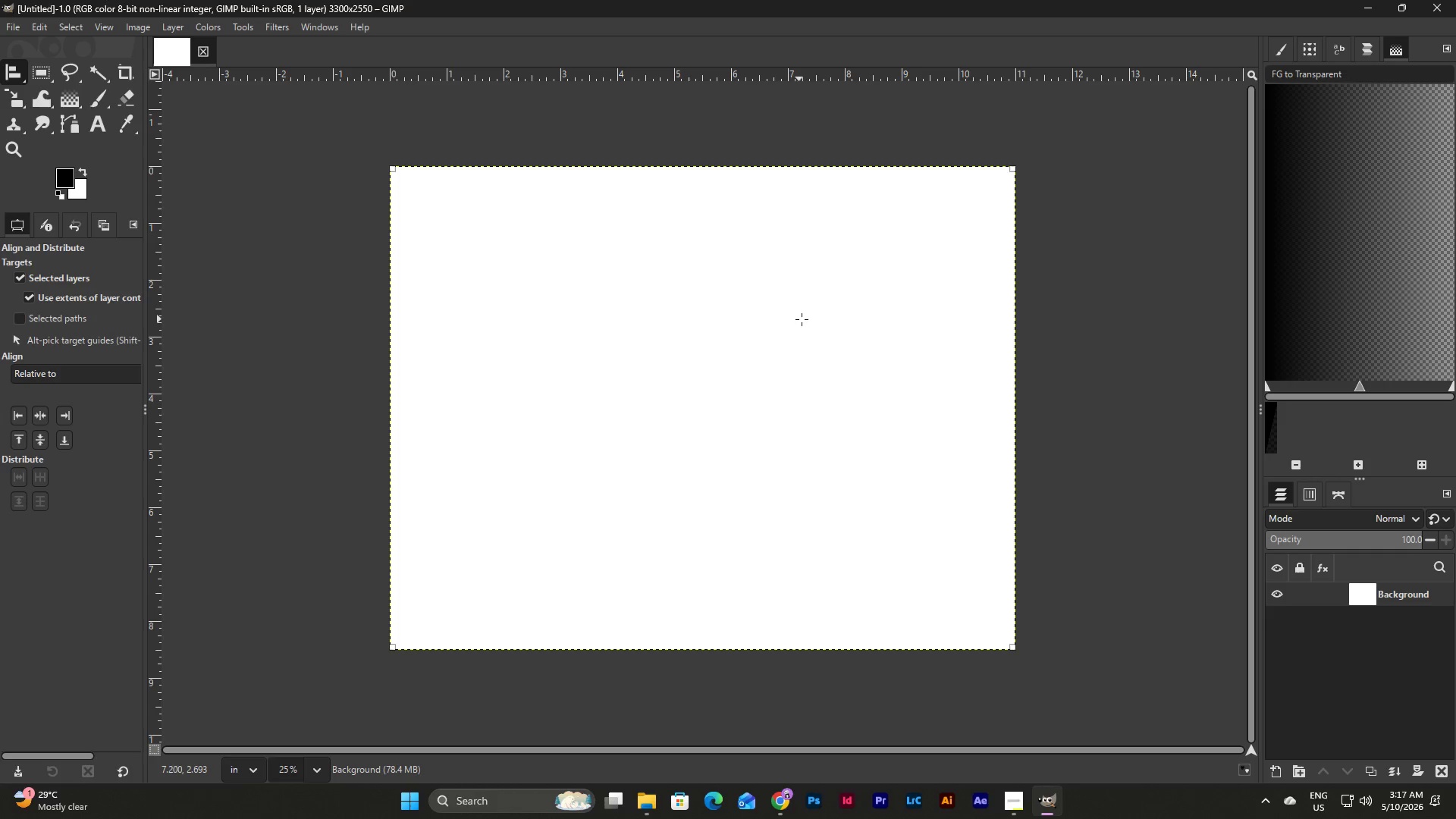 
left_click([330, 27])
 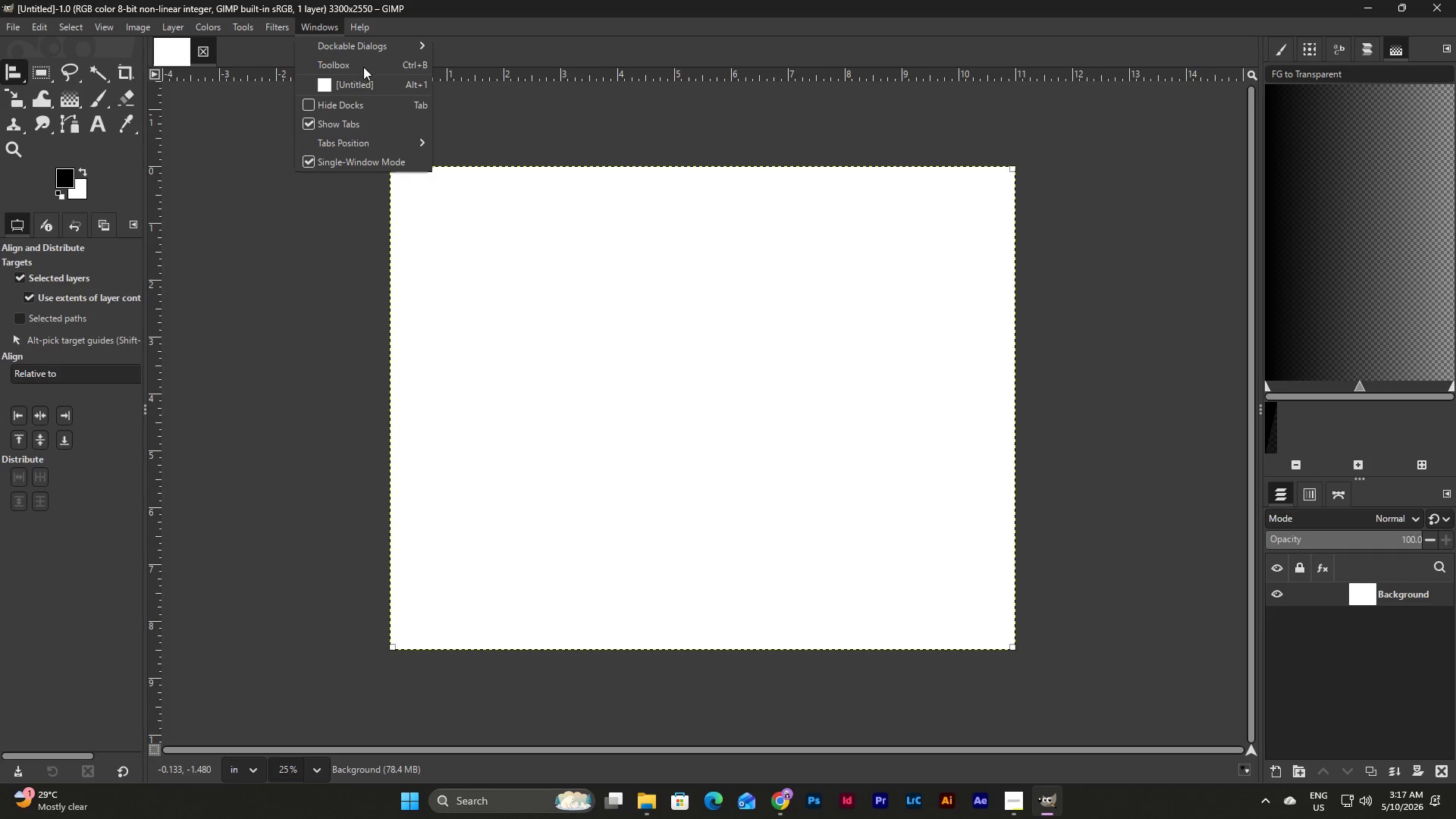 
left_click([356, 66])
 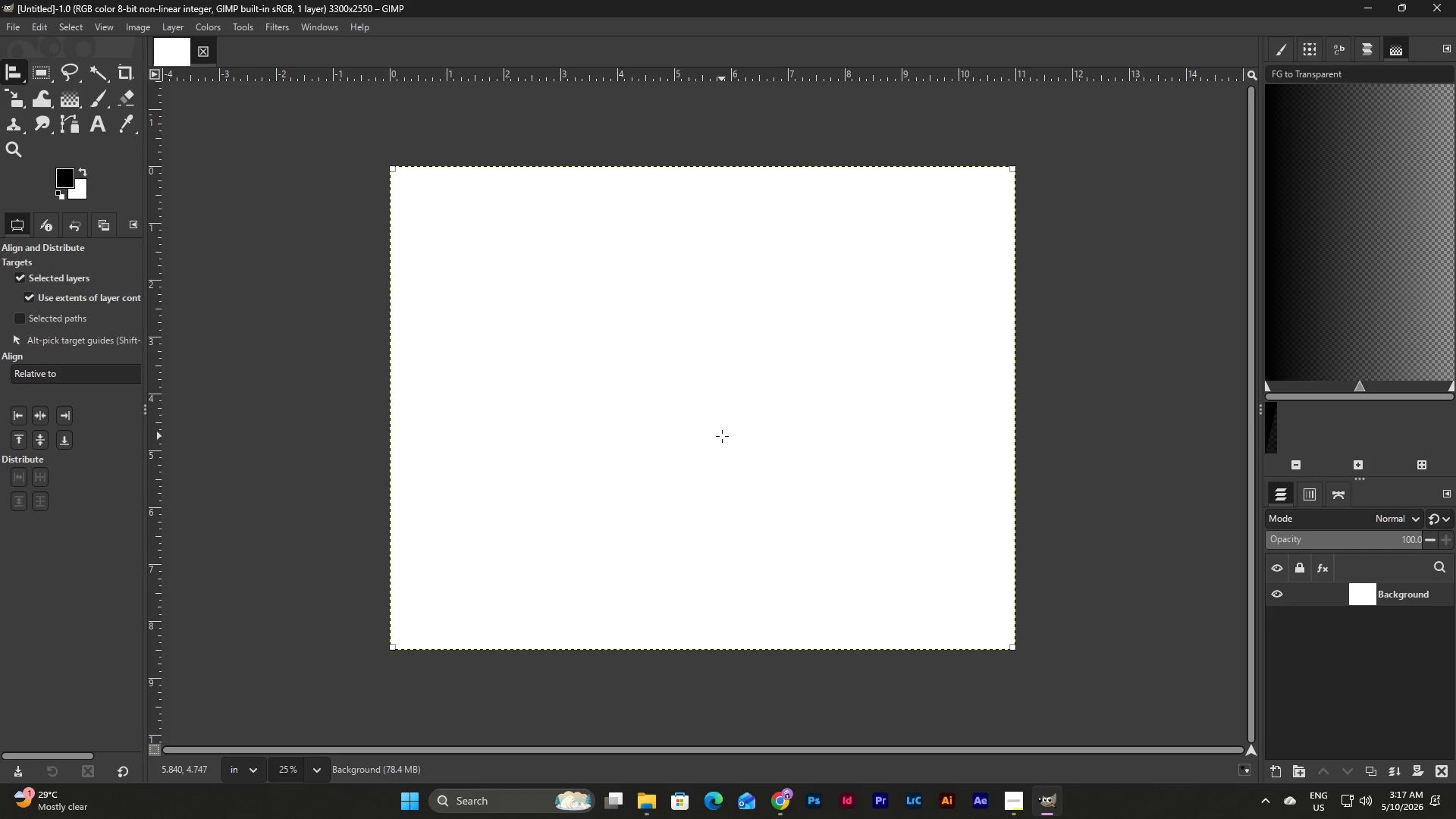 
wait(44.47)
 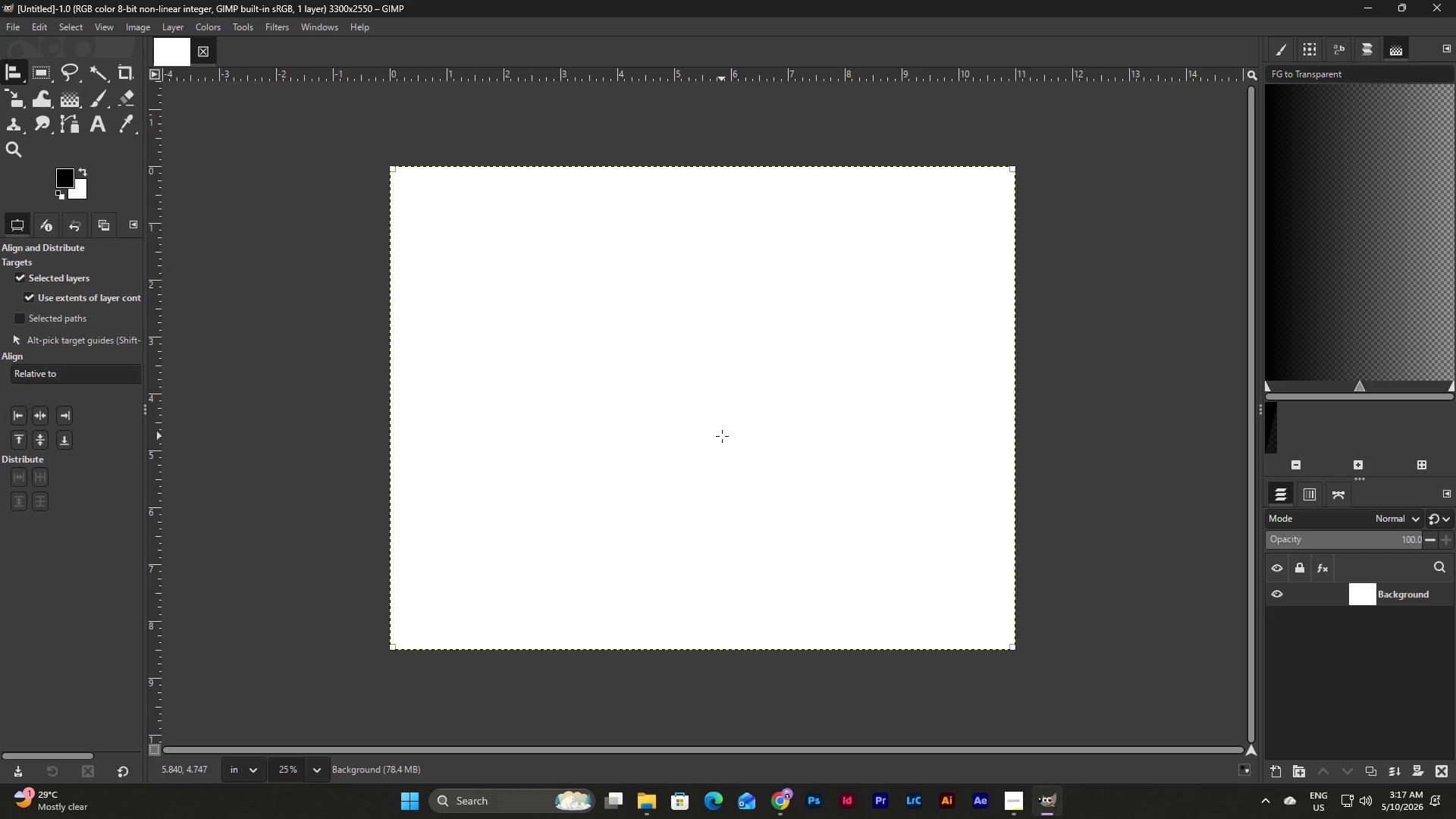 
left_click([137, 26])
 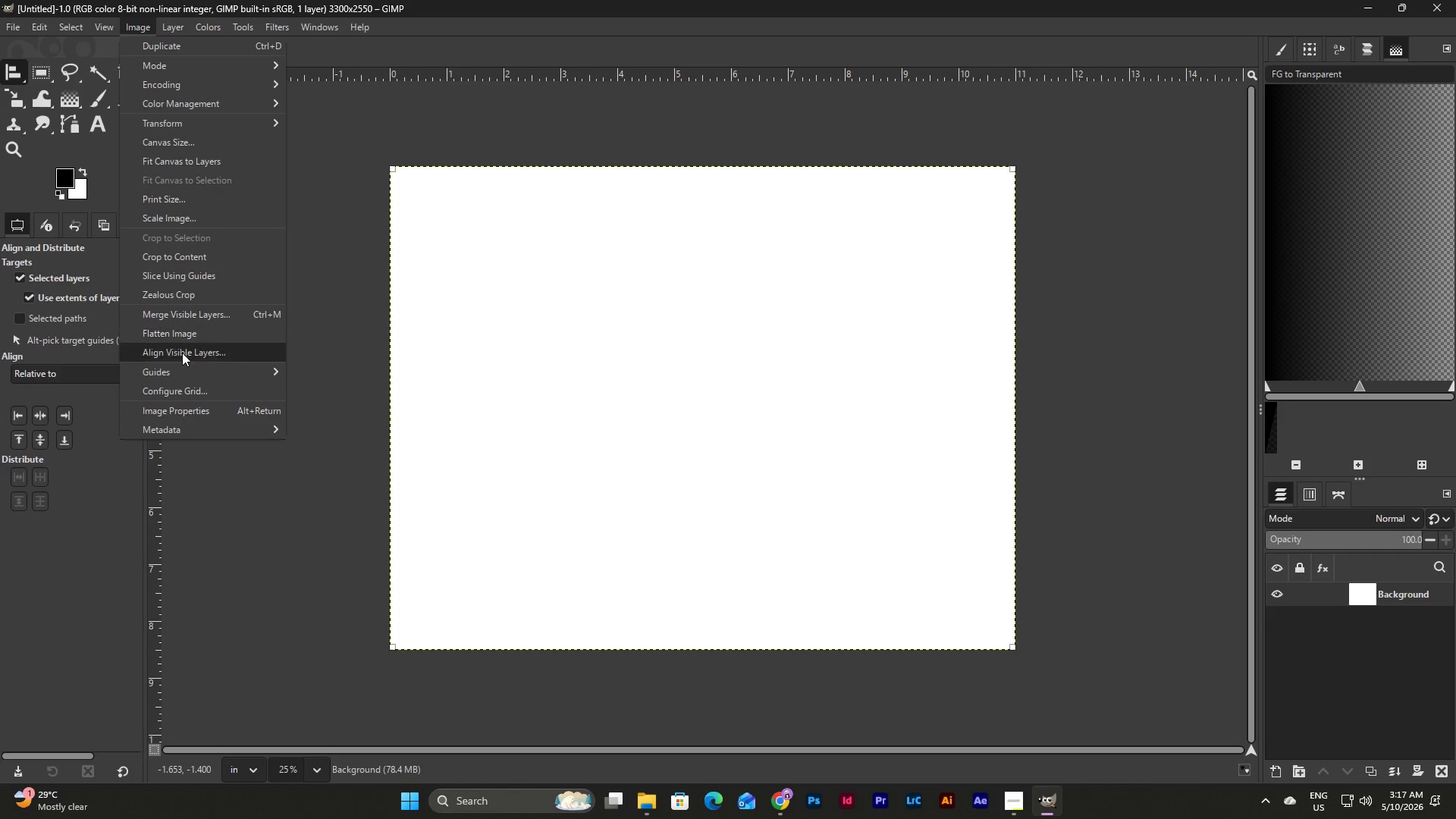 
mouse_move([314, 372])
 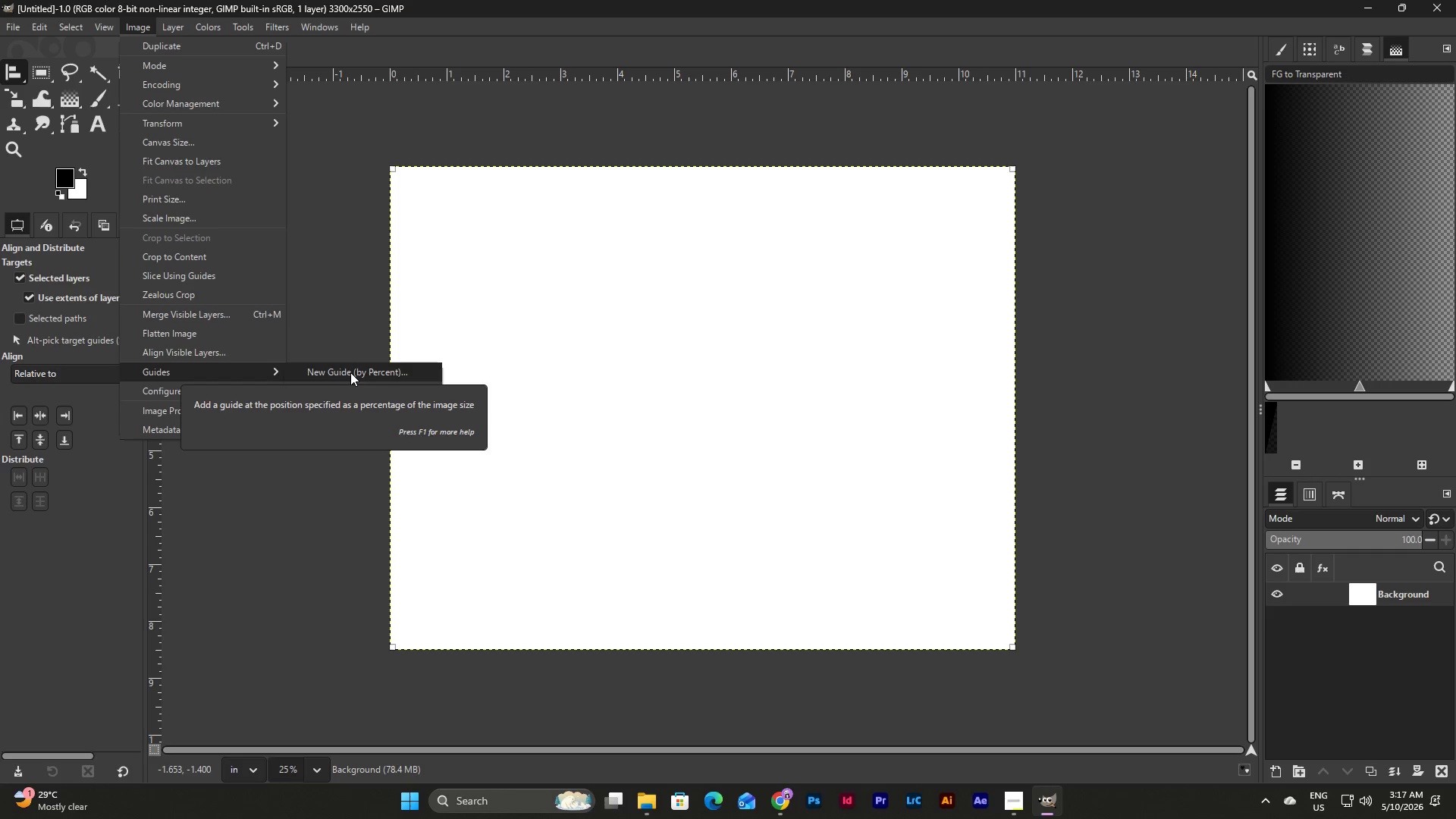 
left_click([350, 372])
 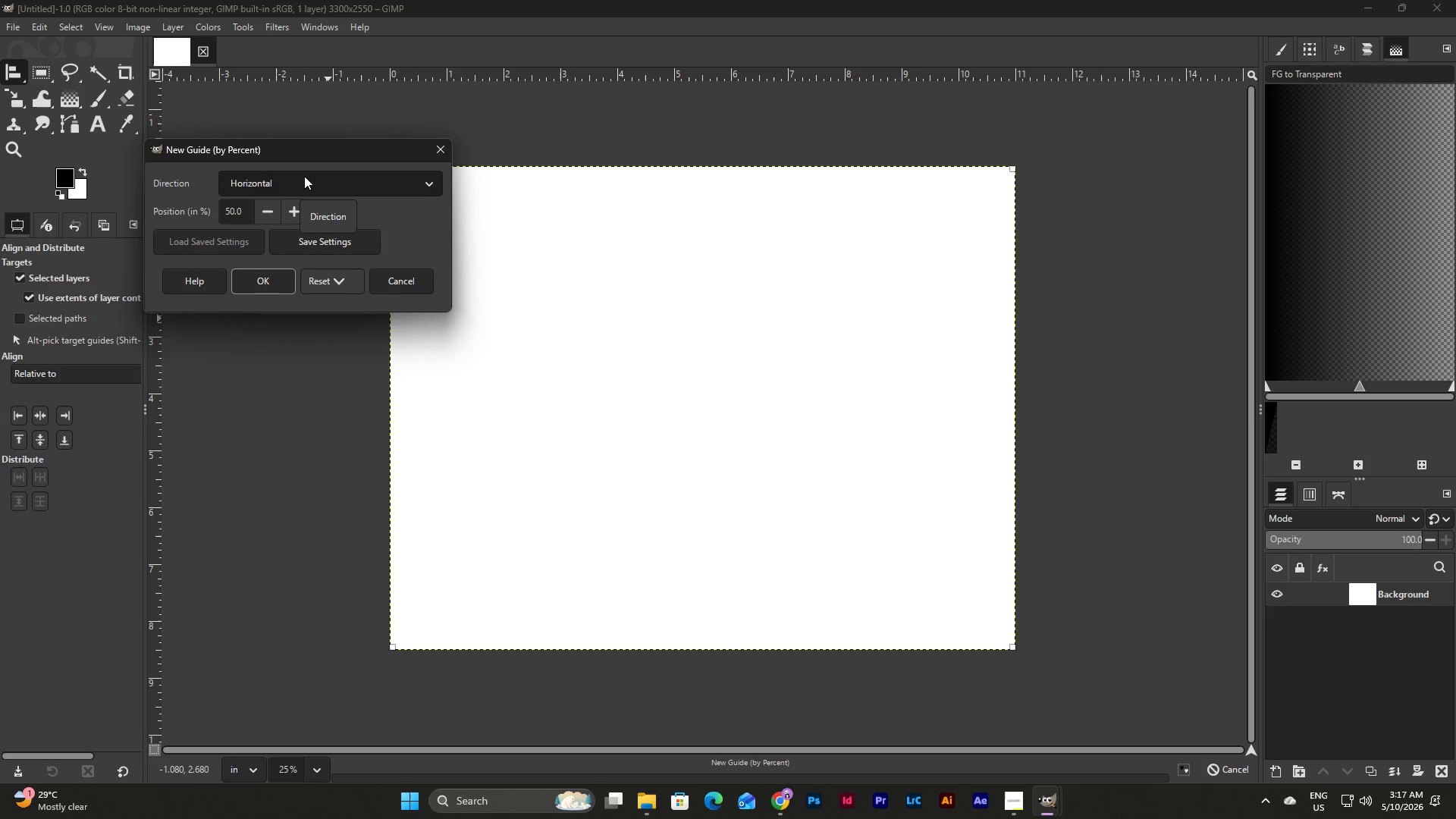 
wait(5.05)
 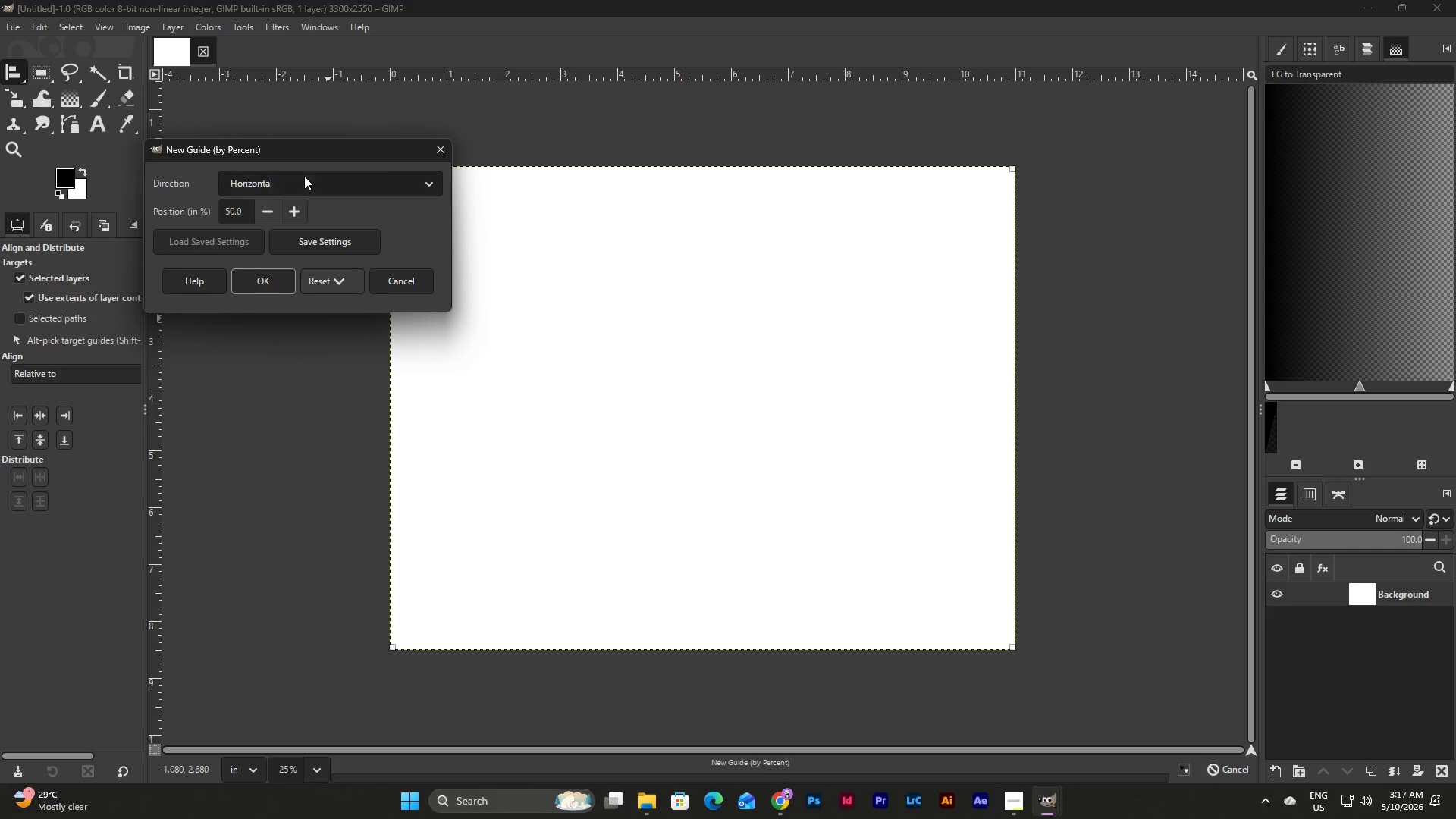 
left_click([343, 177])
 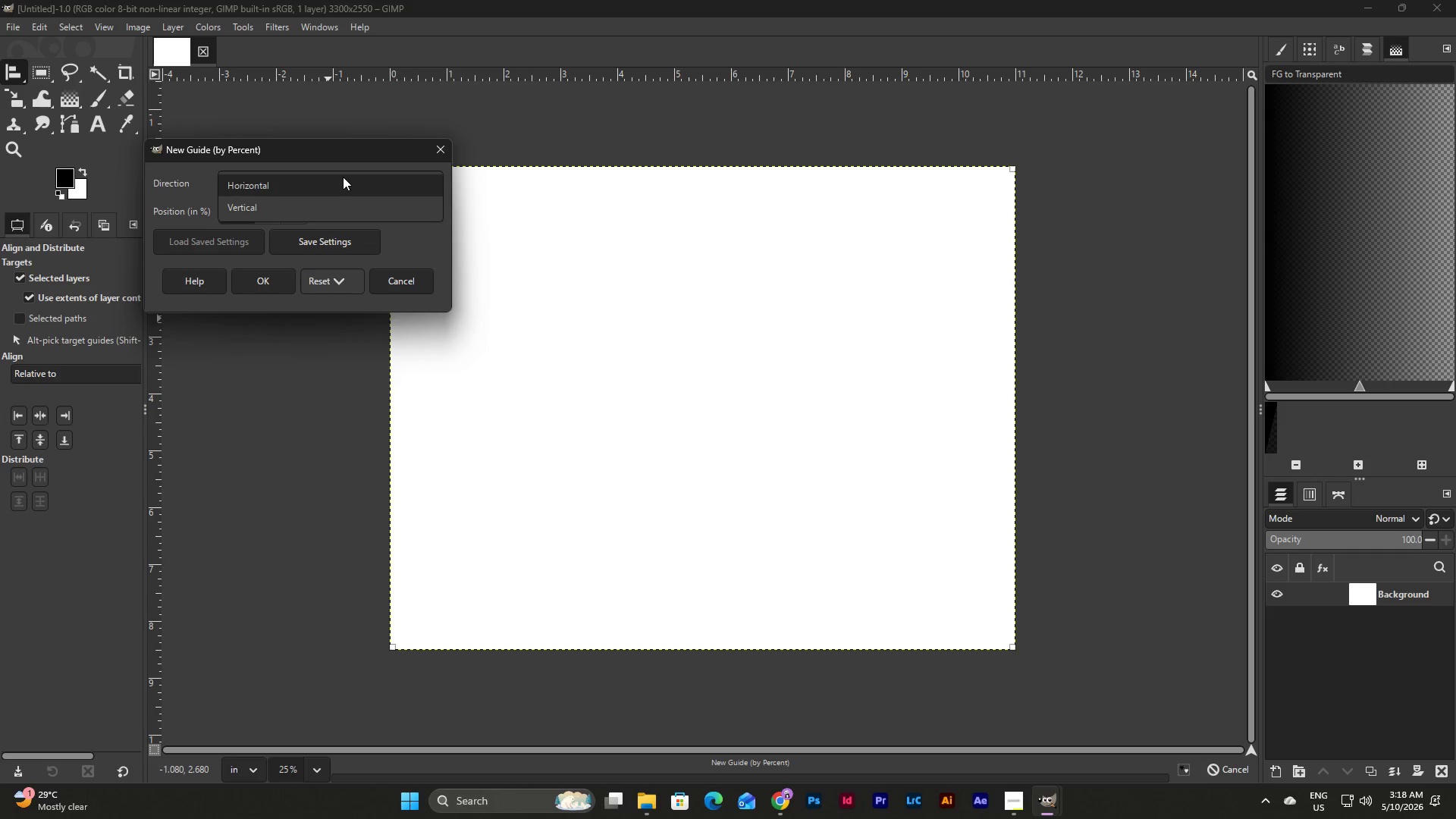 
left_click([343, 177])
 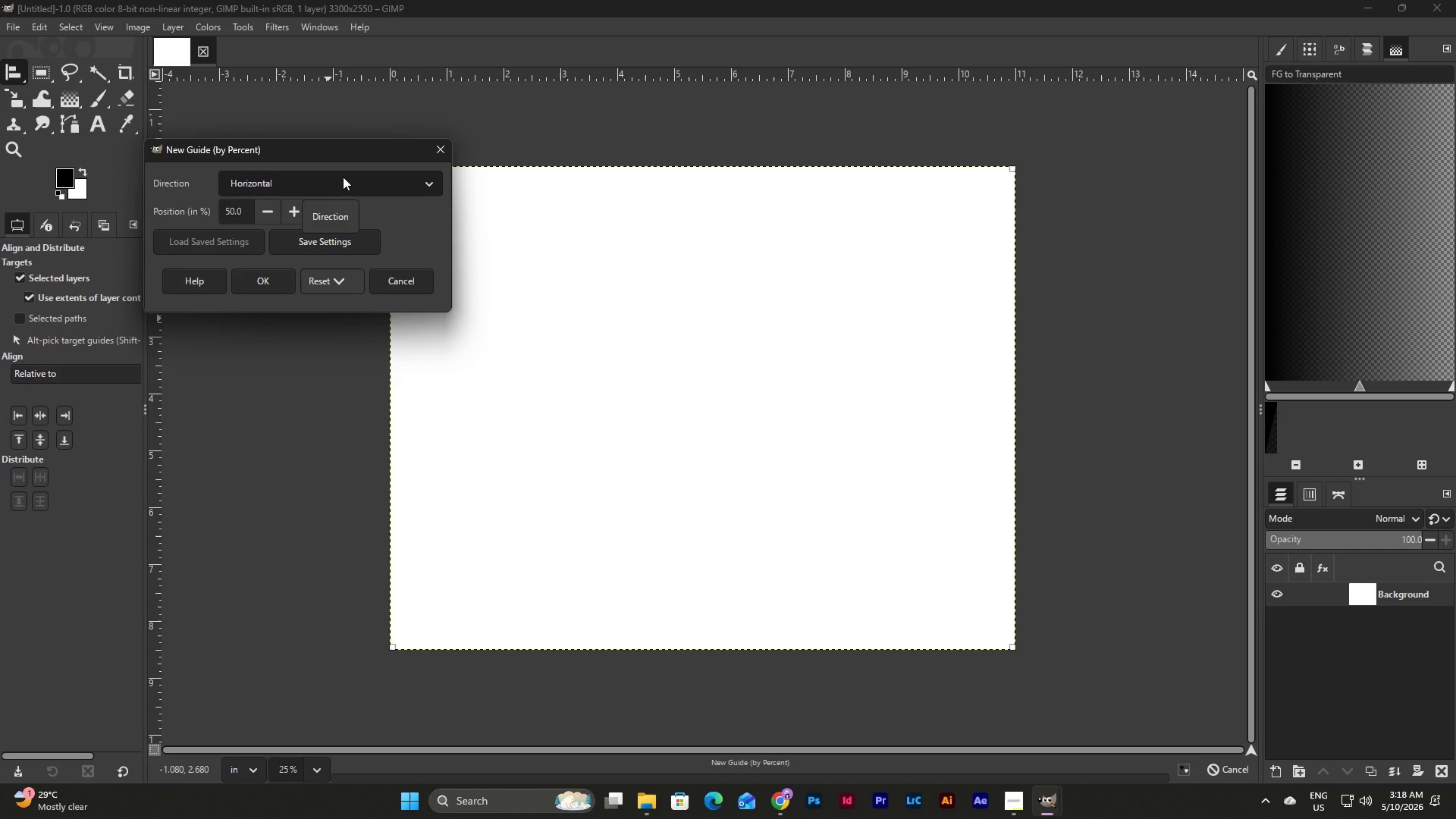 
left_click([343, 177])
 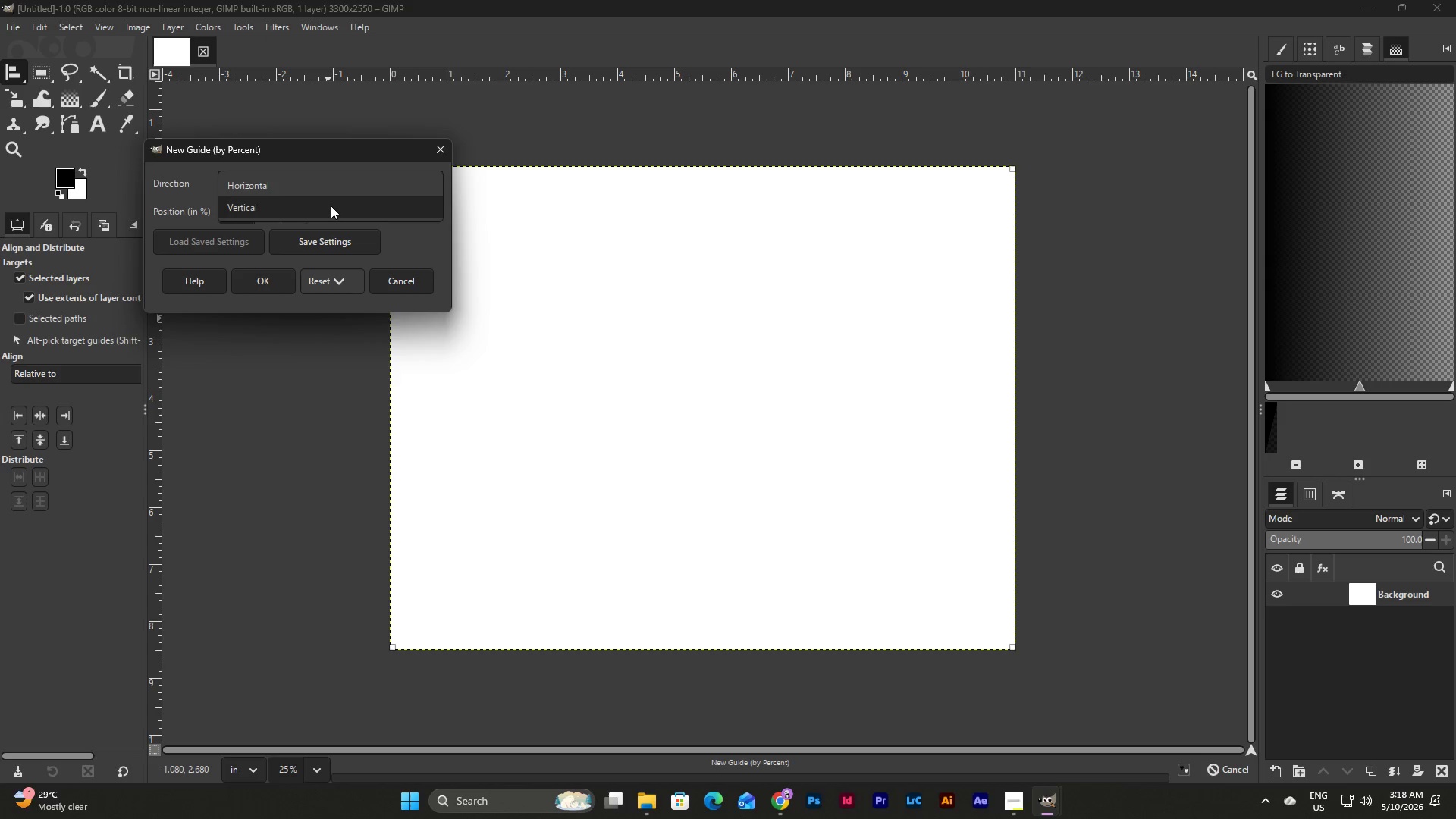 
left_click([331, 206])
 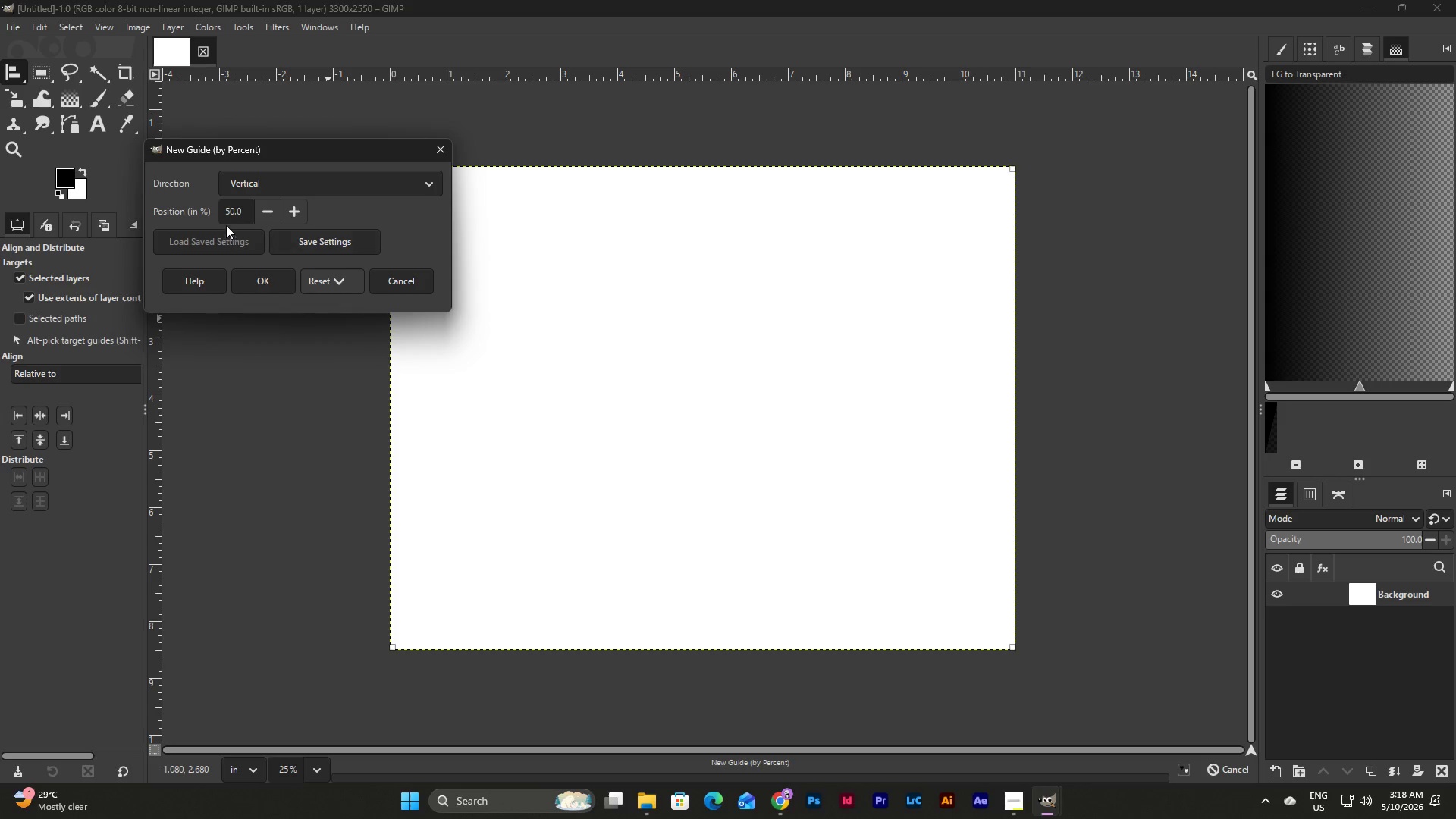 
wait(6.97)
 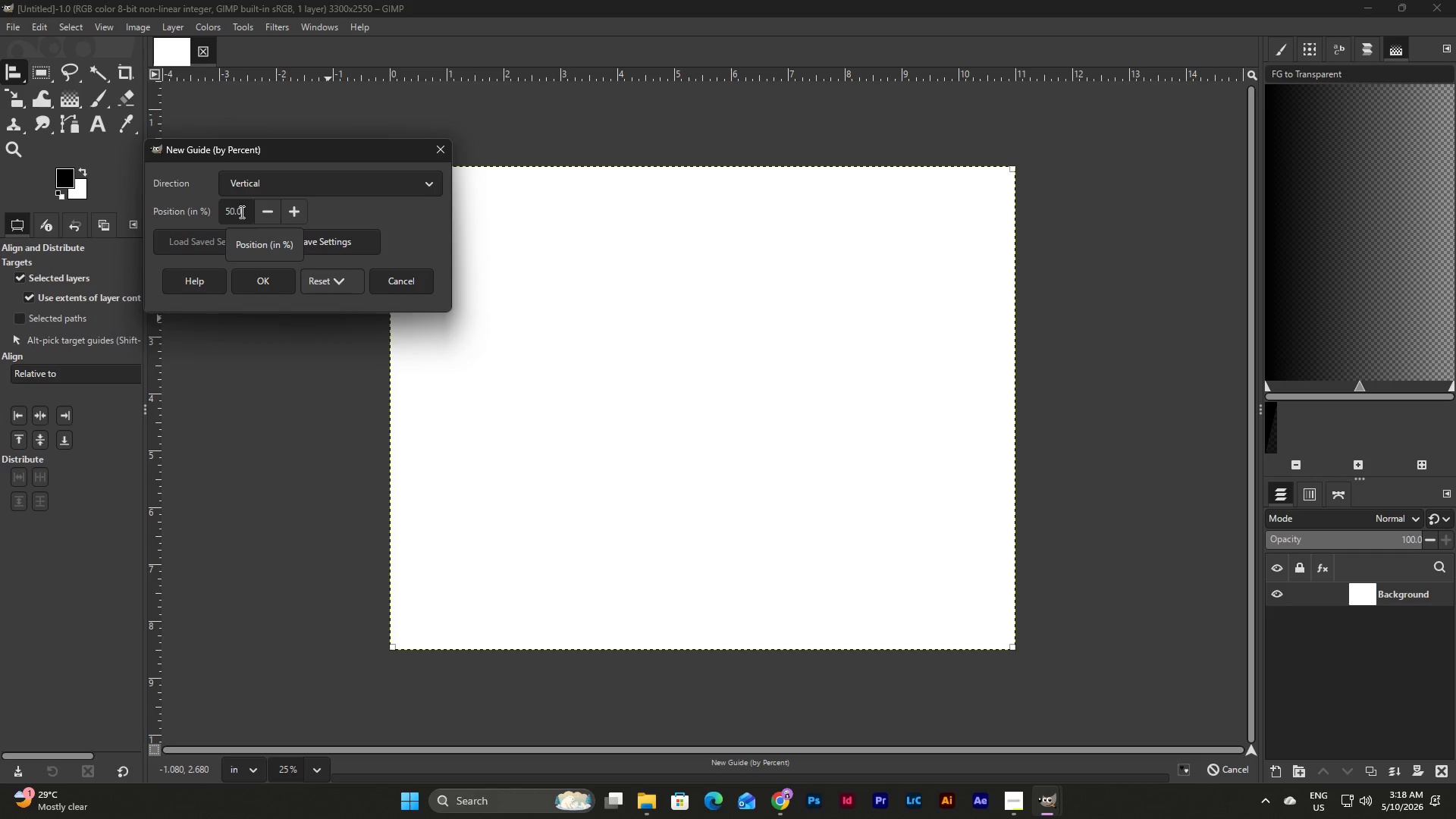 
left_click([242, 212])
 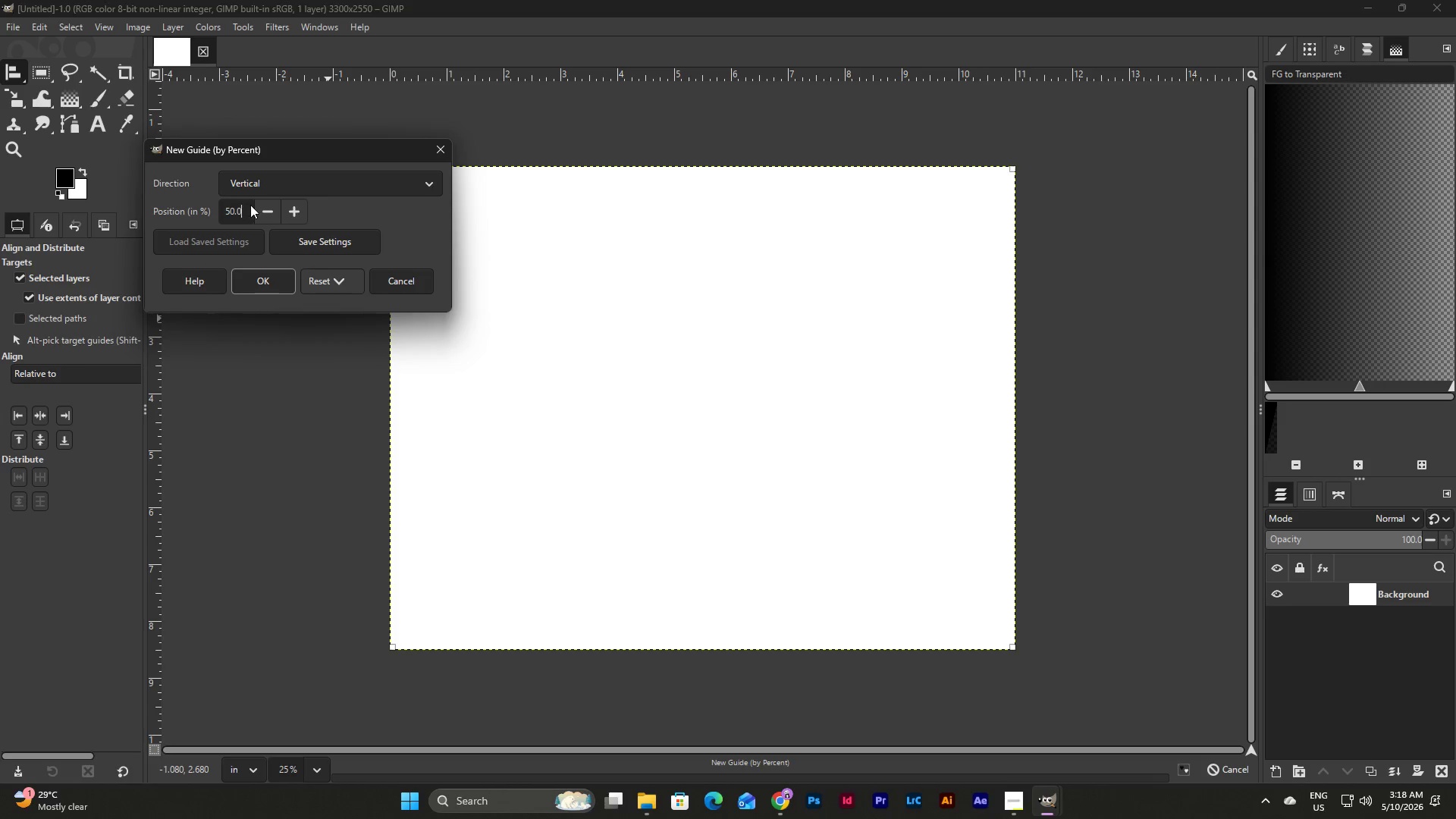 
wait(5.39)
 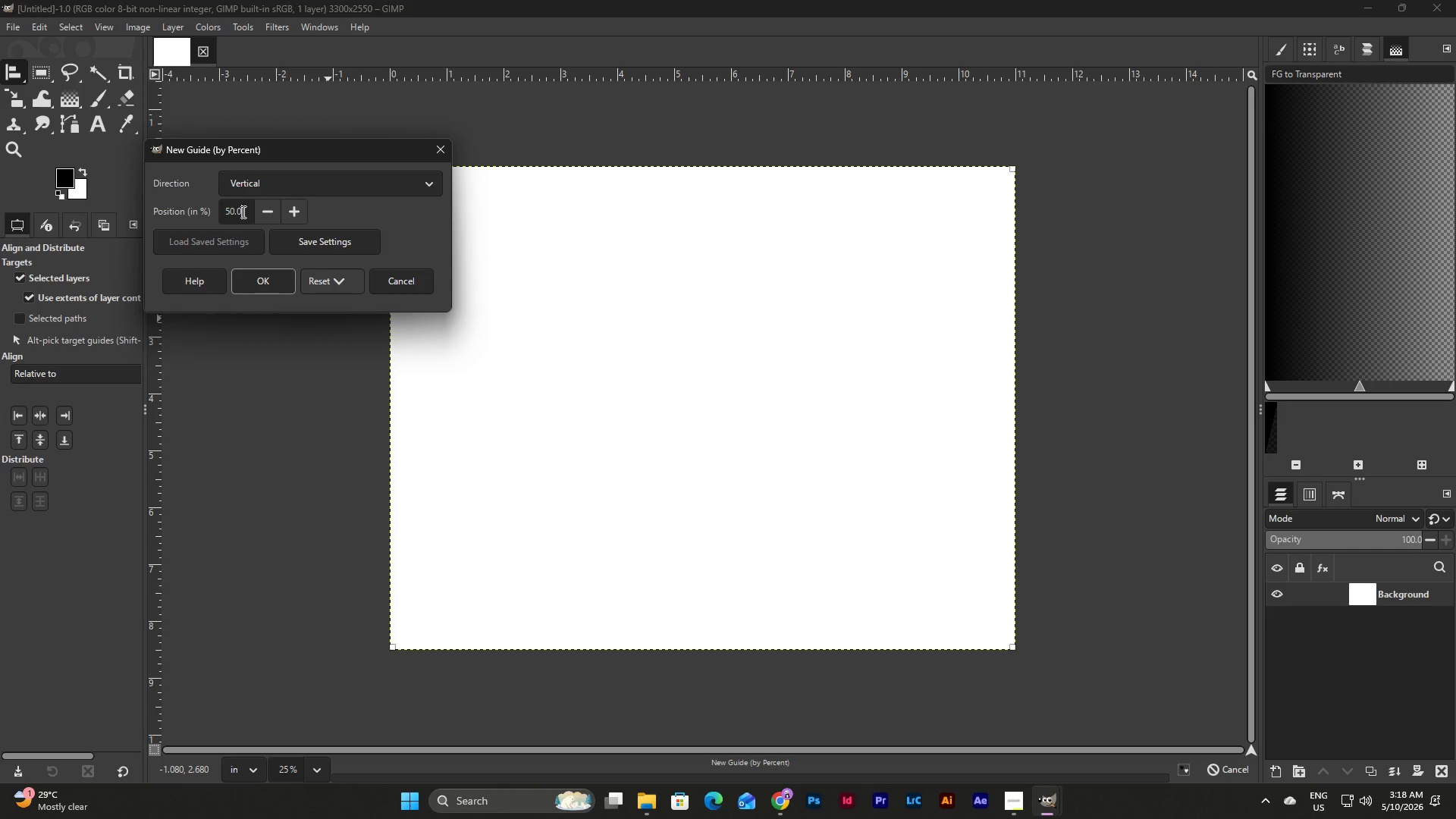 
left_click([398, 278])
 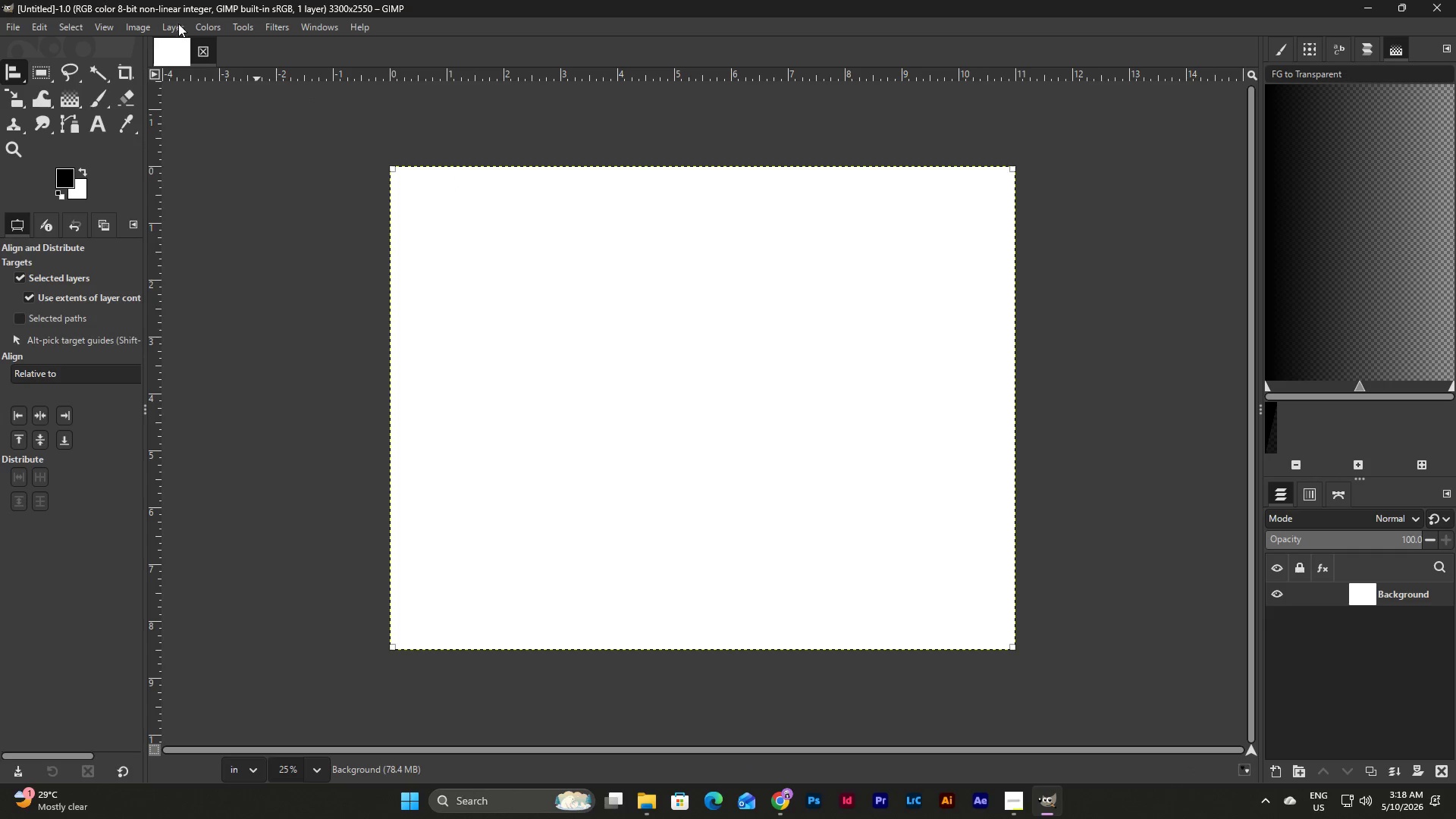 
left_click([137, 27])
 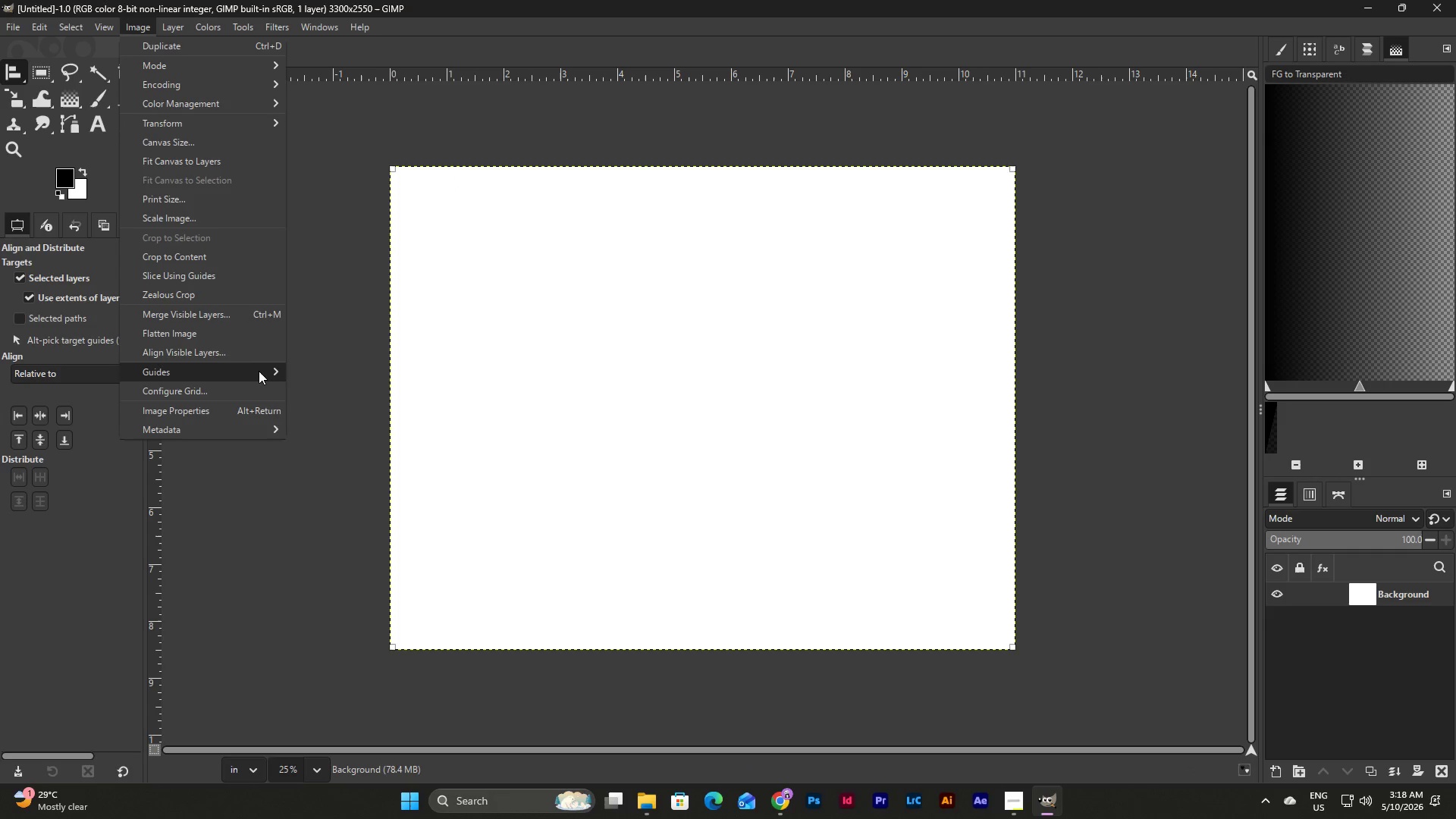 
left_click([340, 392])
 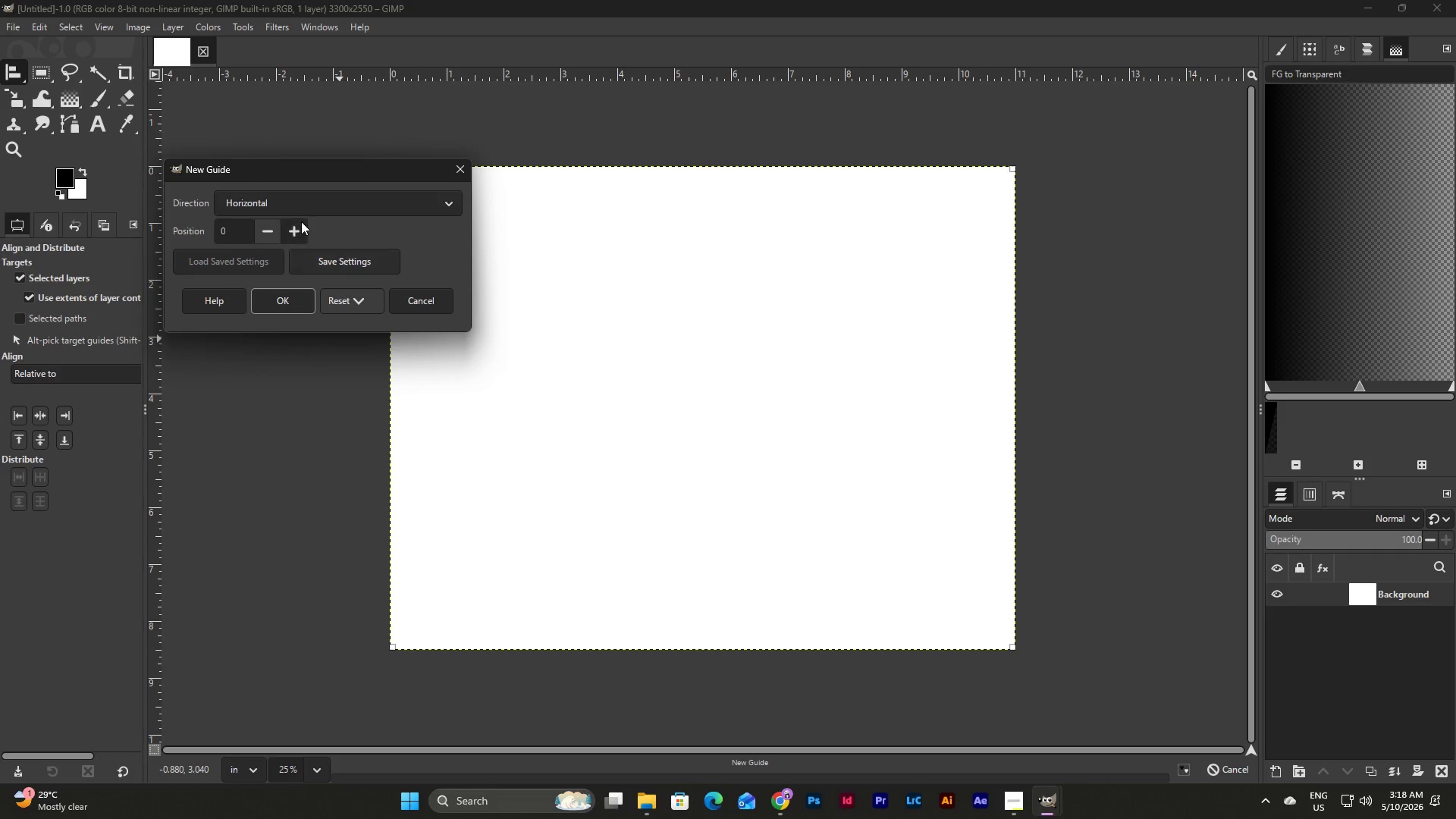 
left_click([312, 202])
 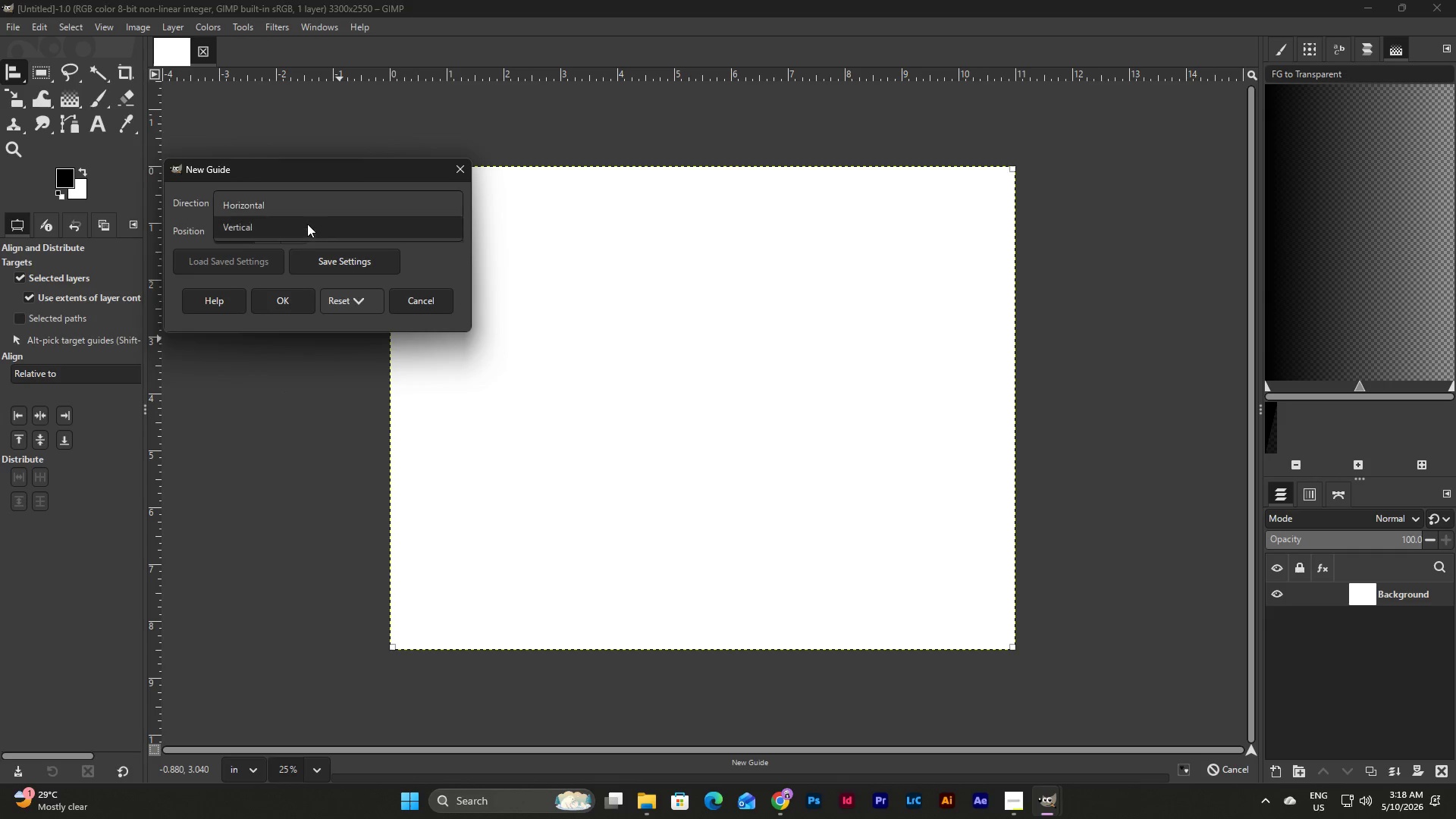 
left_click([306, 232])
 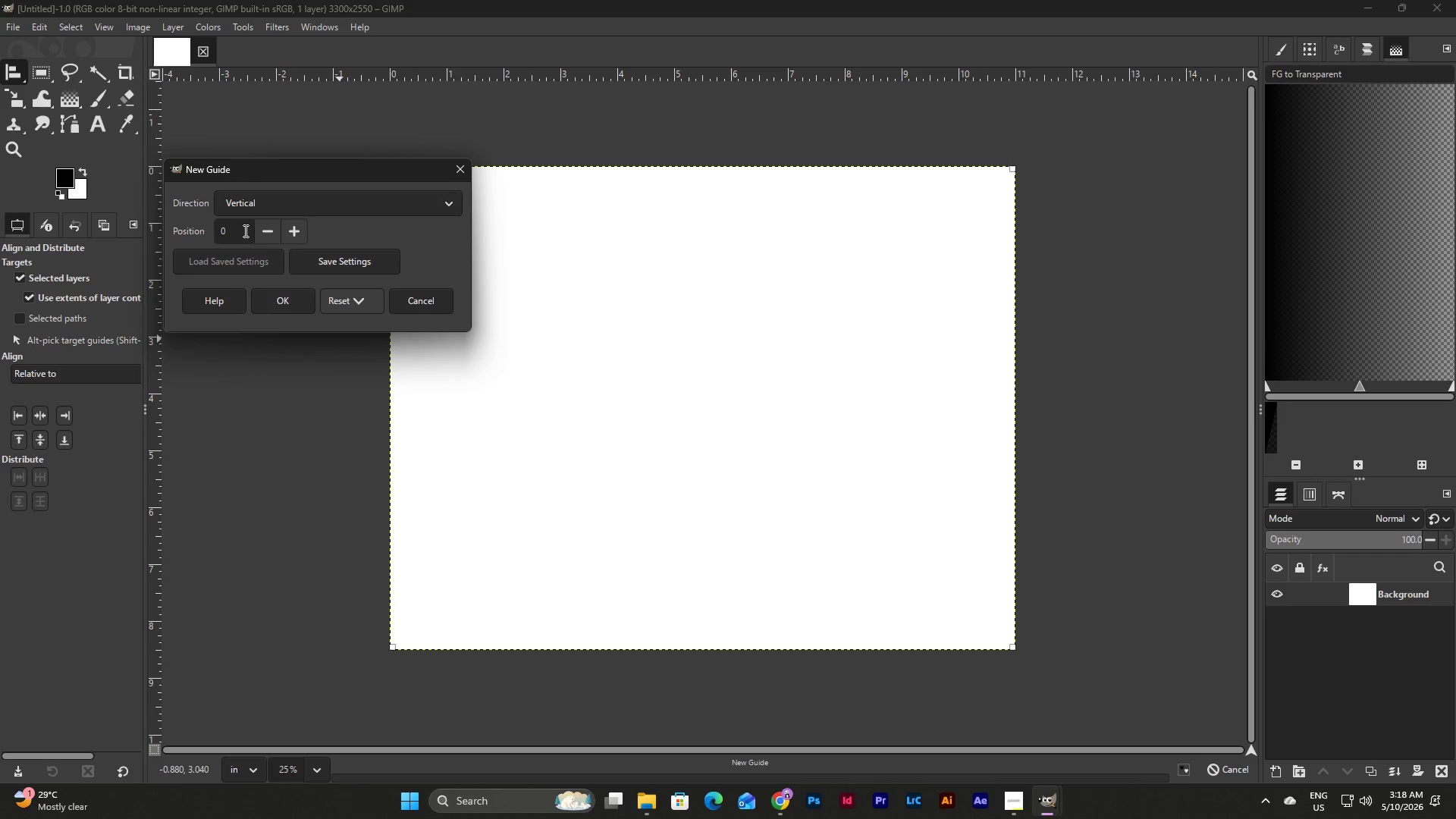 
left_click([244, 231])
 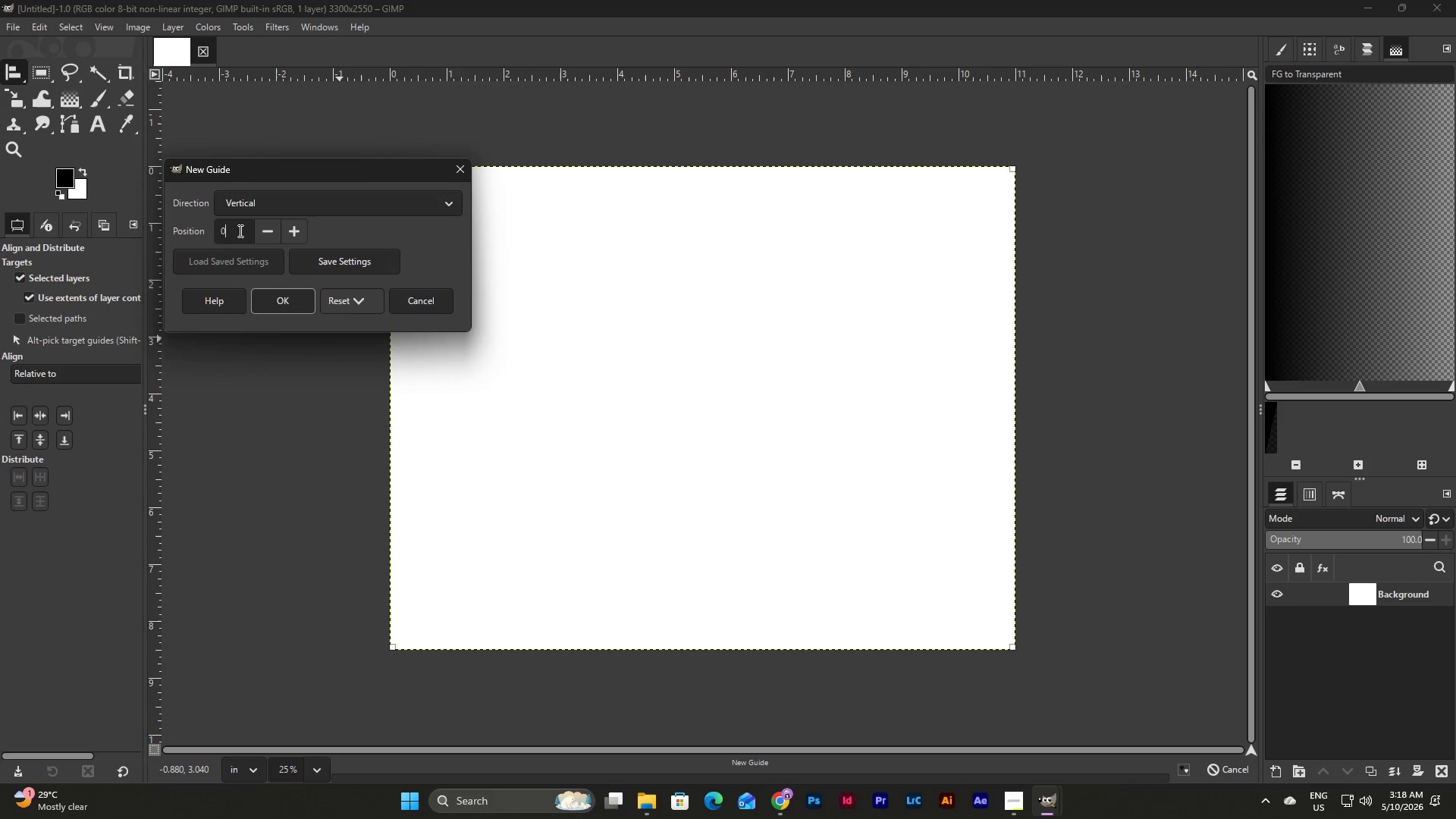 
left_click_drag(start_coordinate=[239, 230], to_coordinate=[195, 231])
 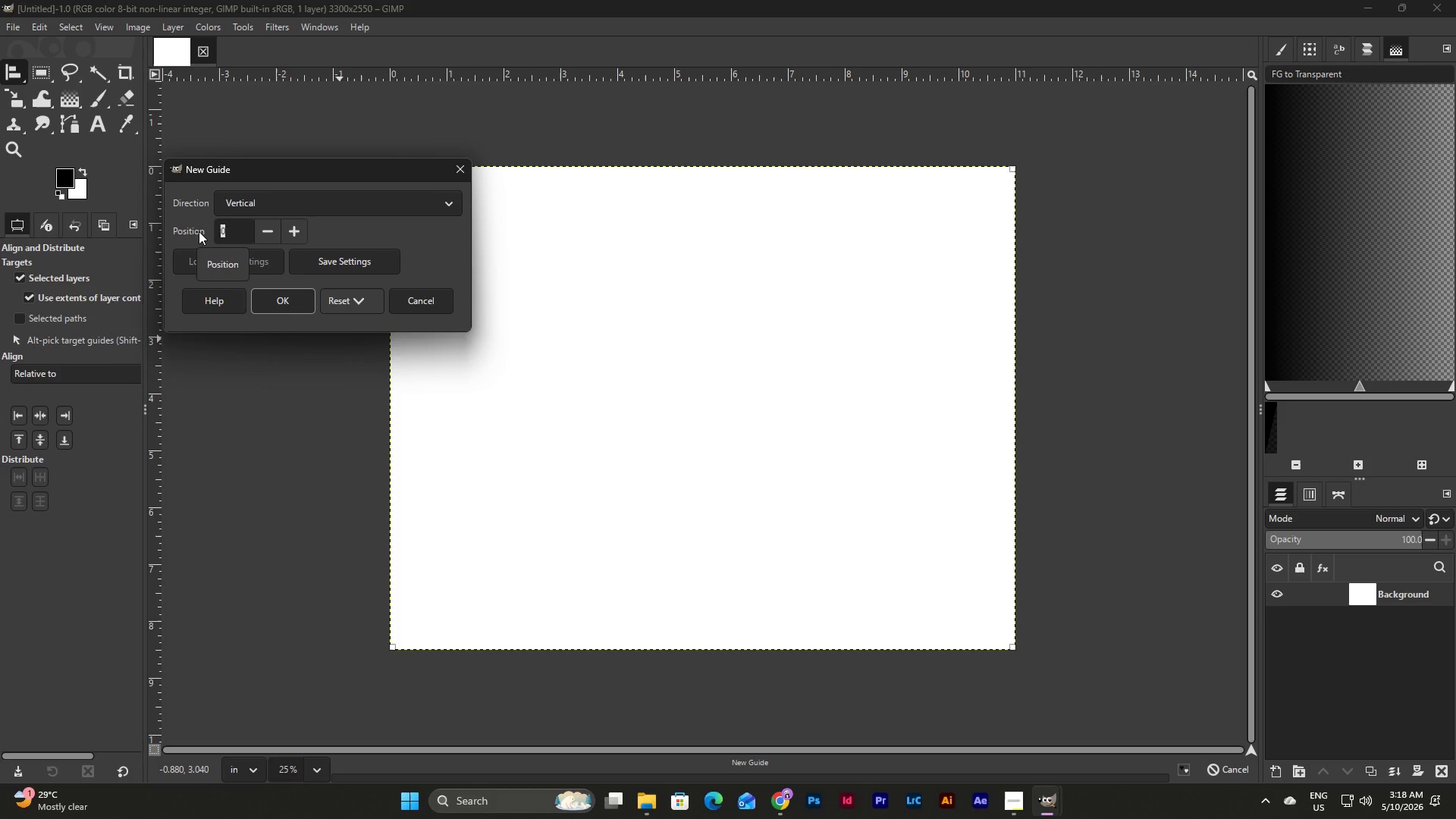 
key(Numpad0)
 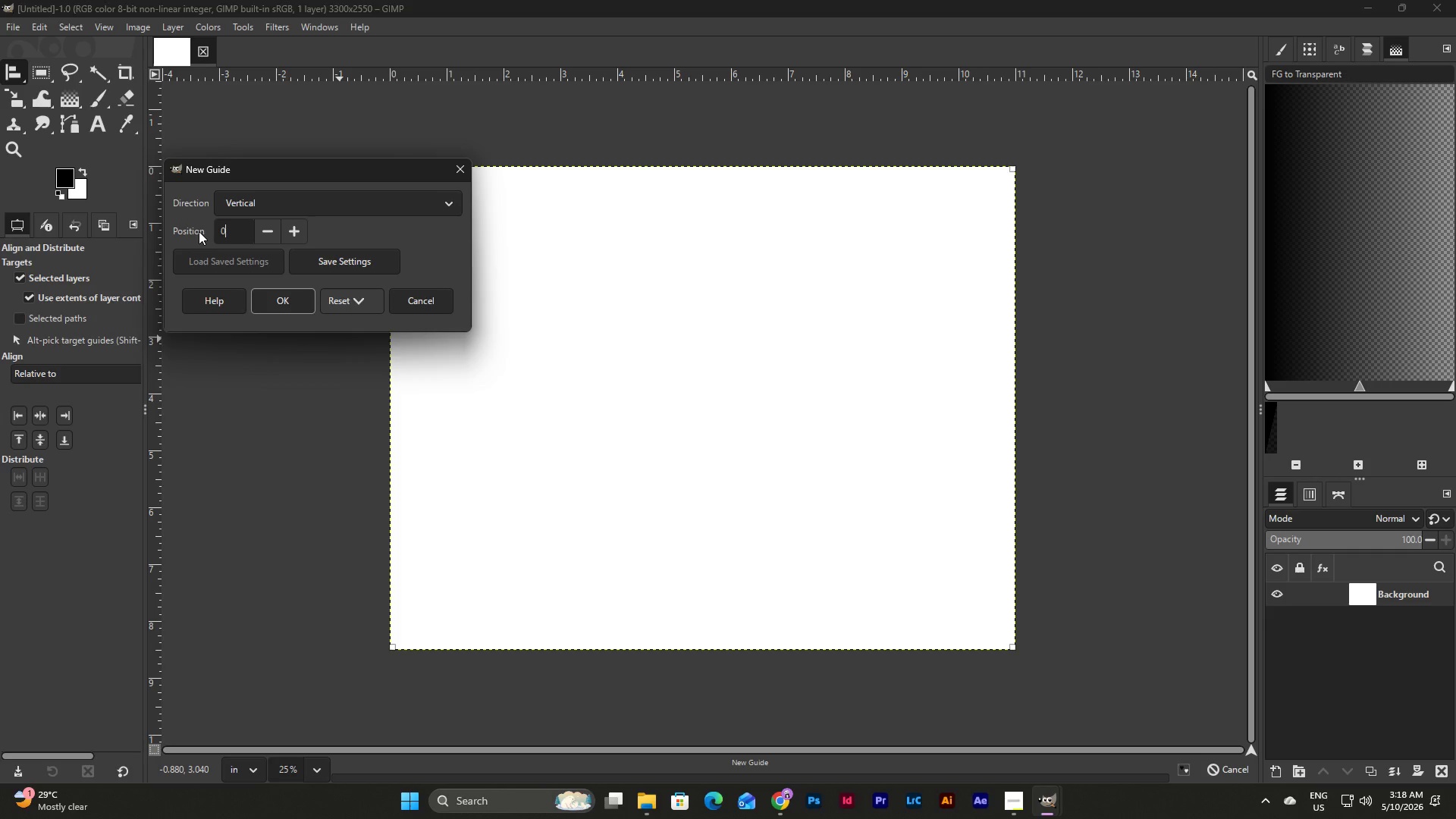 
key(NumpadDecimal)
 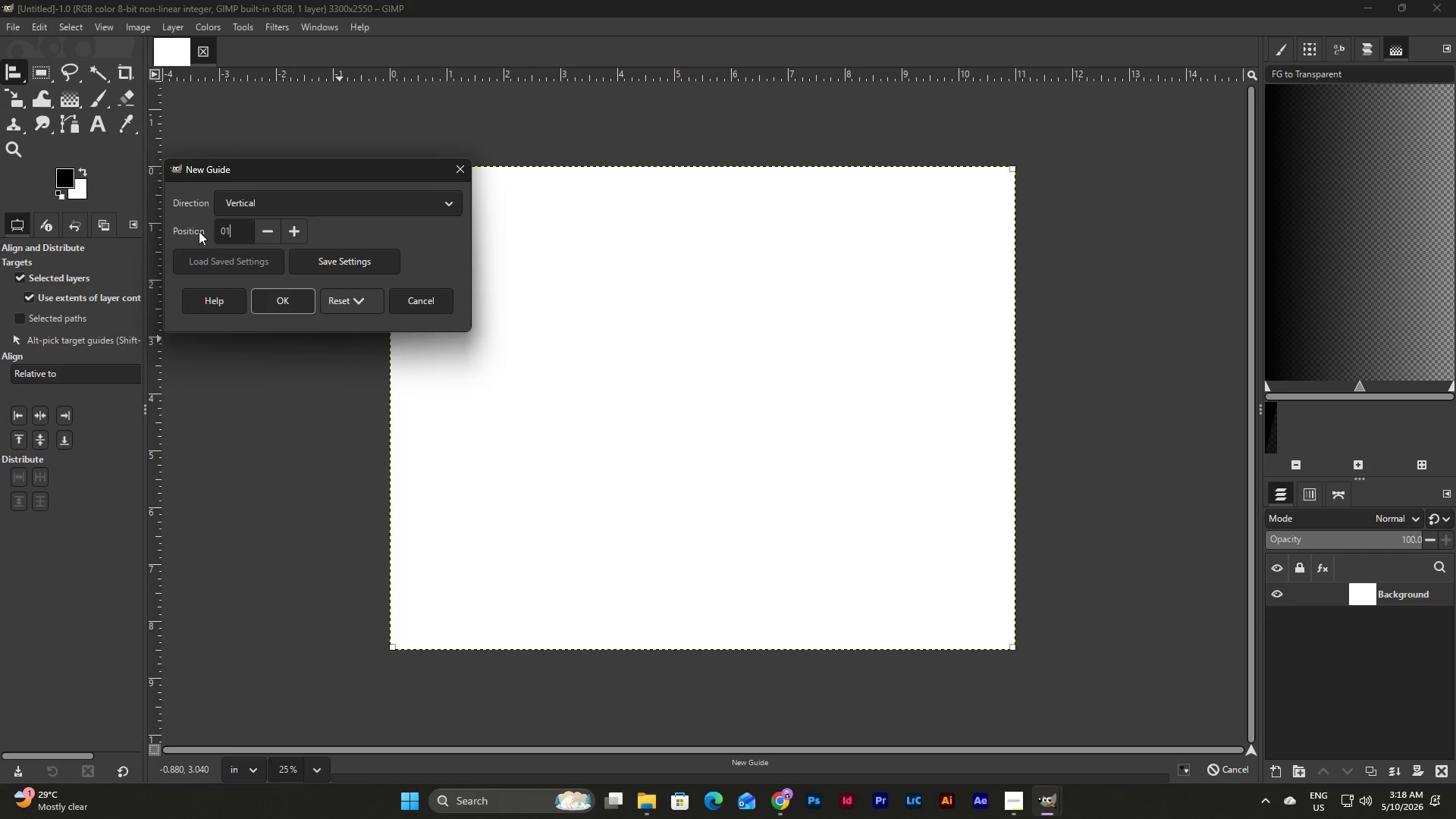 
key(Numpad1)
 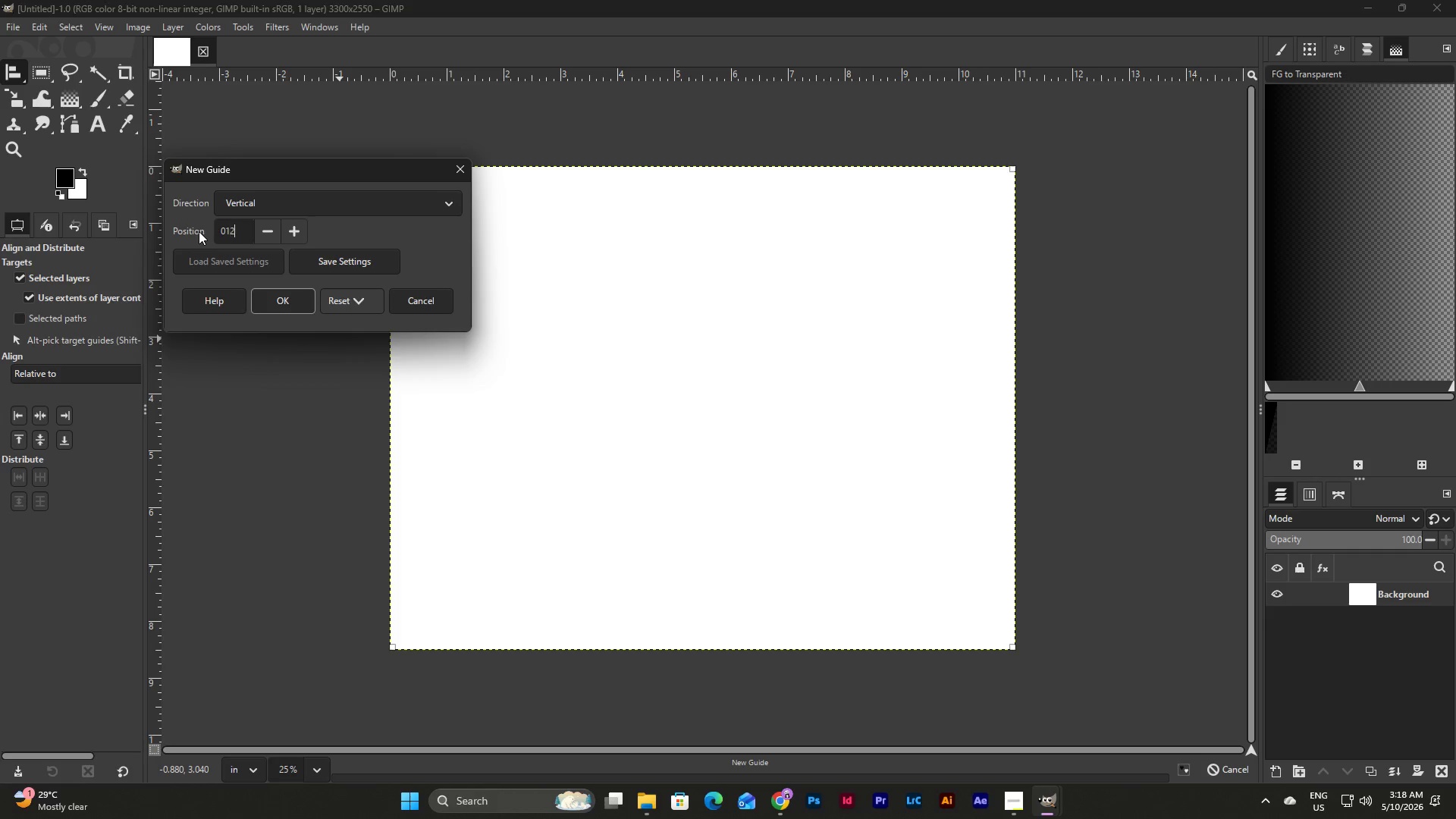 
key(Numpad2)
 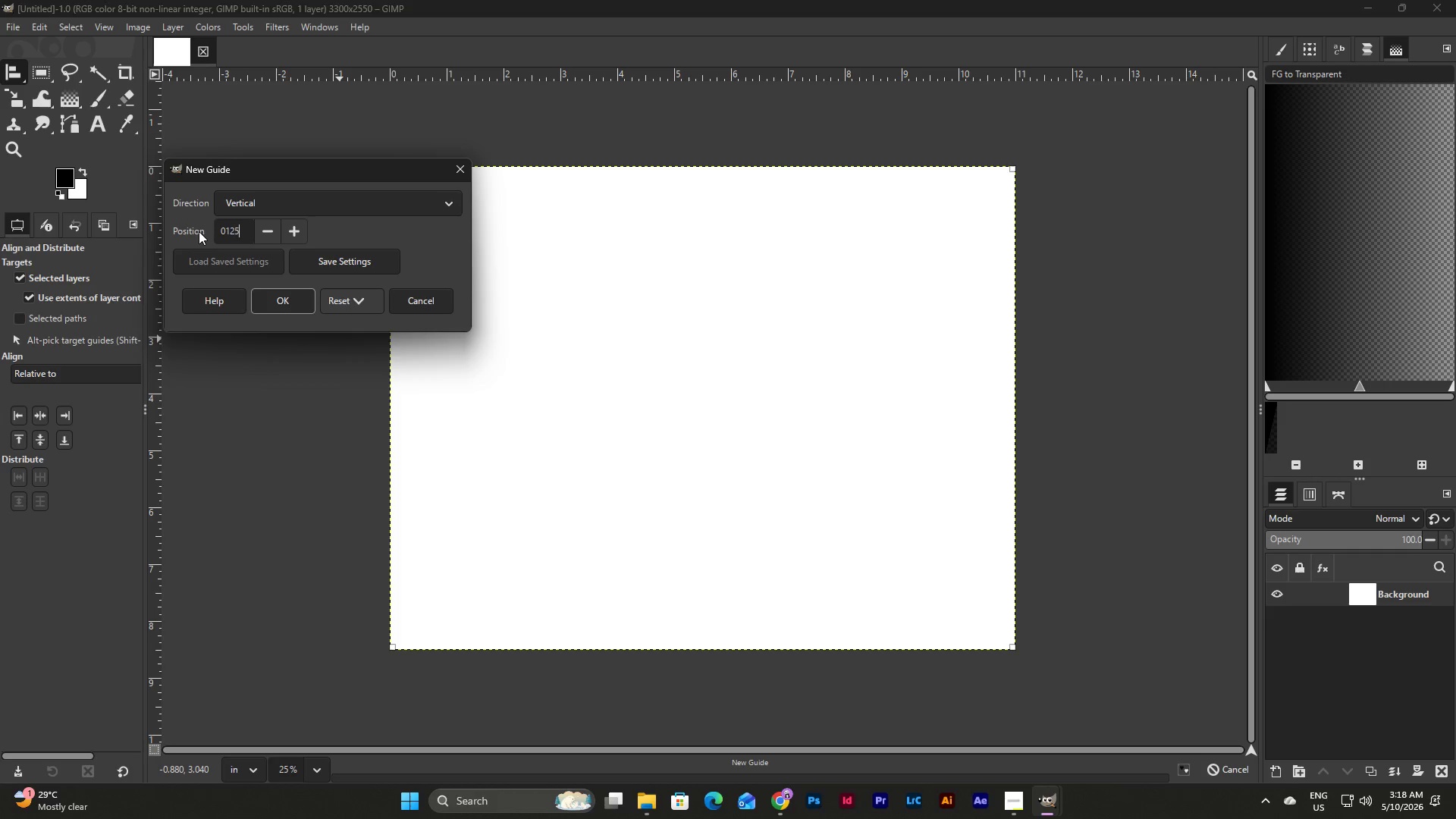 
key(Numpad5)
 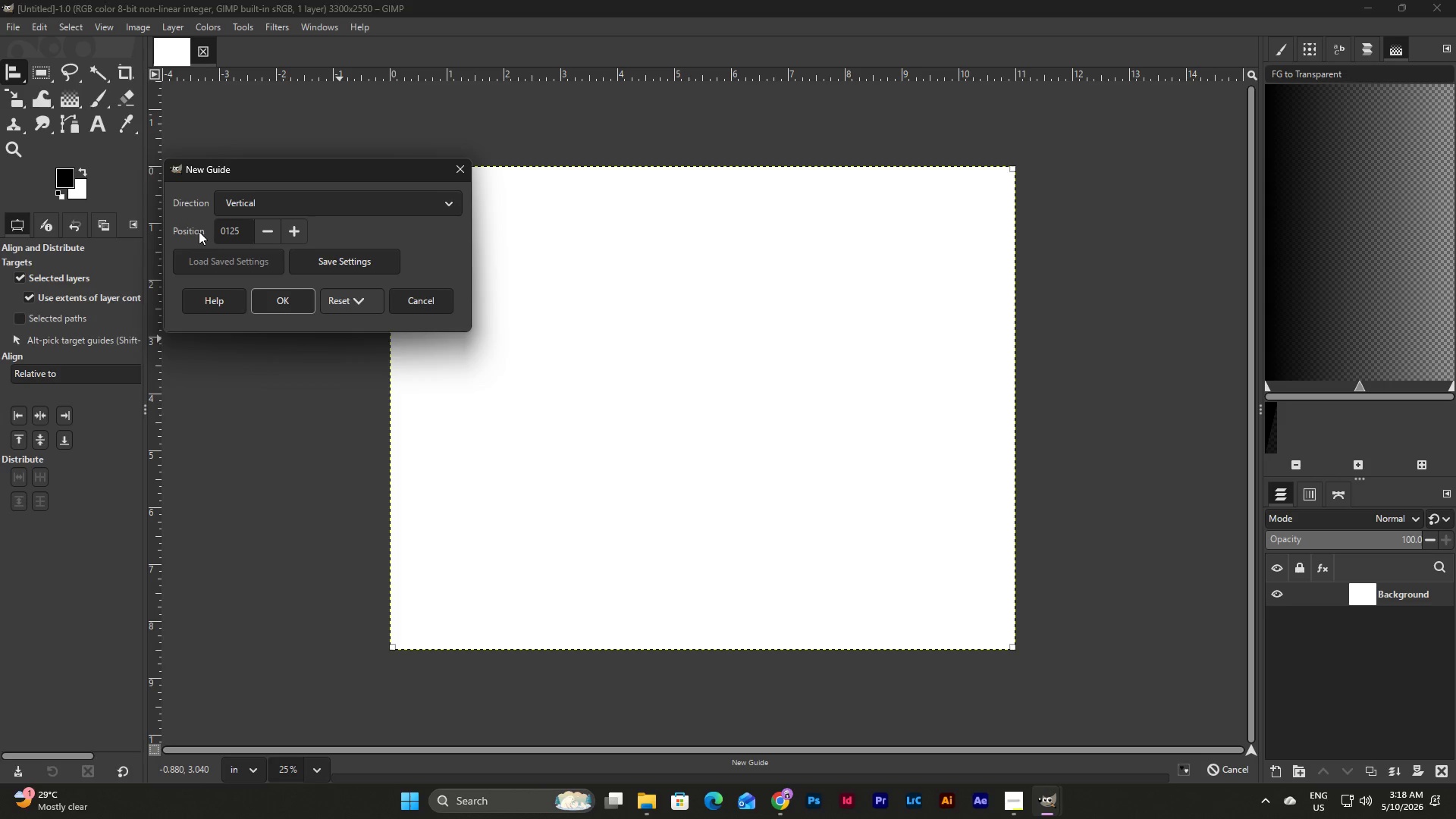 
key(Backspace)
 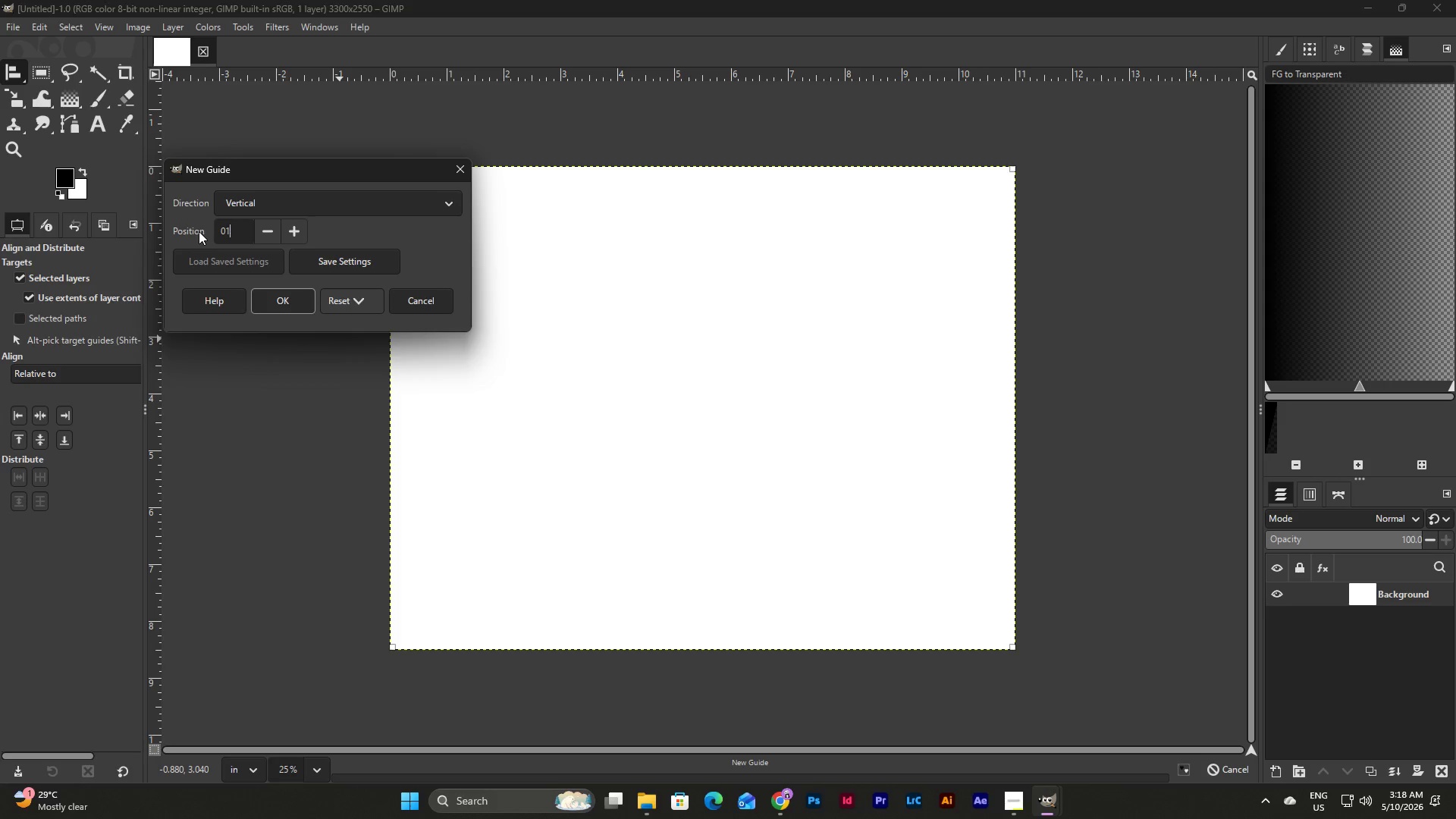 
key(Backspace)
 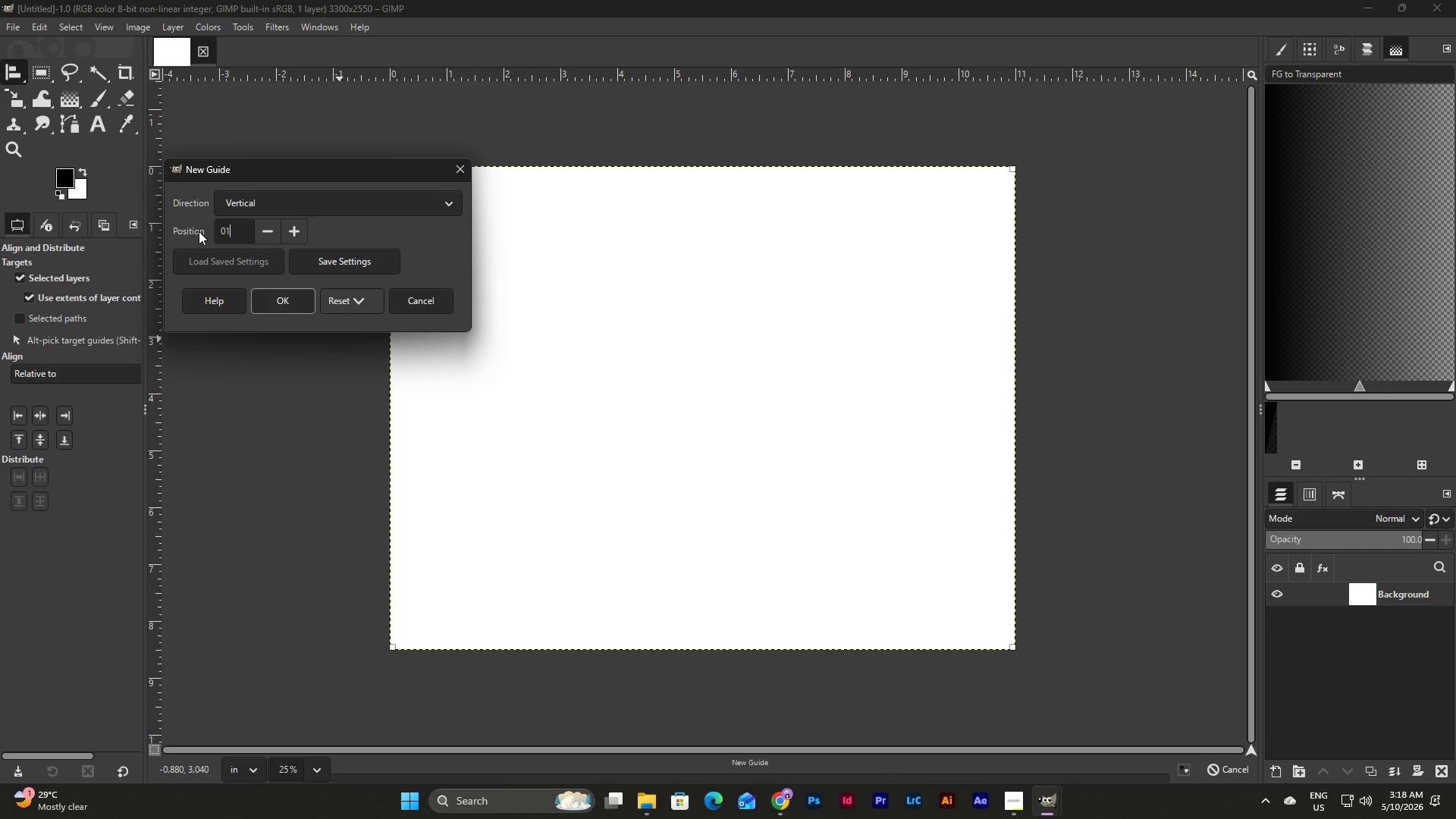 
key(Backspace)
 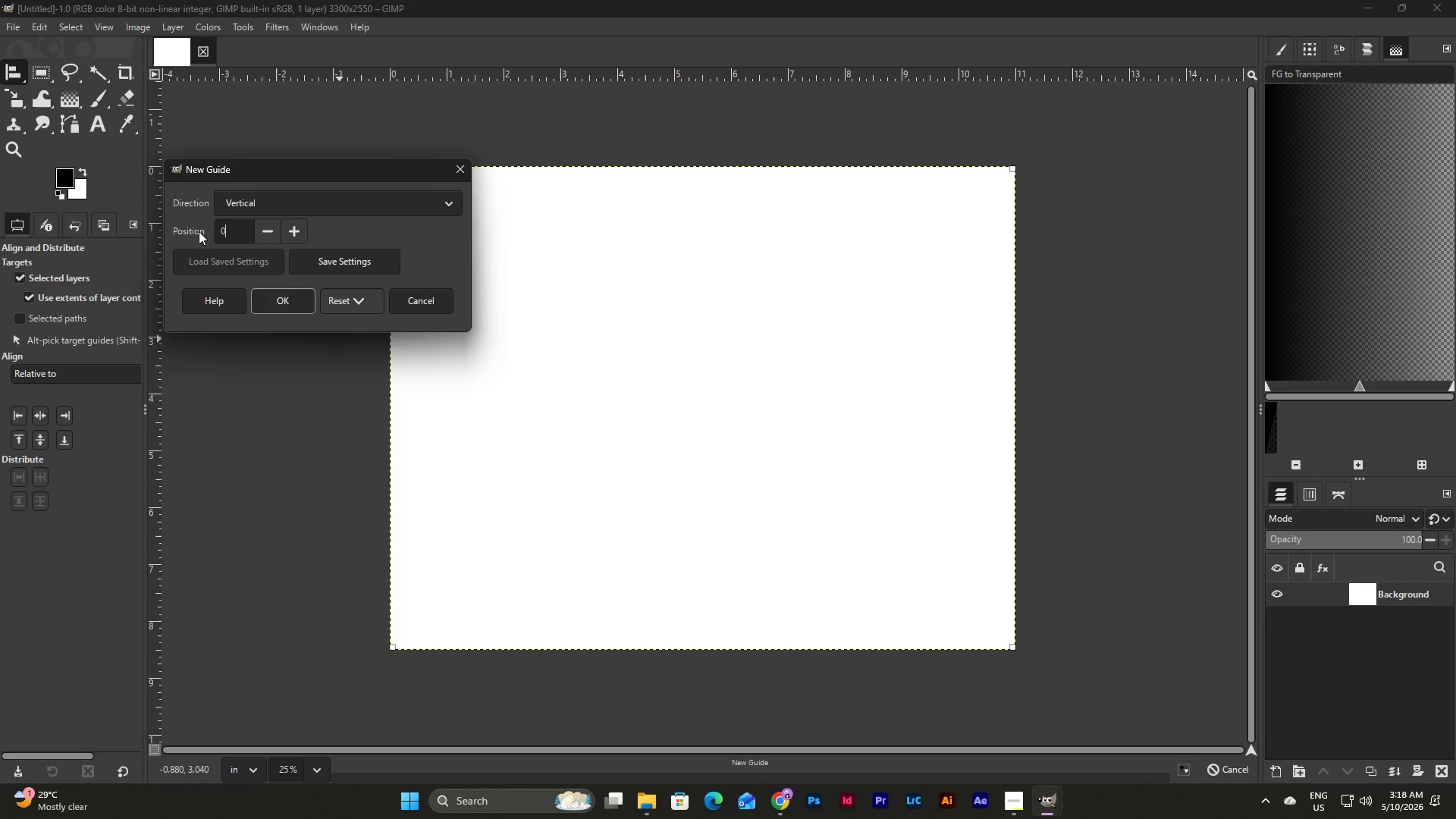 
key(NumpadDecimal)
 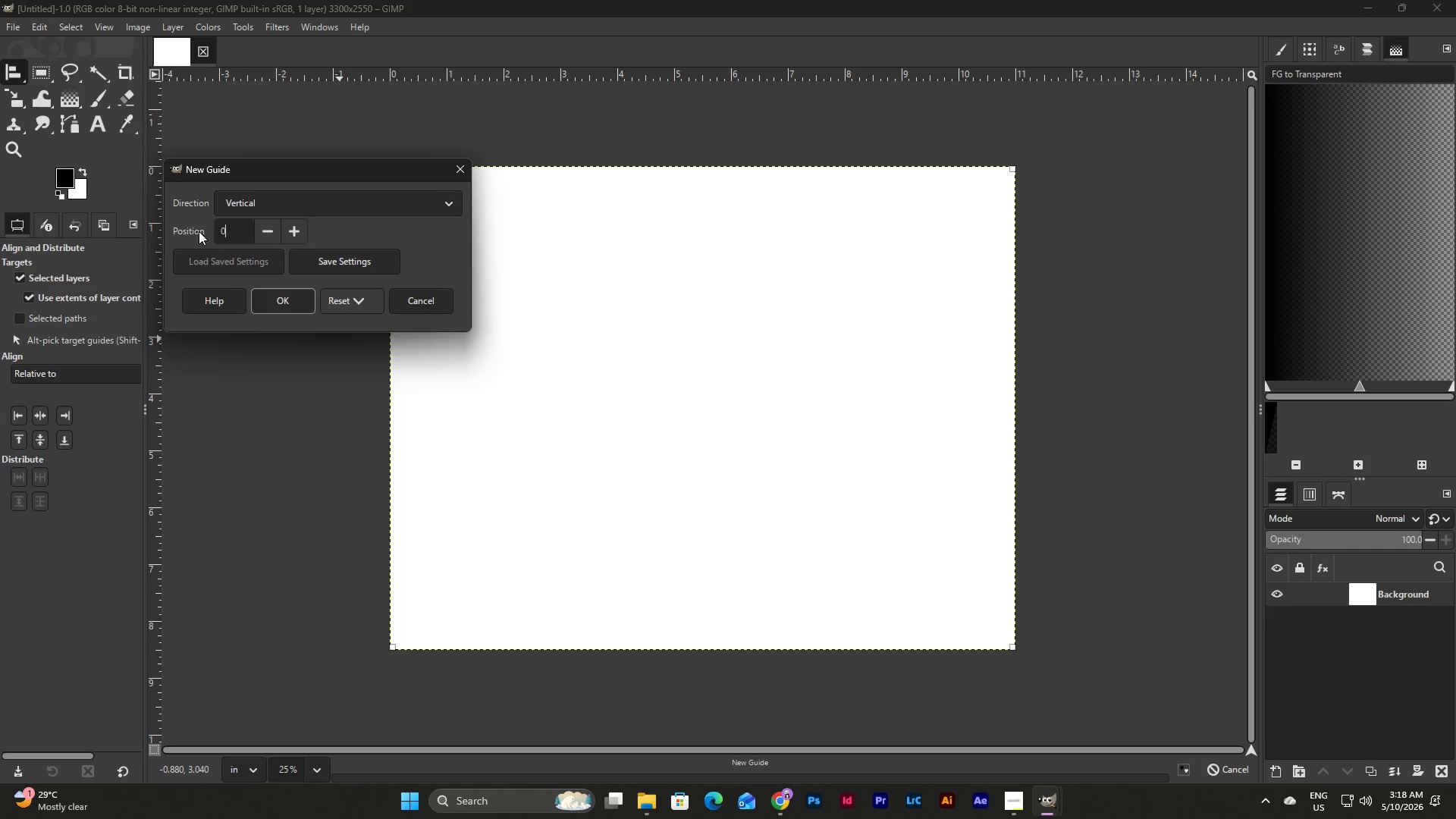 
key(Numpad1)
 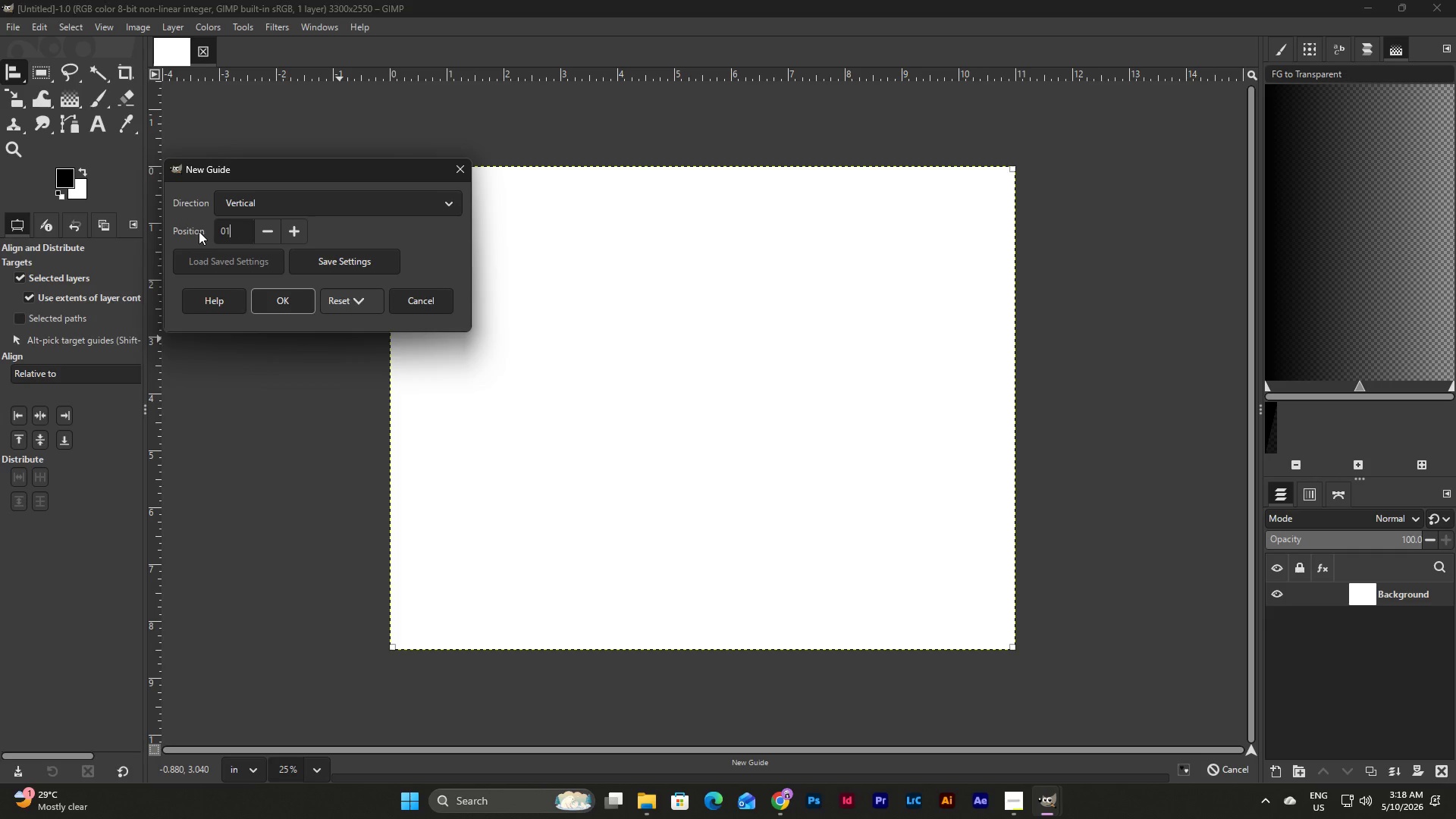 
key(Backspace)
 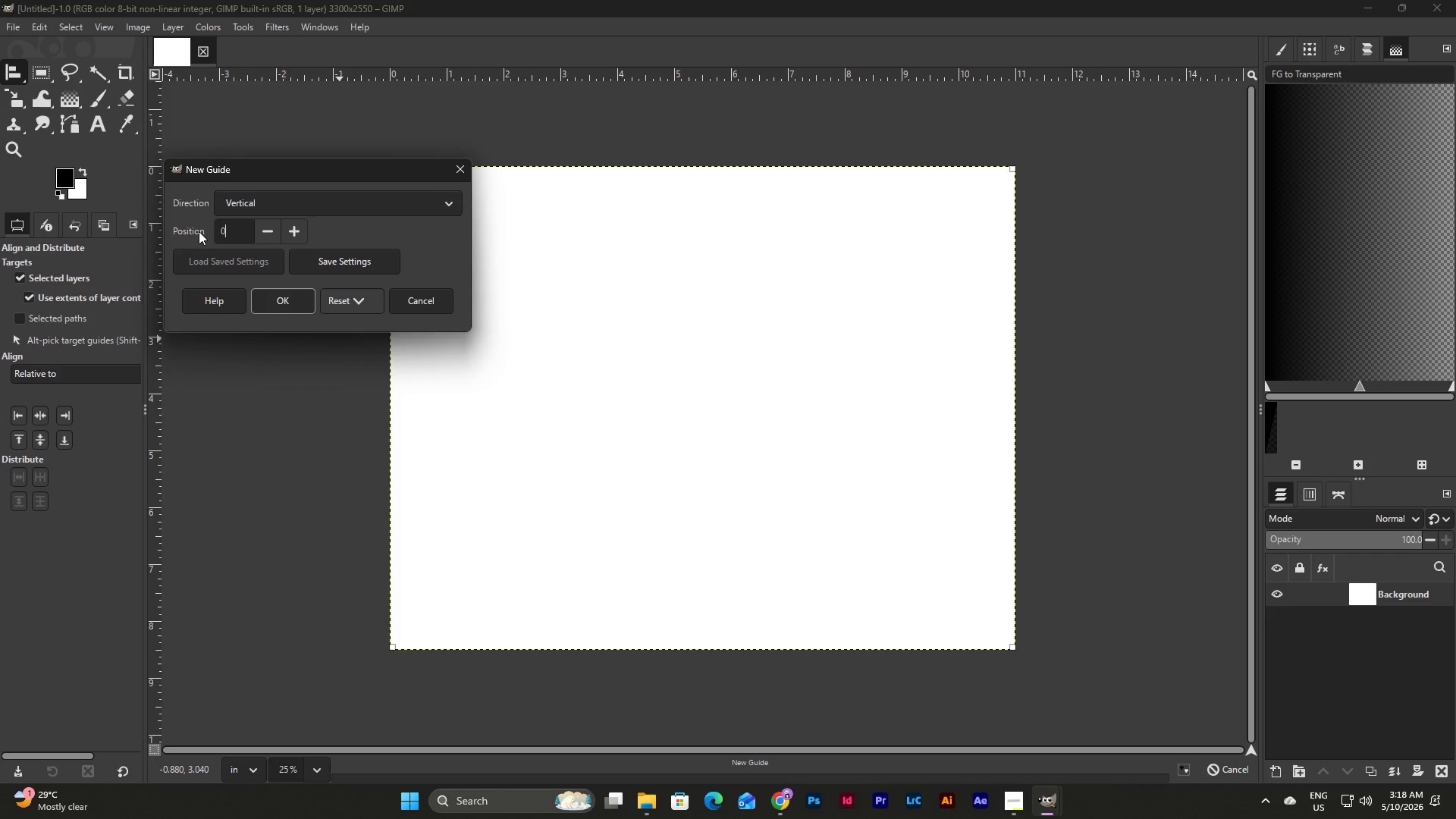 
key(Backspace)
 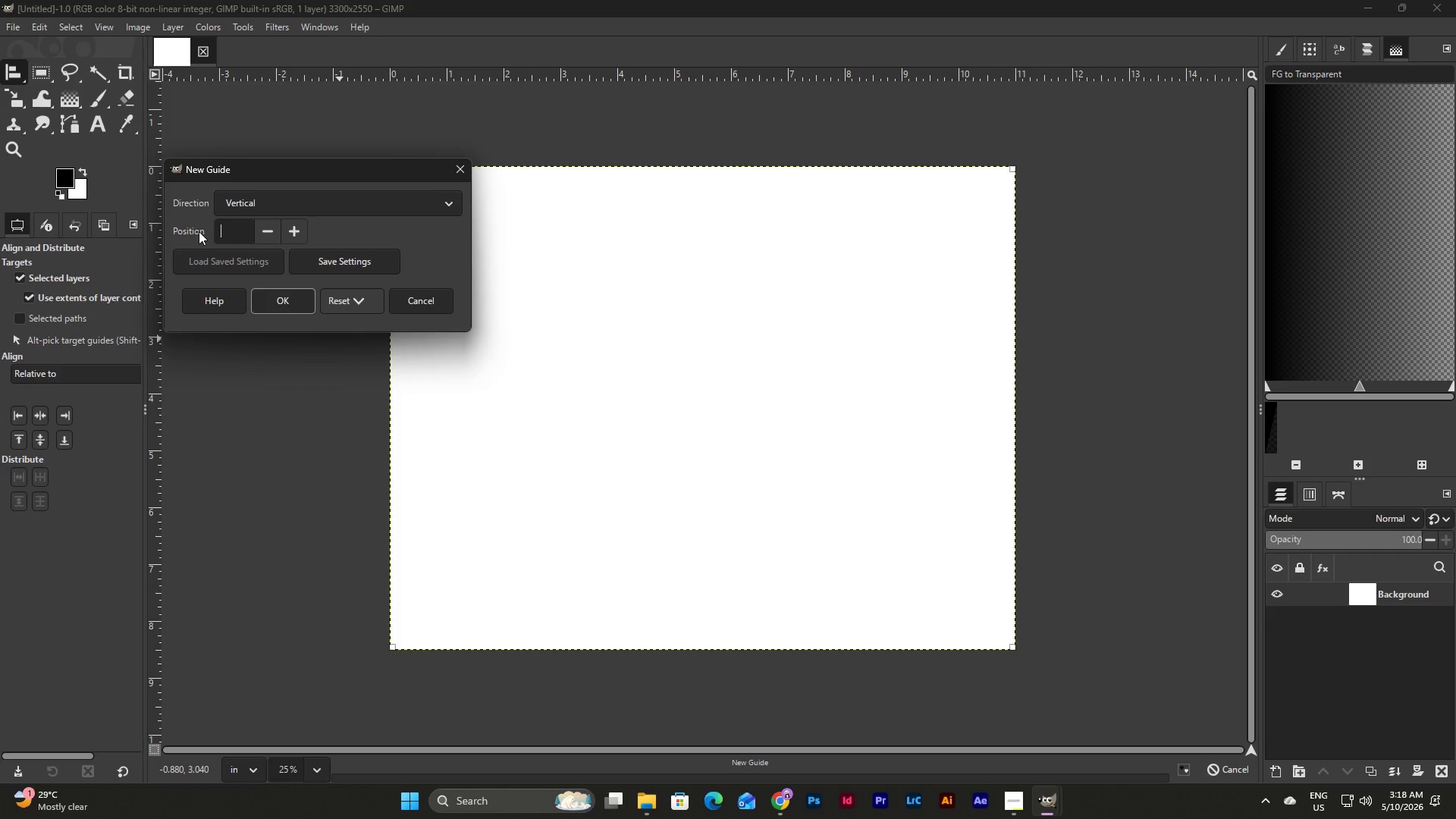 
key(NumpadDecimal)
 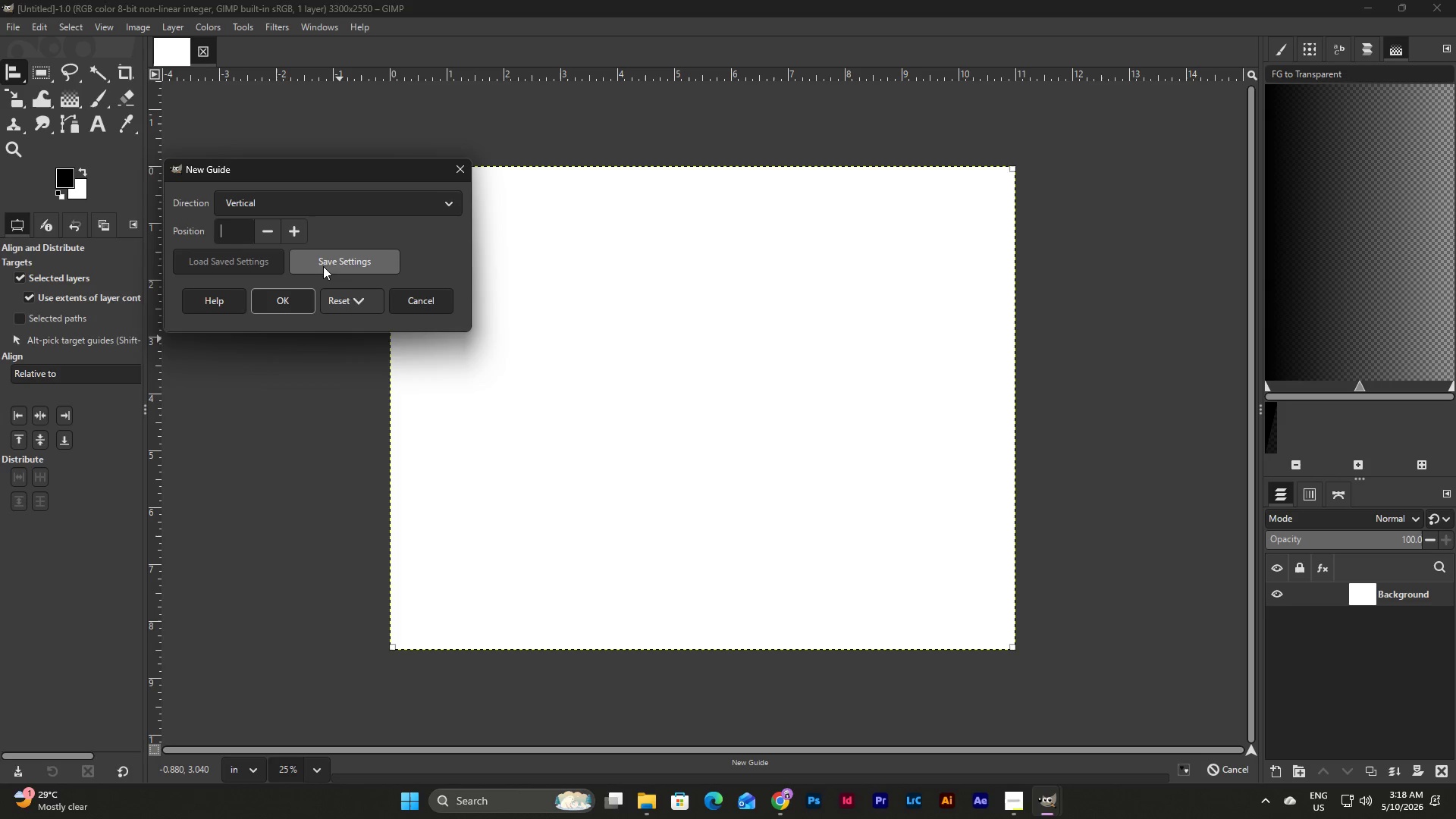 
left_click([298, 230])
 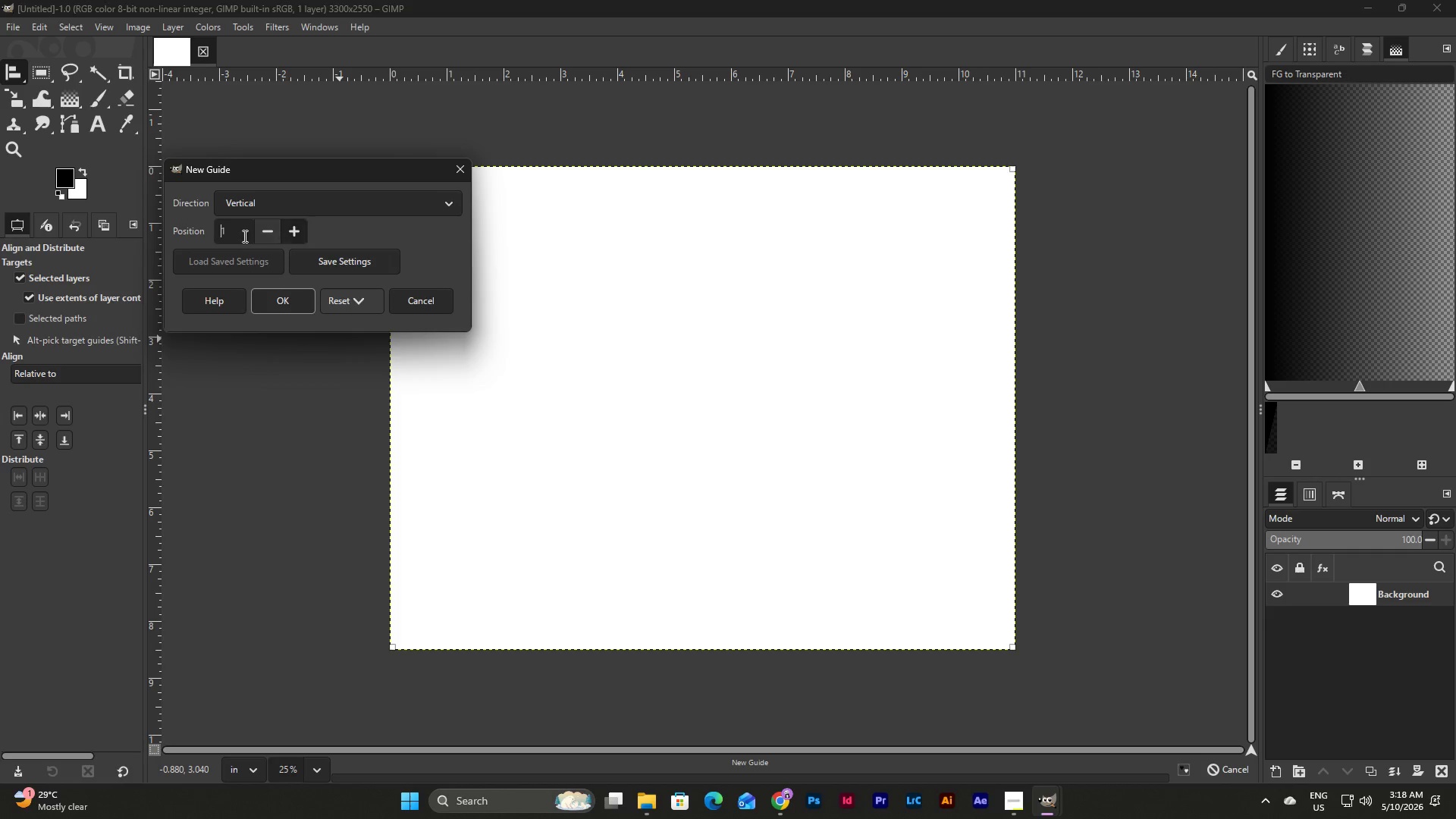 
left_click([243, 236])
 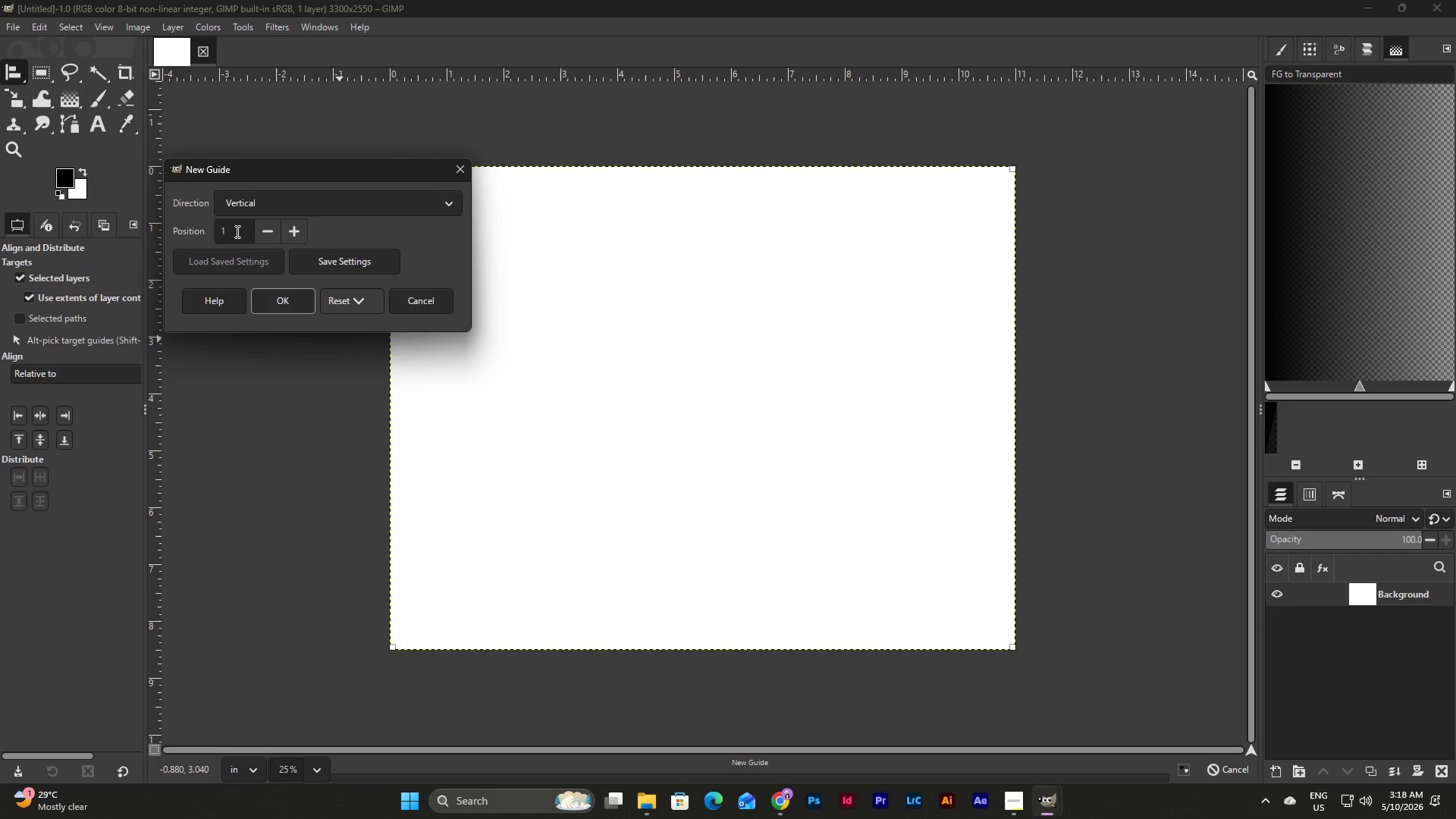 
left_click_drag(start_coordinate=[234, 231], to_coordinate=[209, 228])
 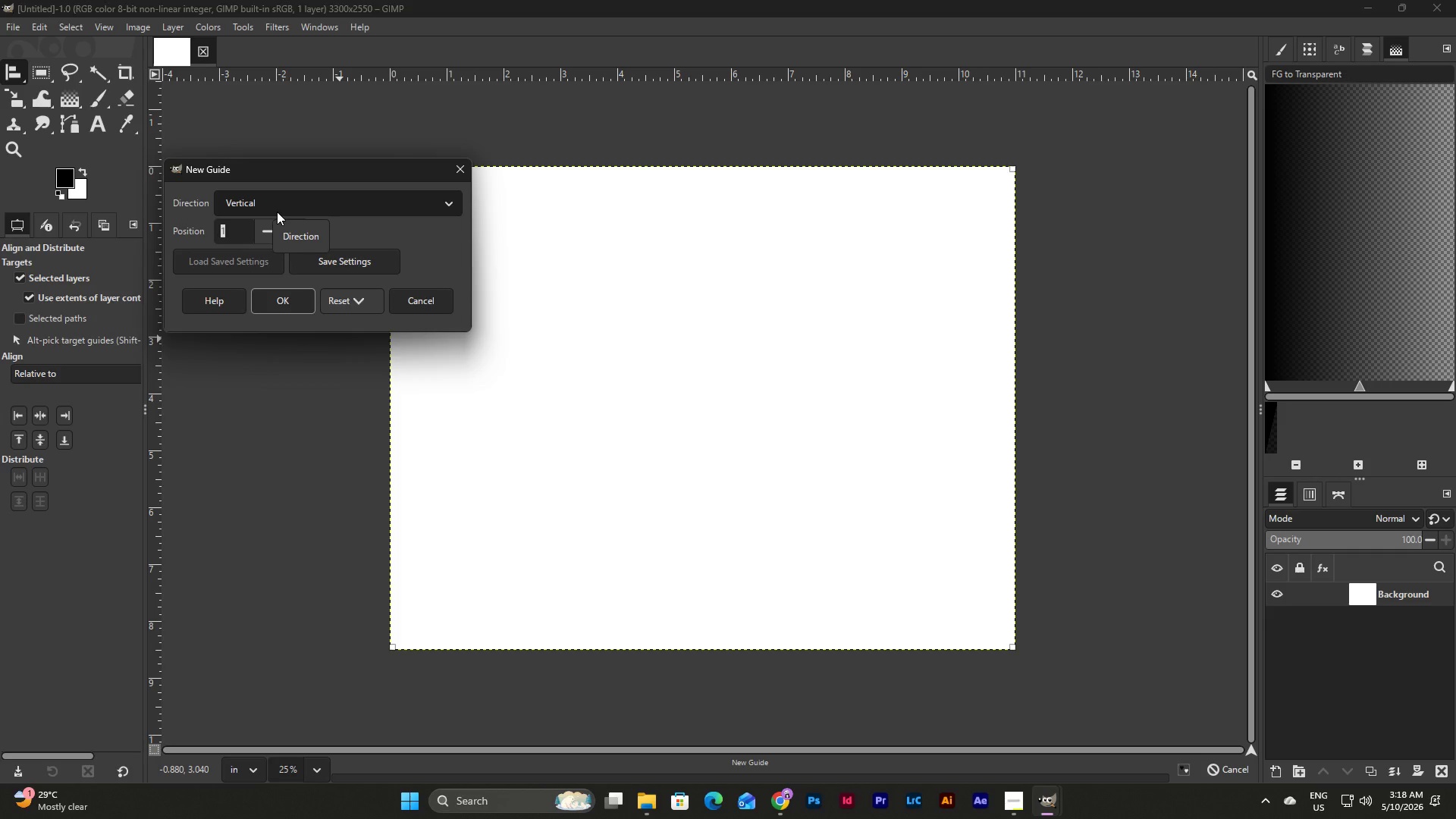 
wait(7.41)
 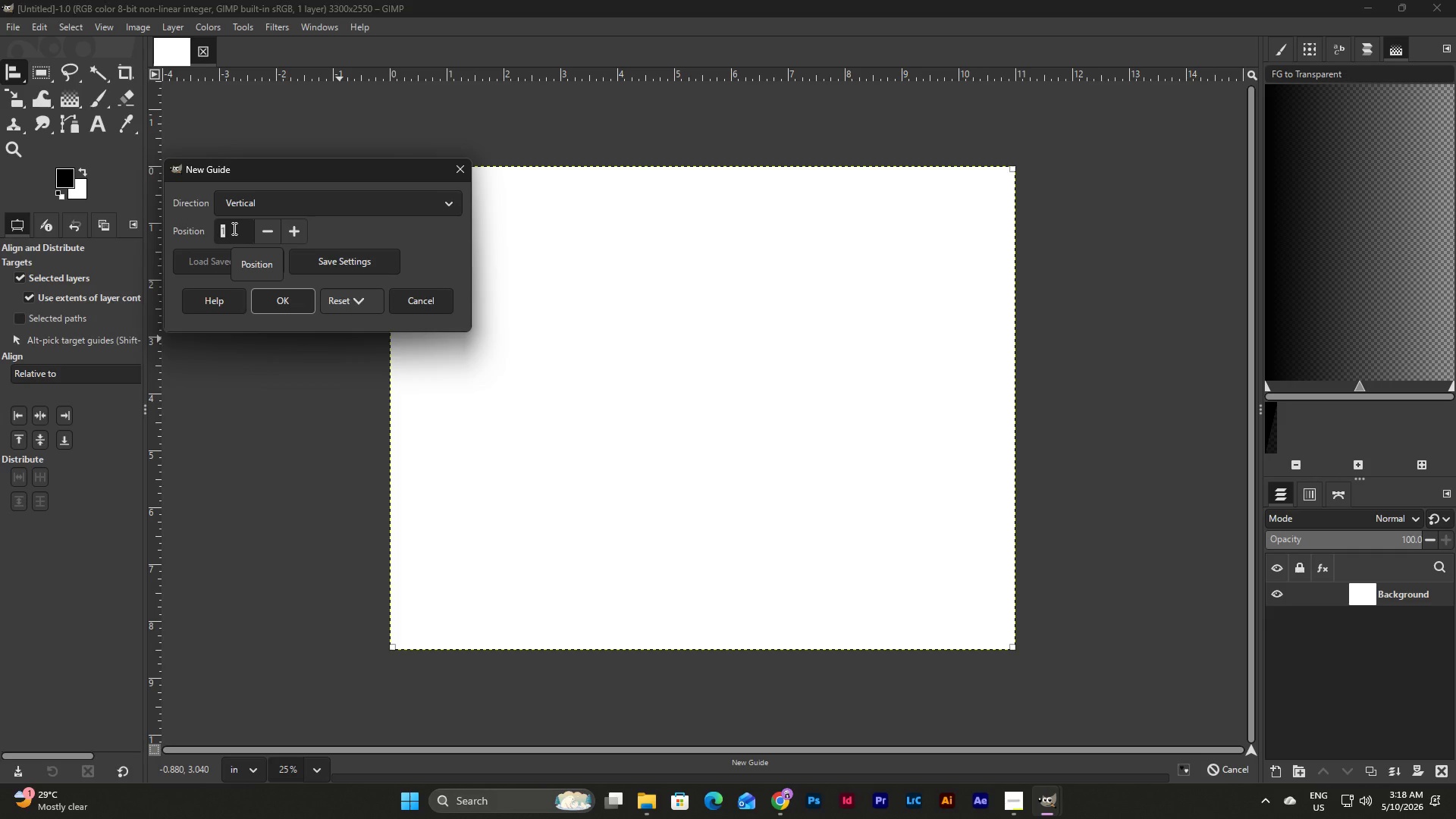 
left_click([237, 226])
 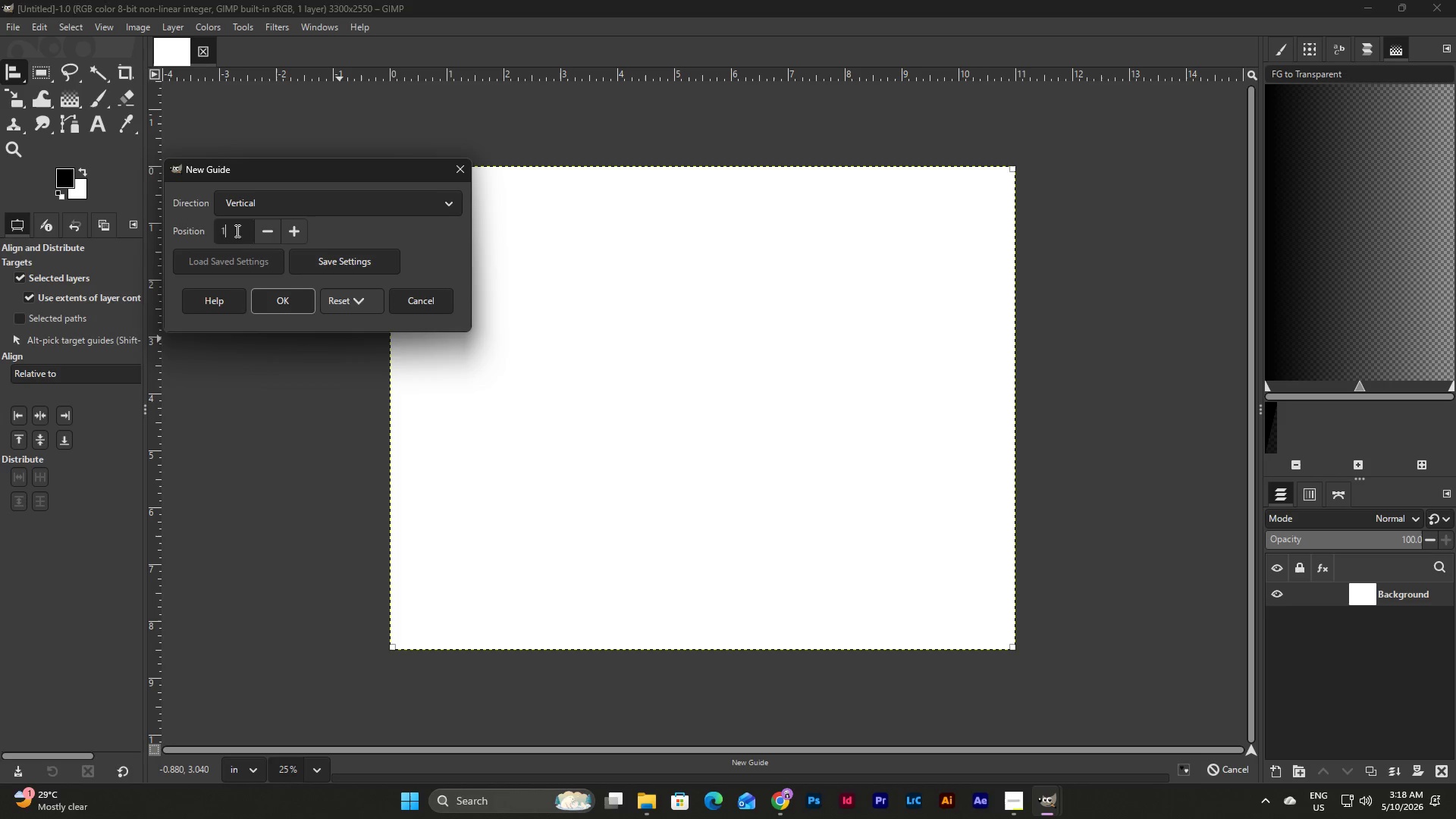 
left_click_drag(start_coordinate=[240, 231], to_coordinate=[201, 228])
 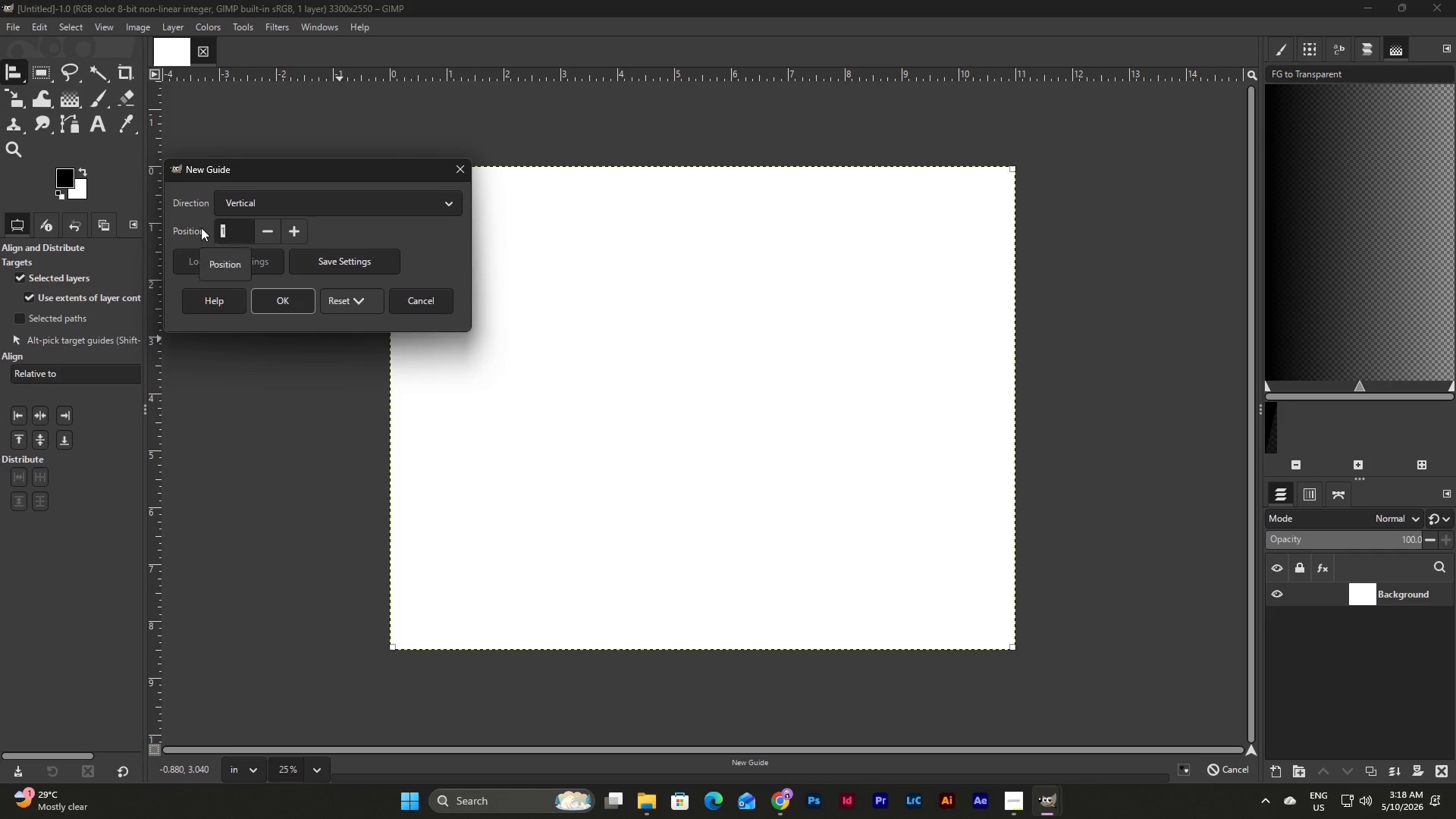 
key(Numpad3)
 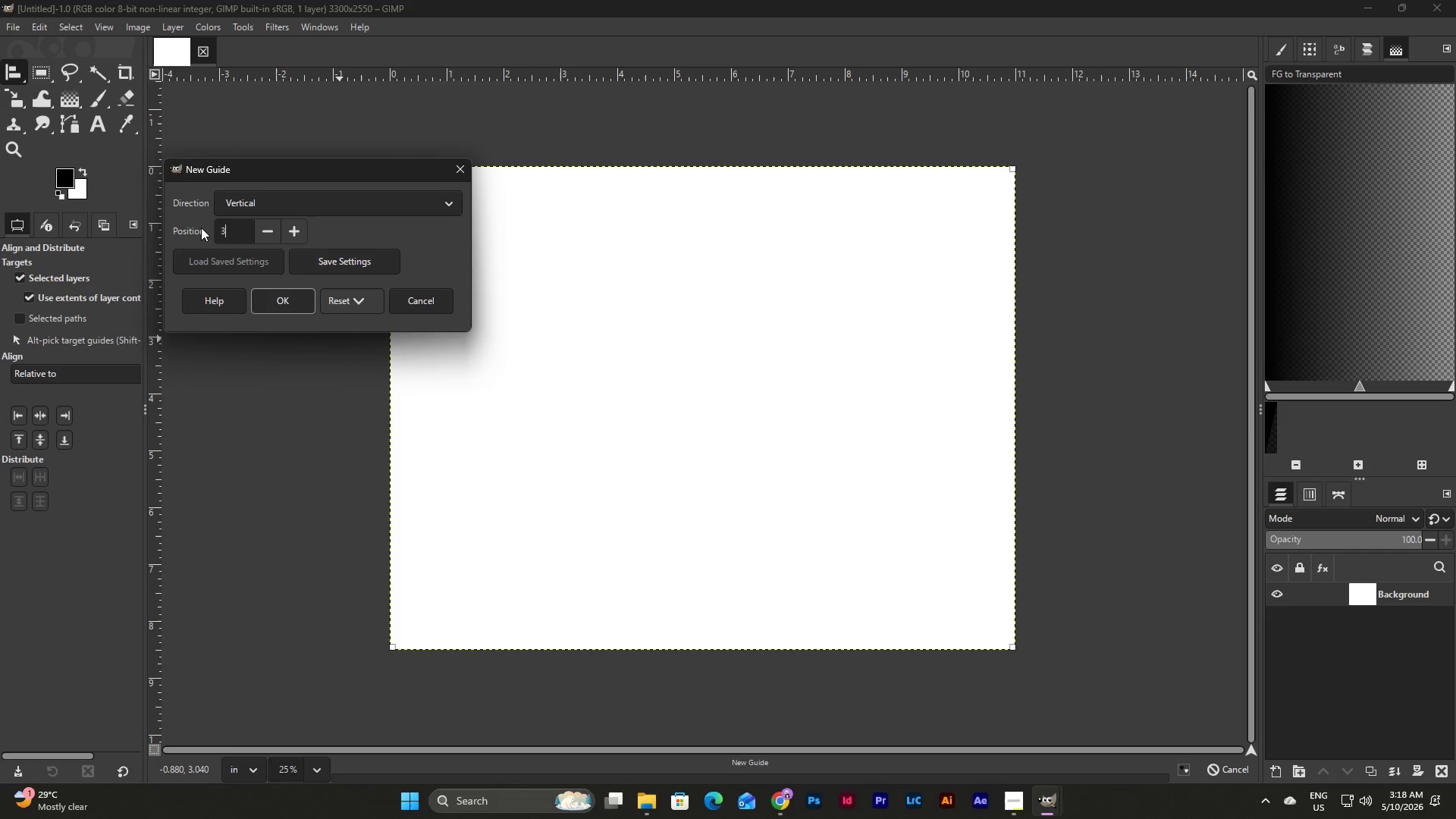 
key(Numpad7)
 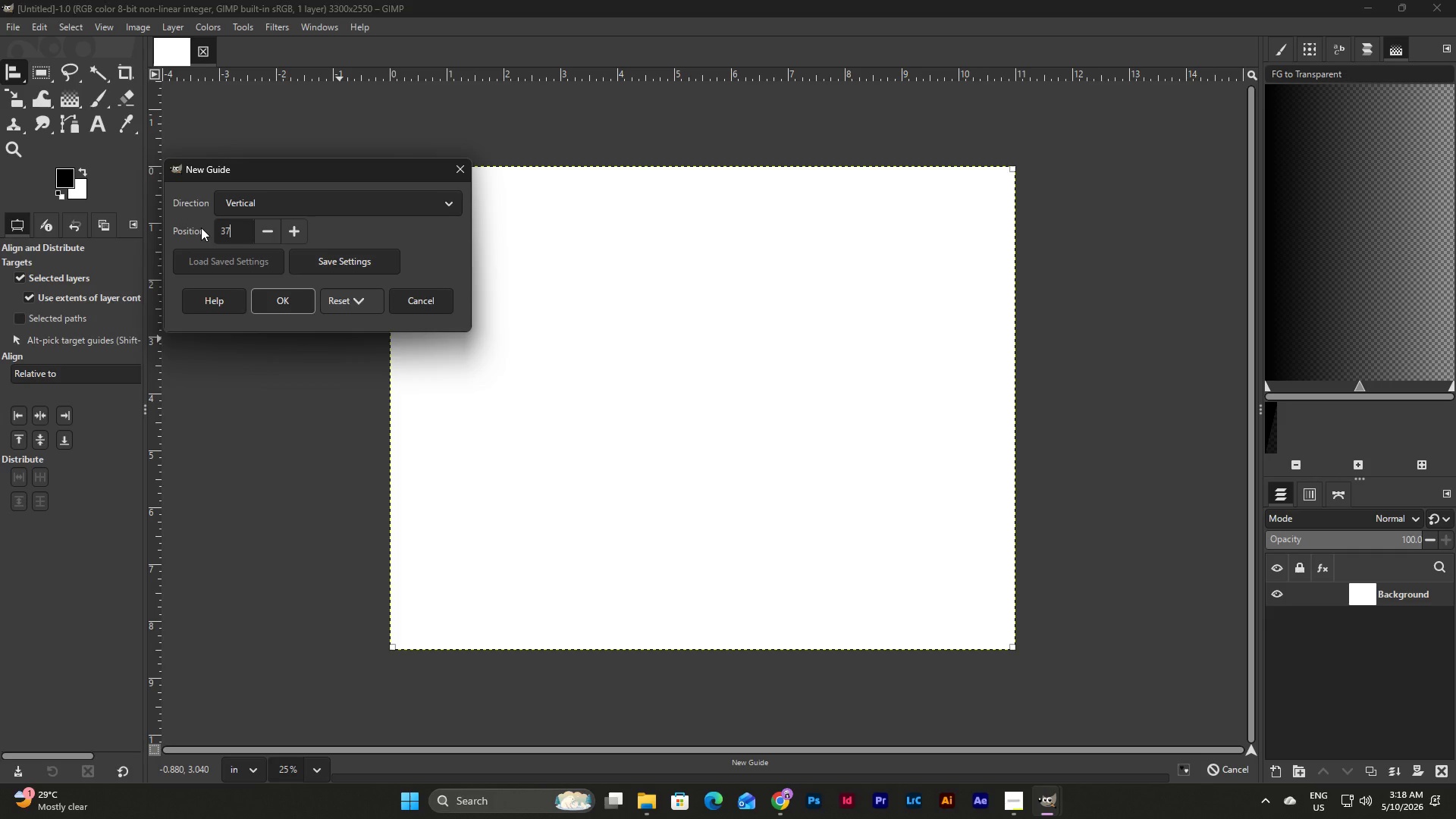 
key(NumpadDecimal)
 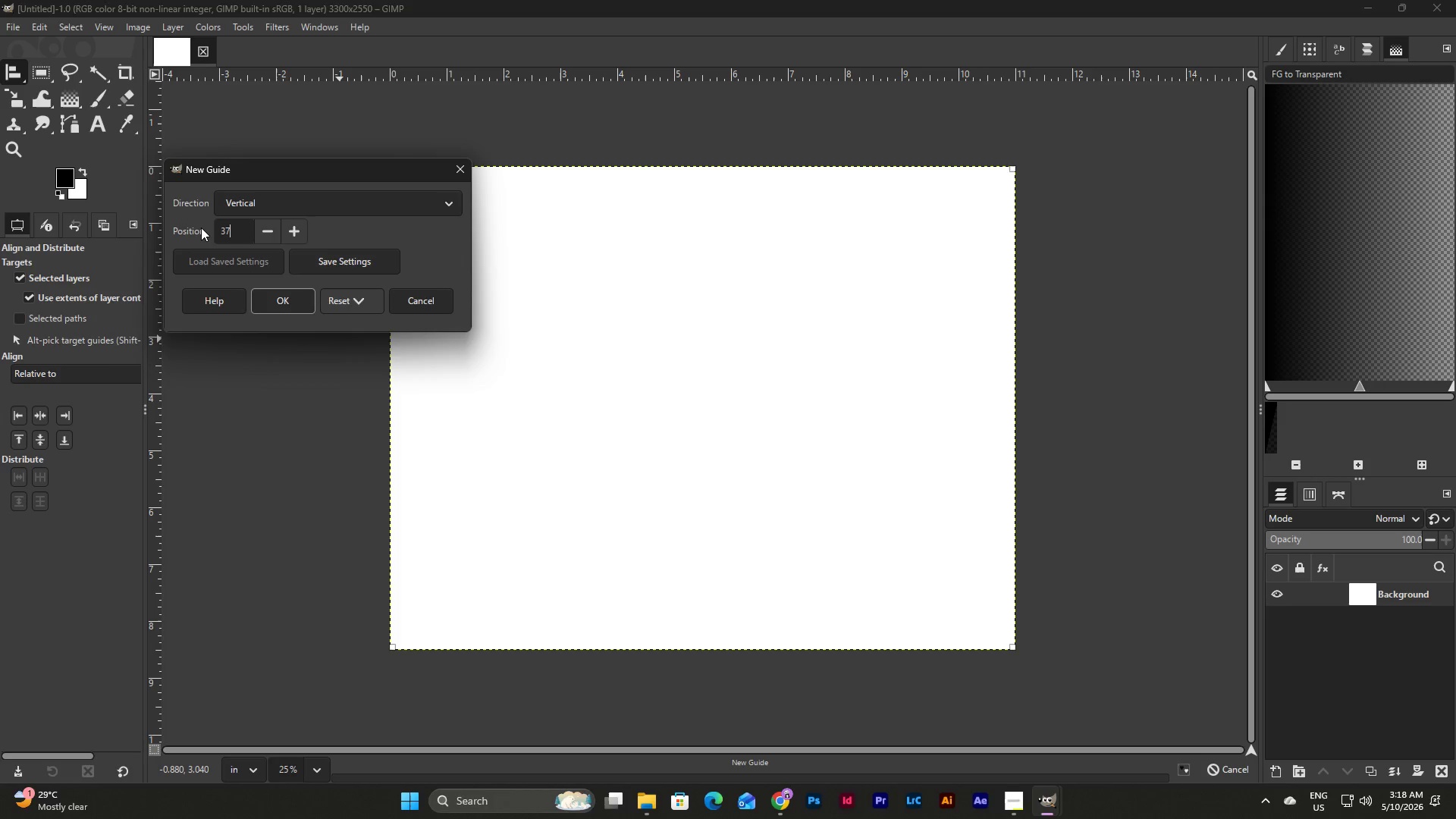 
key(Numpad5)
 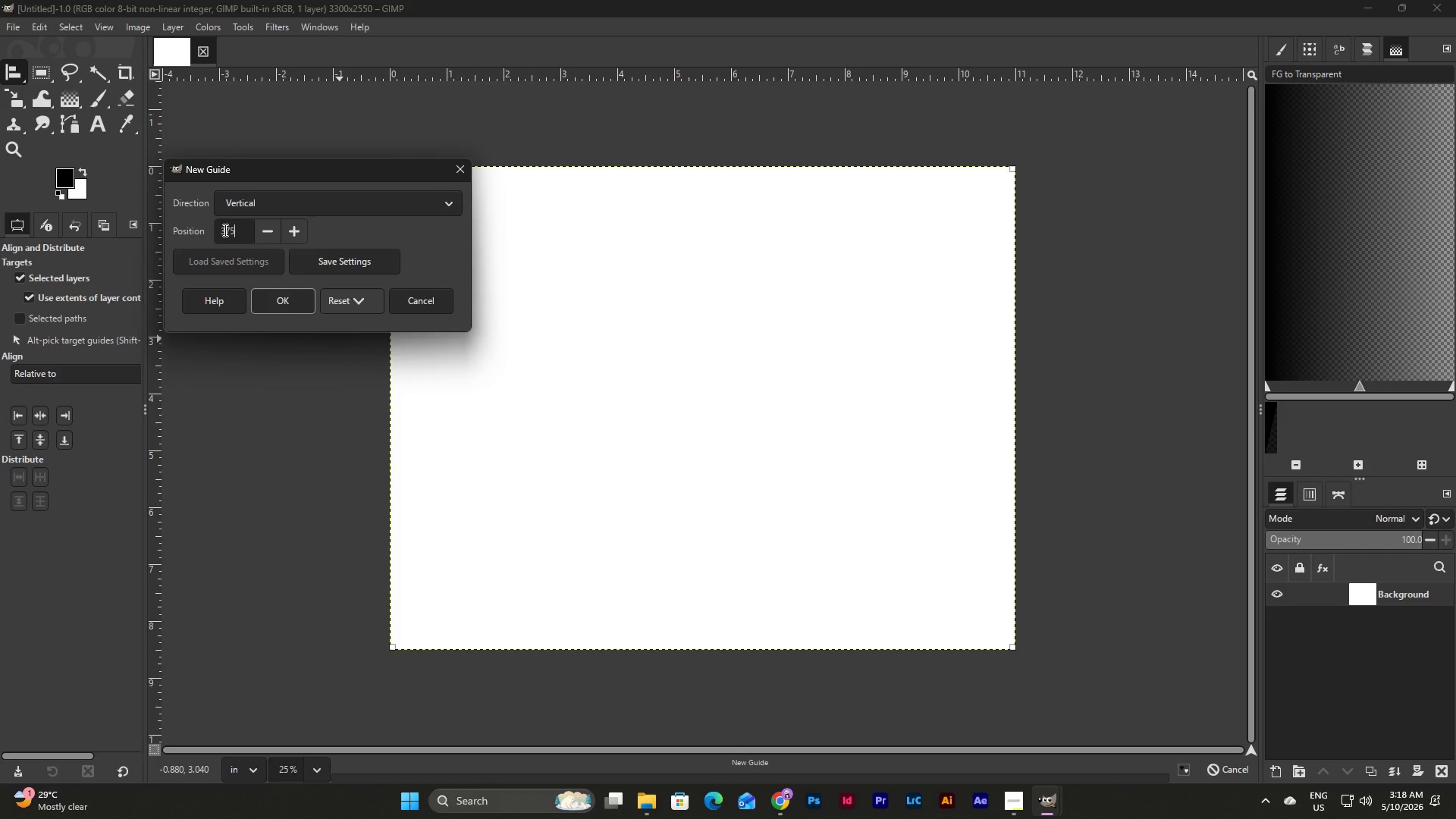 
left_click([230, 231])
 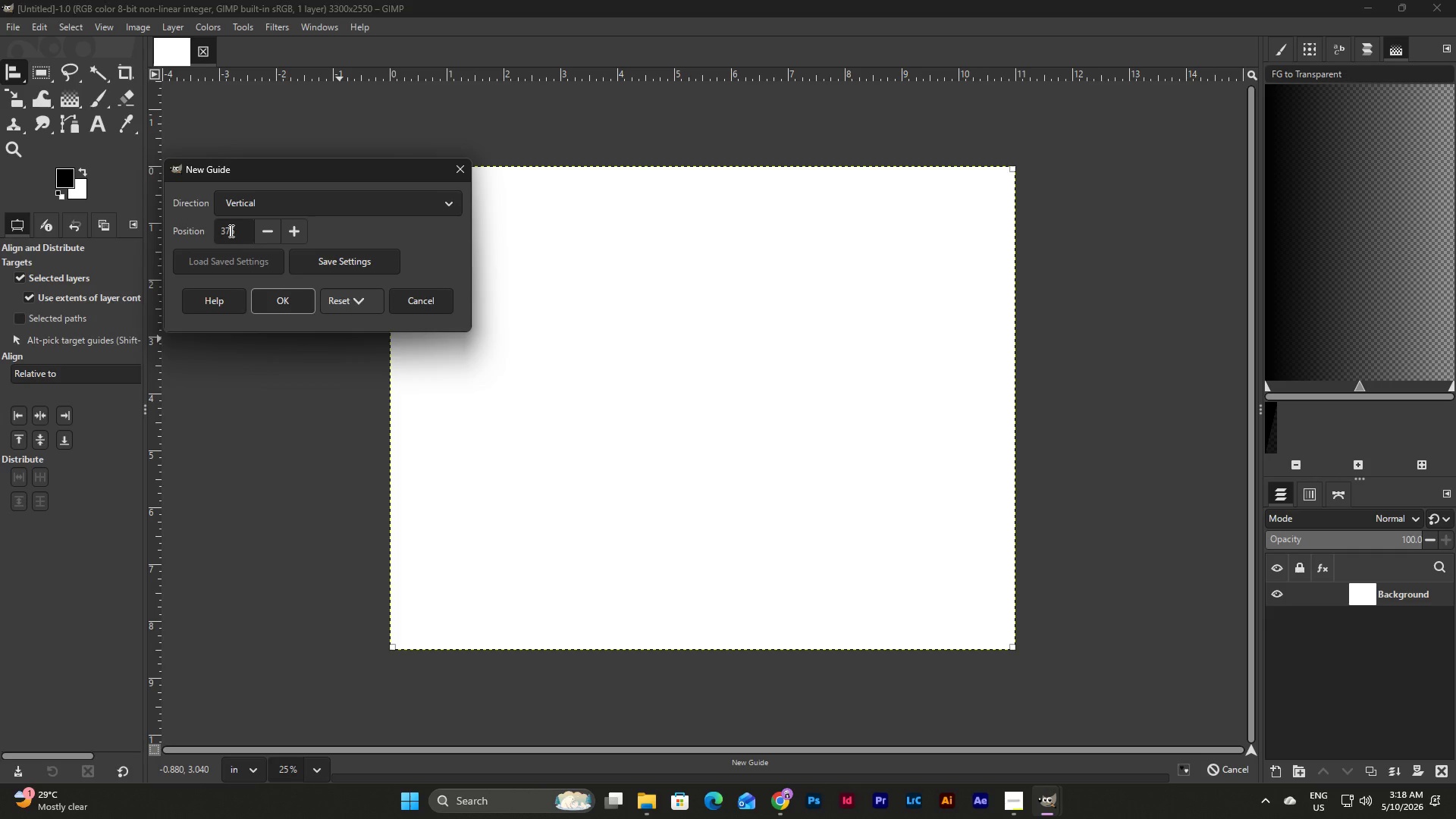 
key(NumpadDecimal)
 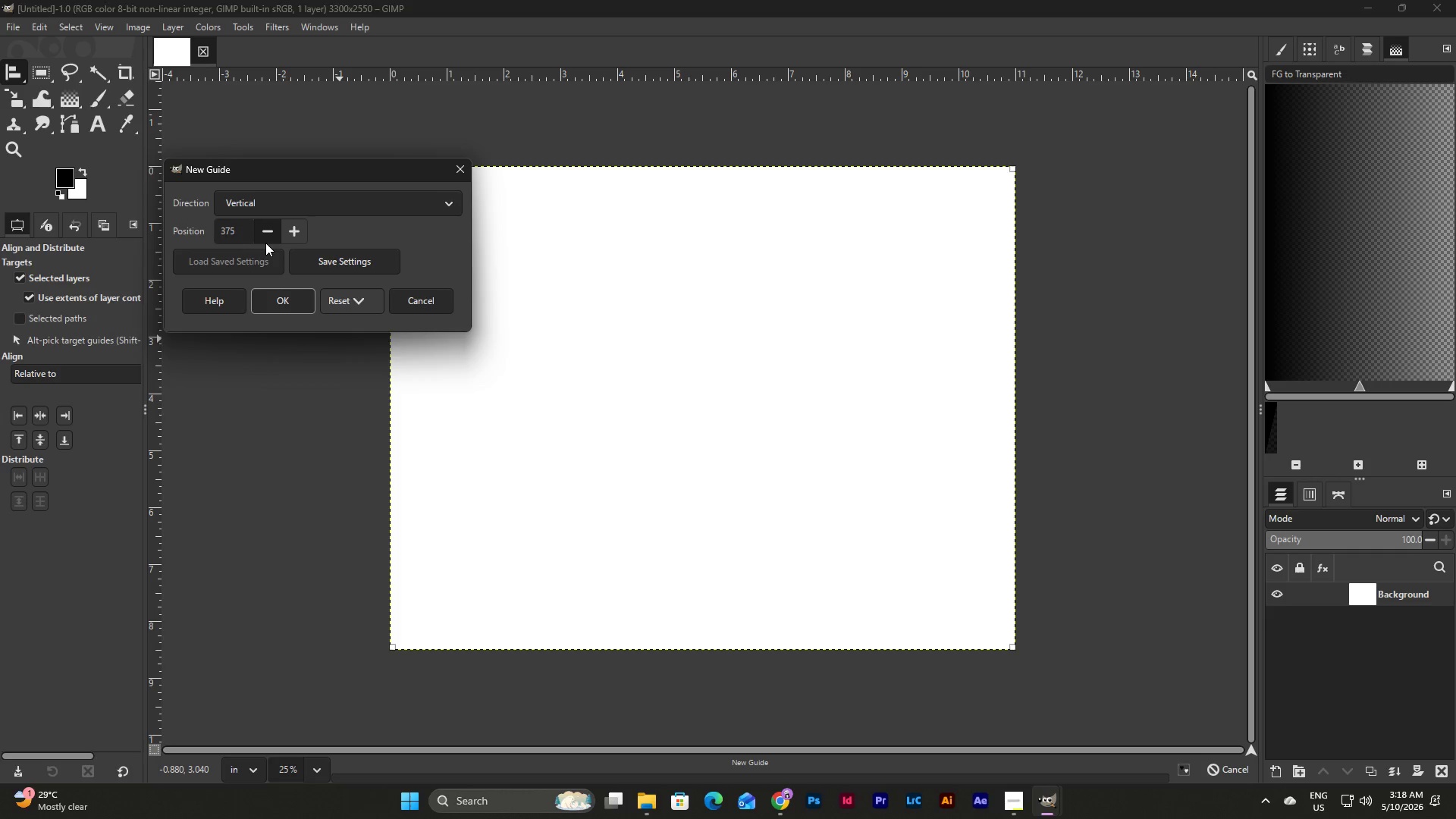 
key(Period)
 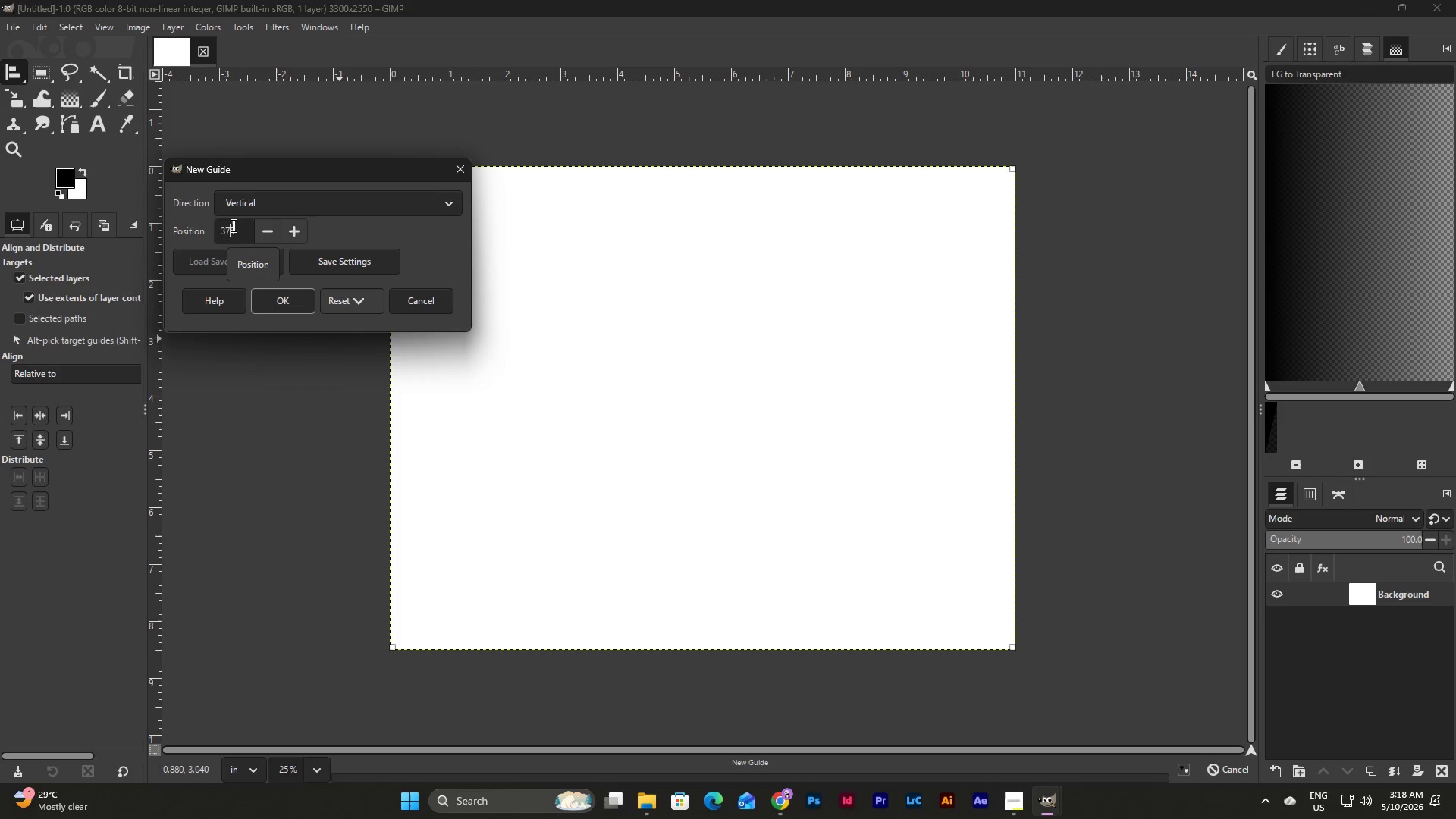 
left_click([237, 227])
 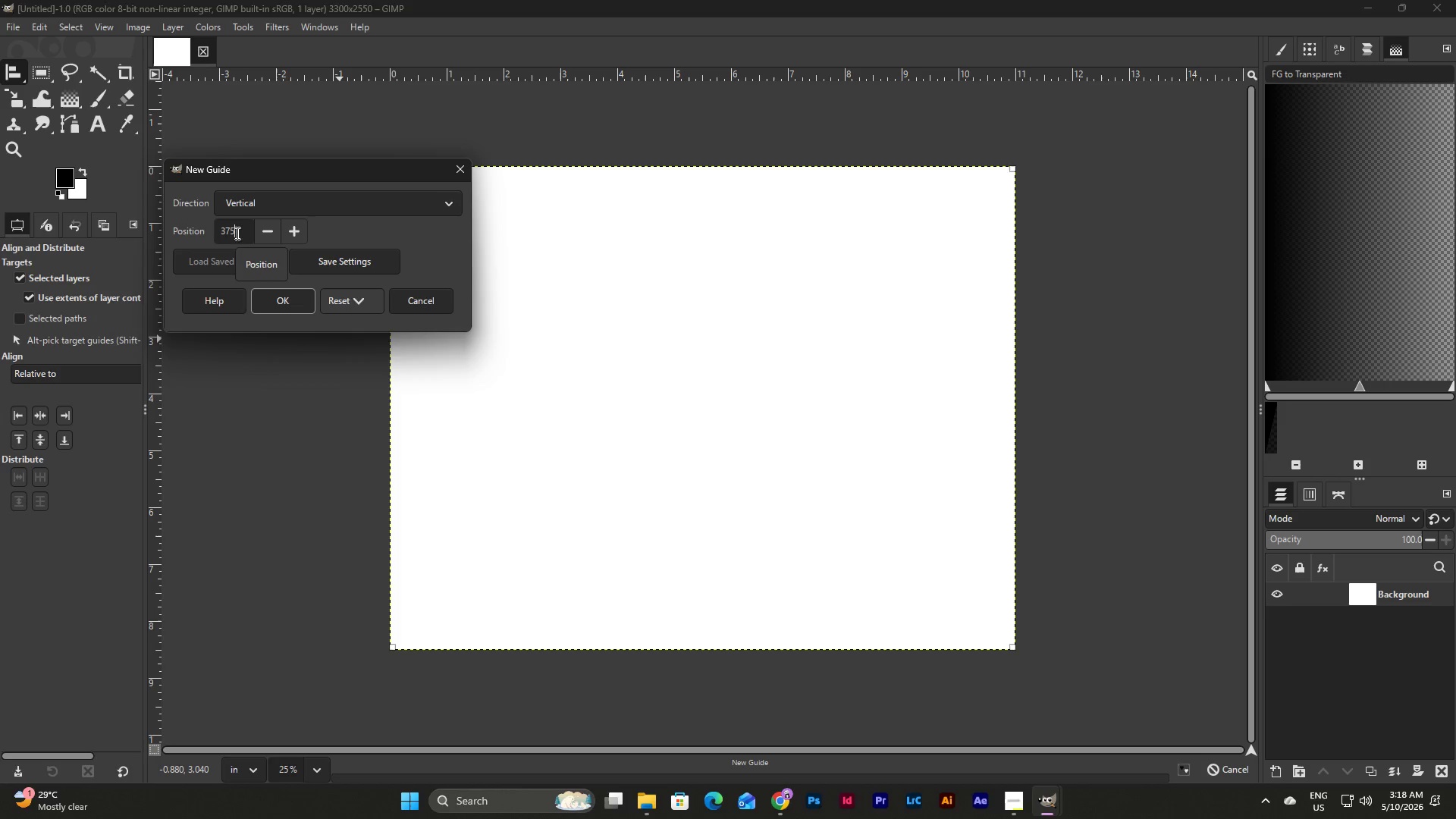 
left_click_drag(start_coordinate=[234, 228], to_coordinate=[230, 230])
 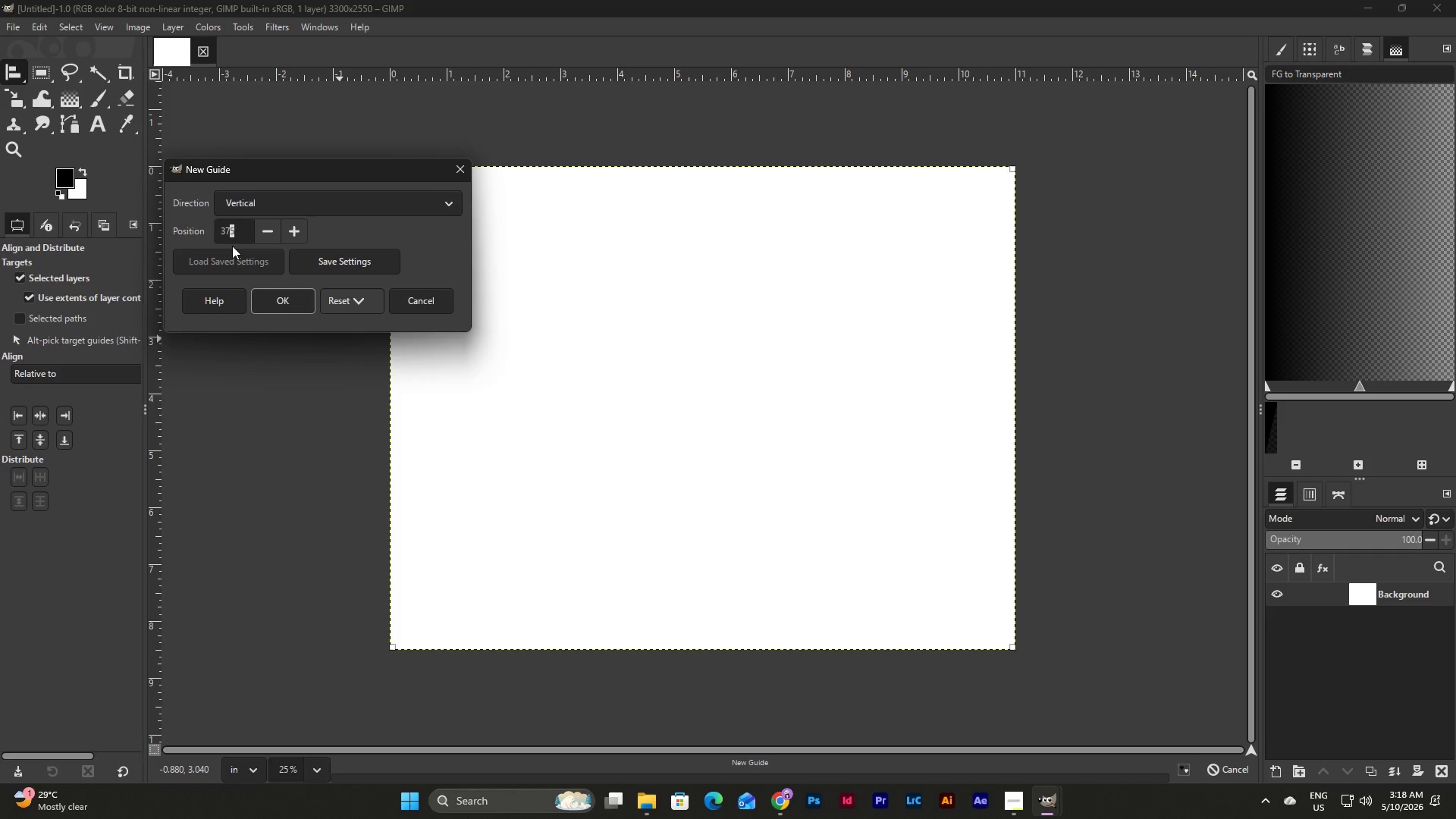 
key(Backspace)
 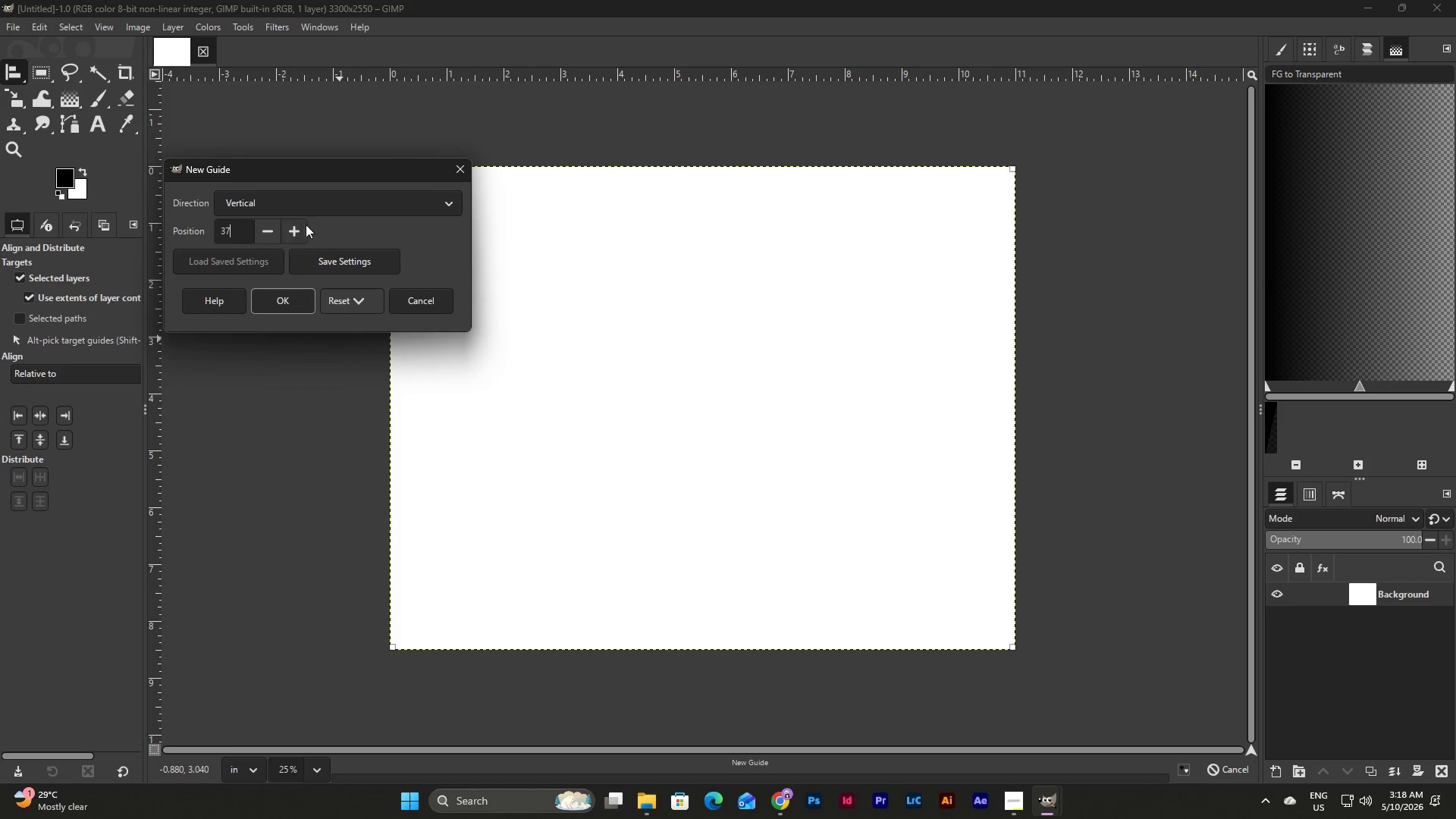 
left_click([298, 220])
 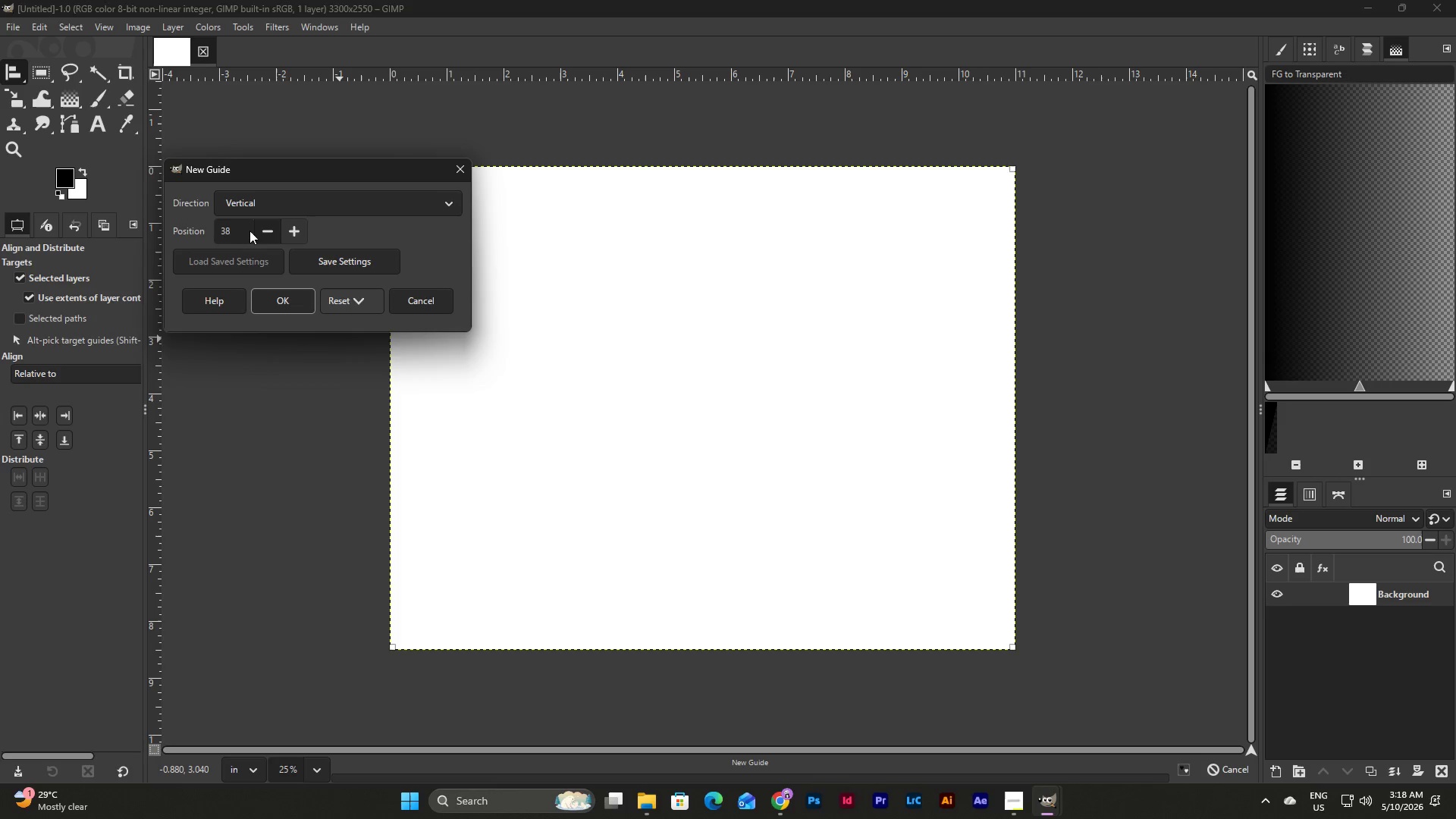 
left_click([234, 231])
 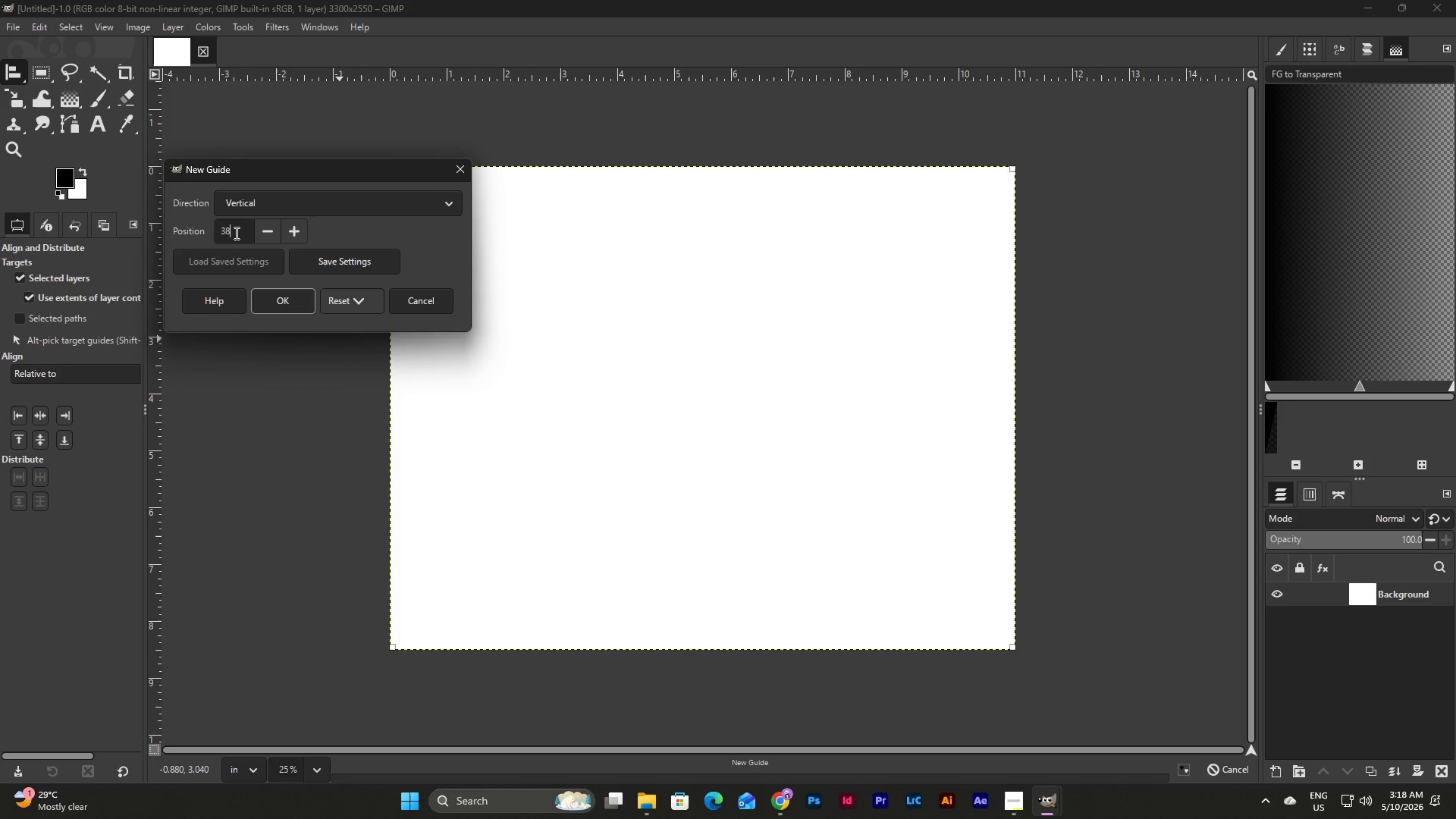 
left_click_drag(start_coordinate=[230, 231], to_coordinate=[198, 230])
 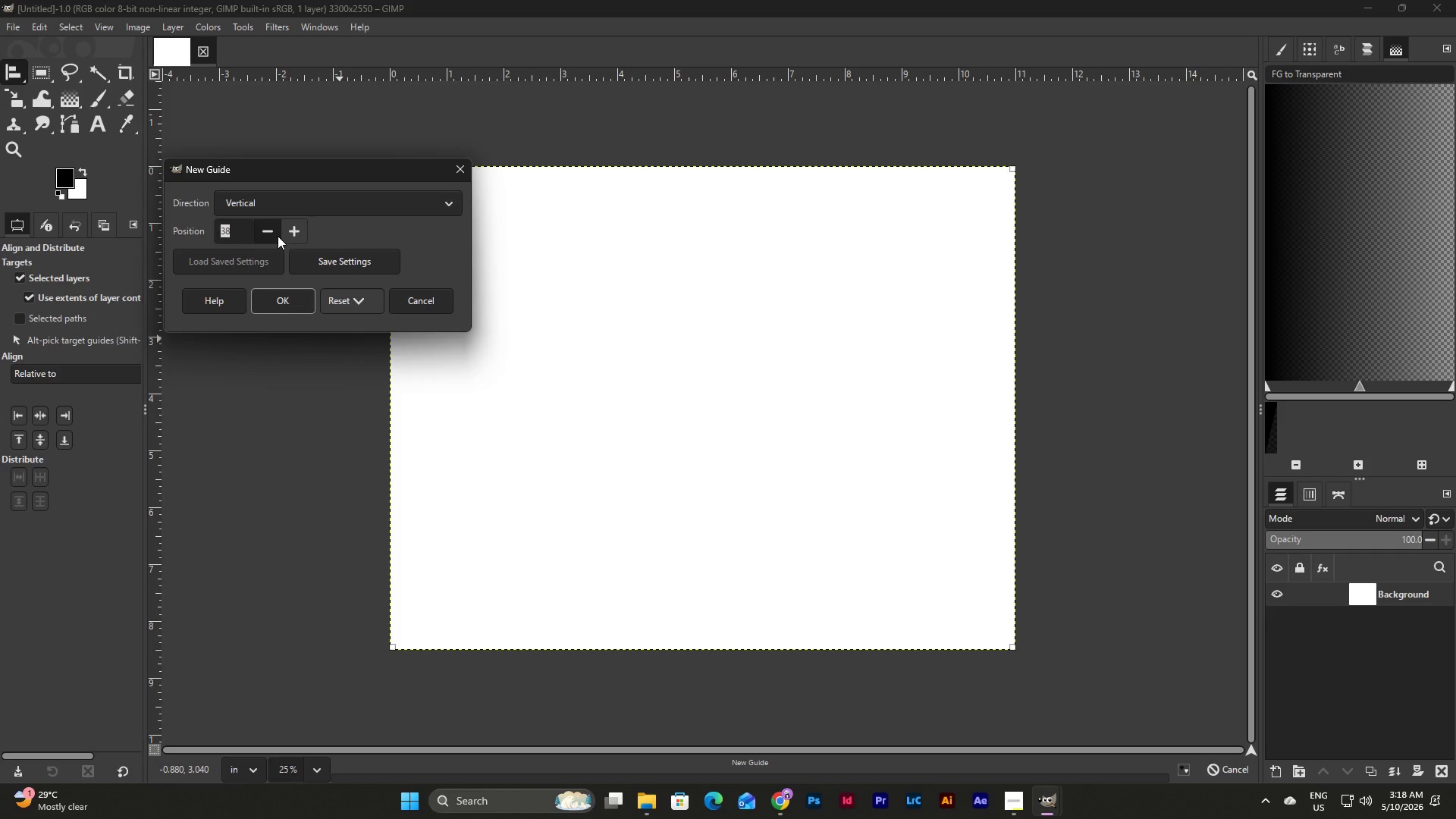 
key(Numpad3)
 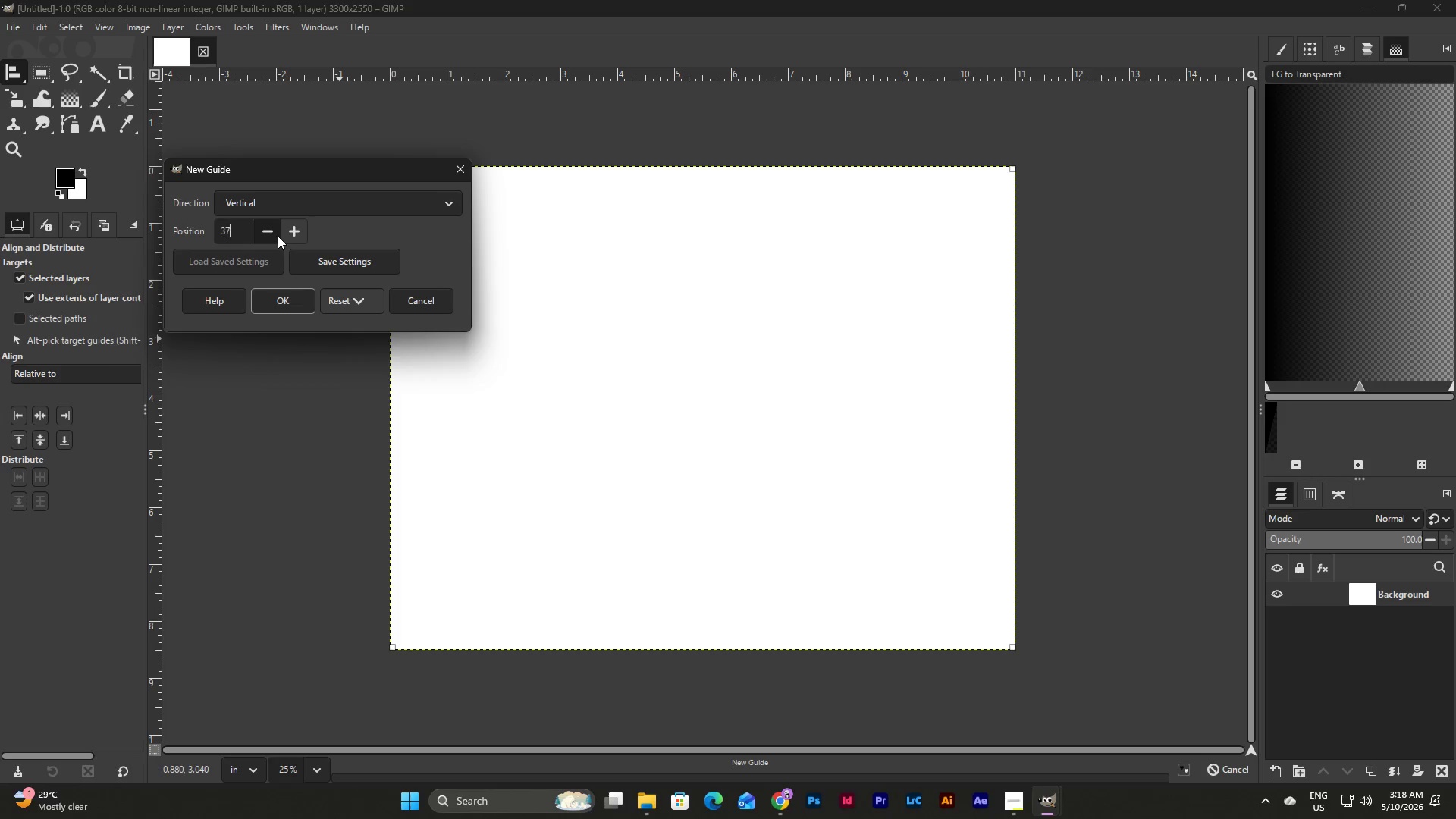 
key(Numpad7)
 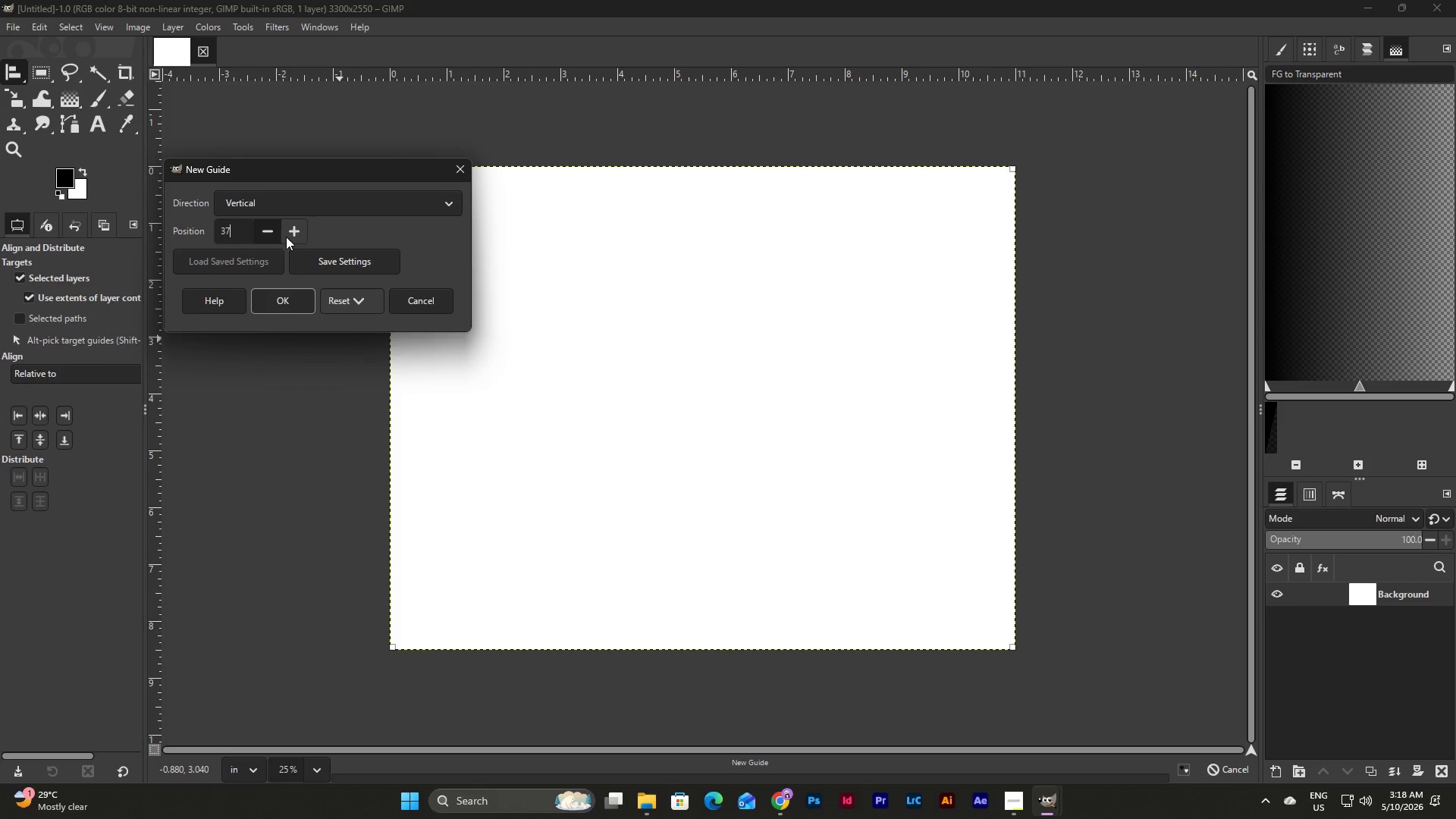 
mouse_move([290, 245])
 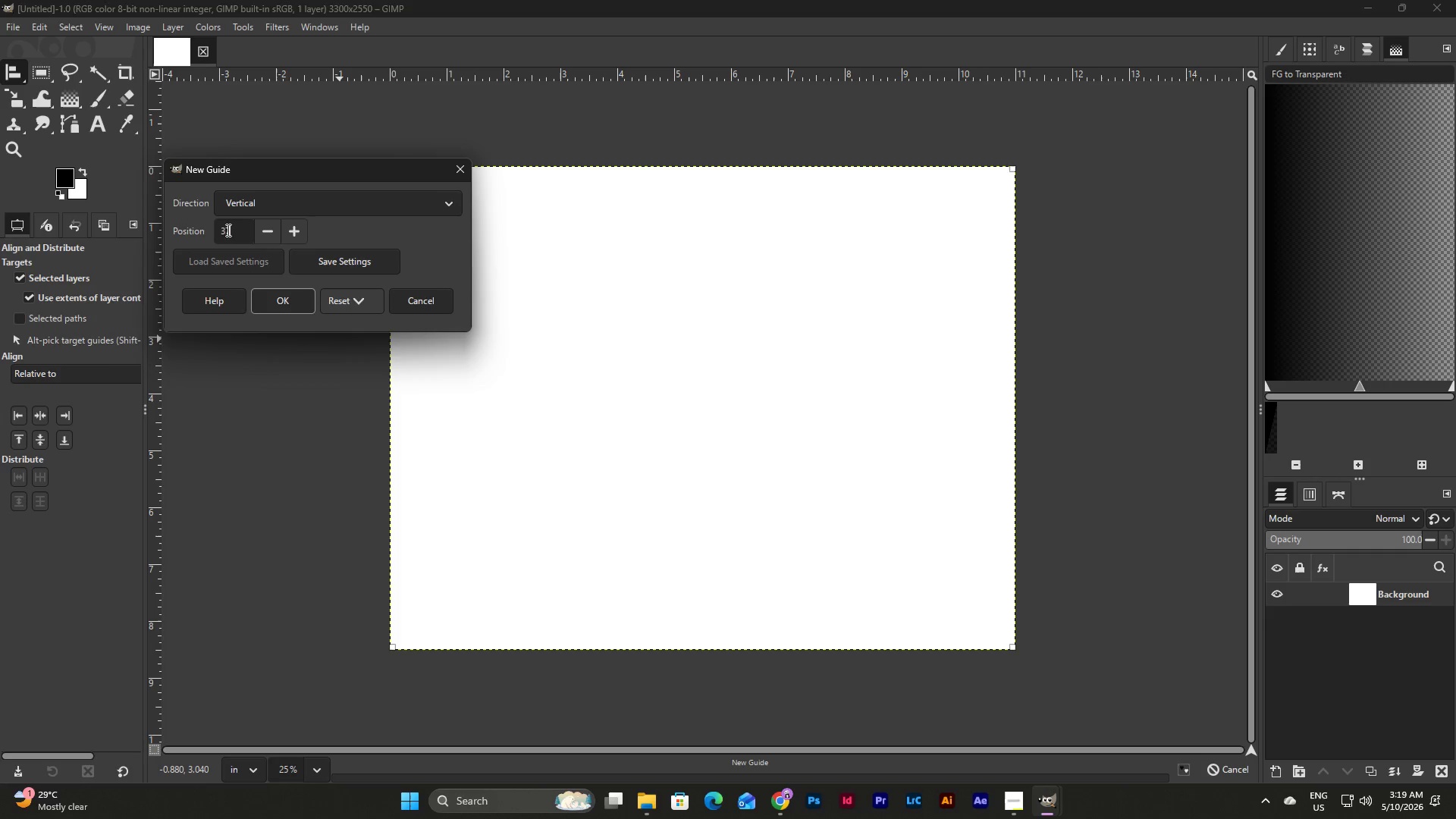 
left_click_drag(start_coordinate=[227, 230], to_coordinate=[219, 231])
 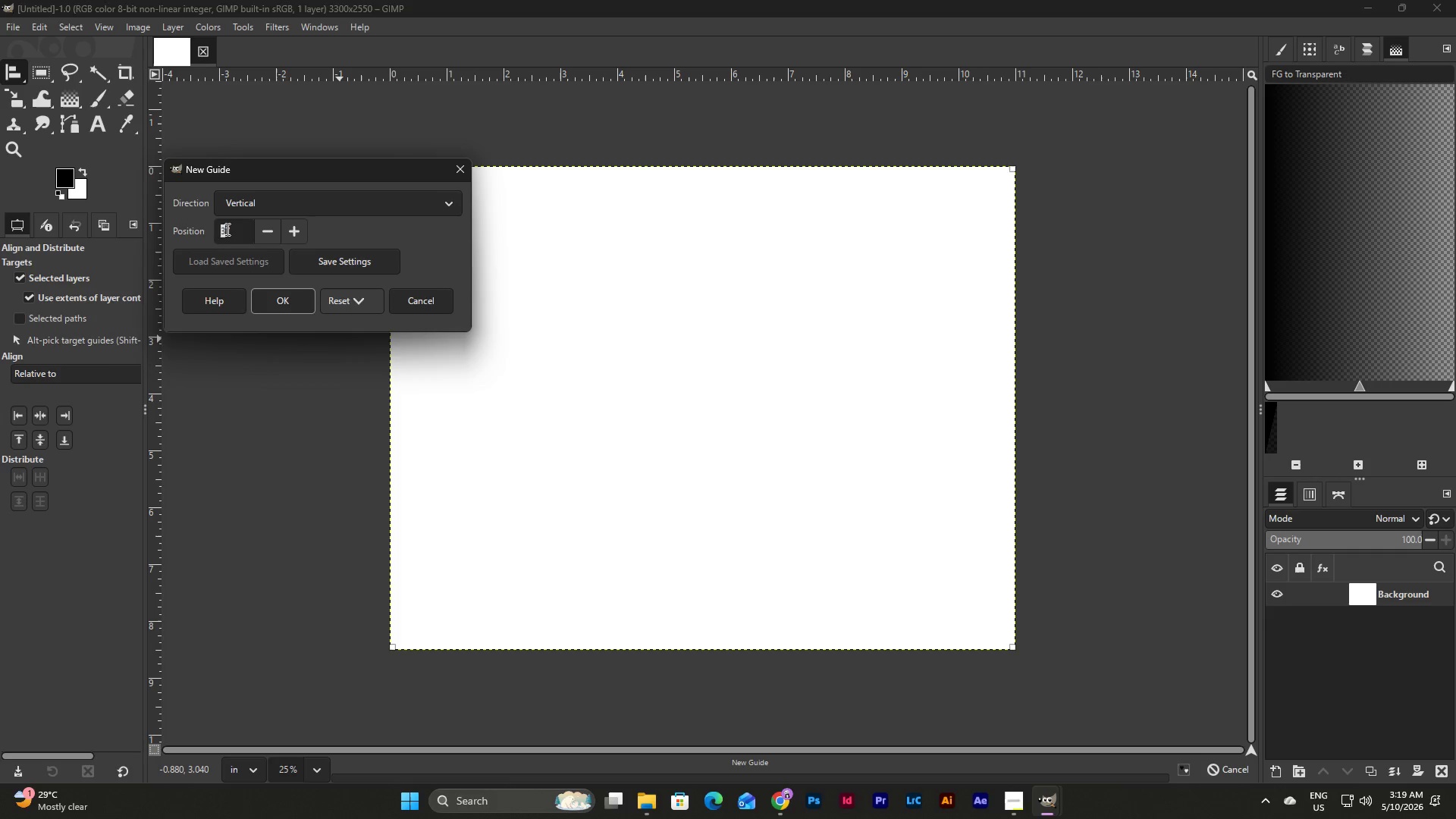 
left_click_drag(start_coordinate=[228, 229], to_coordinate=[205, 232])
 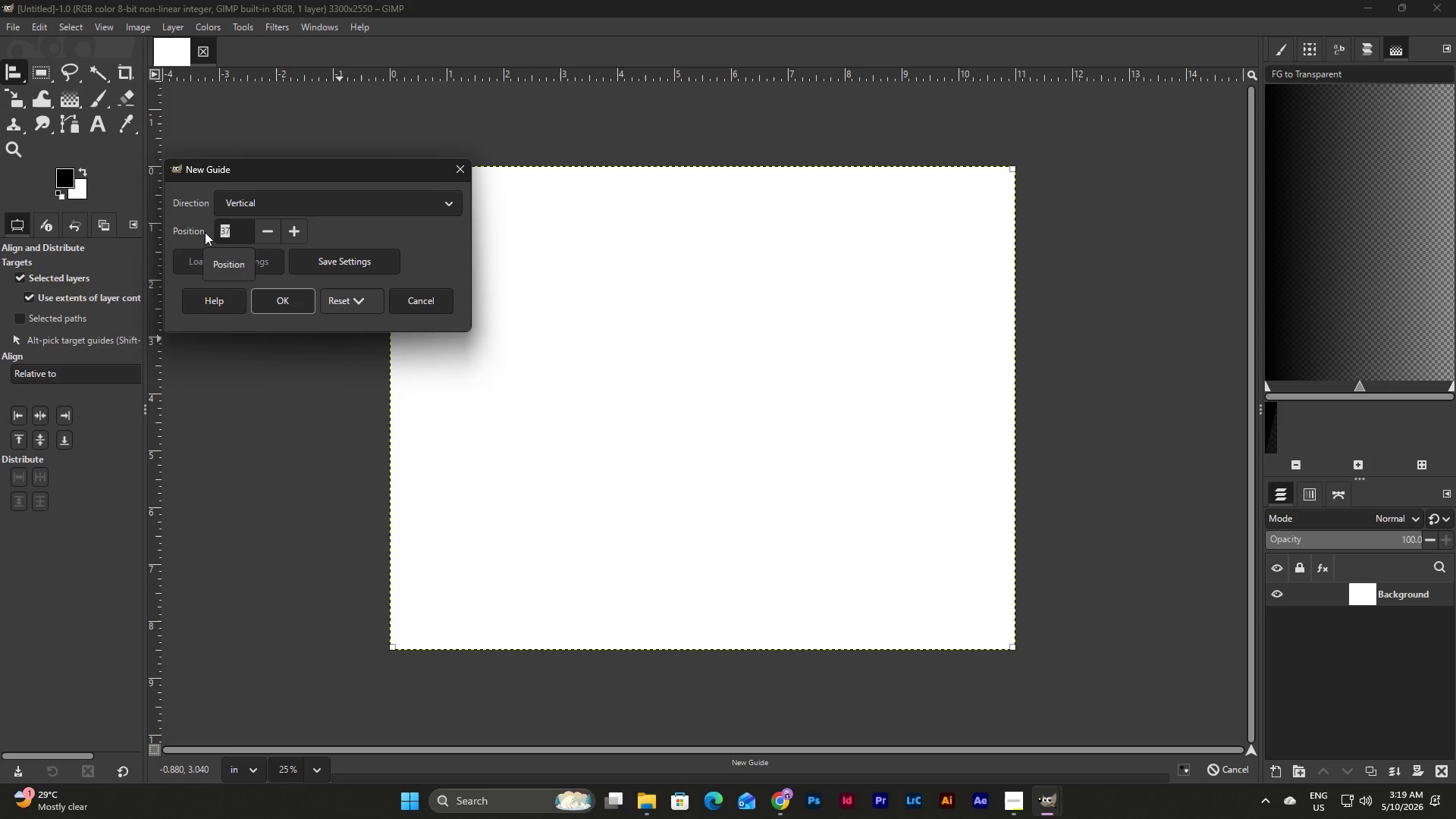 
key(Numpad3)
 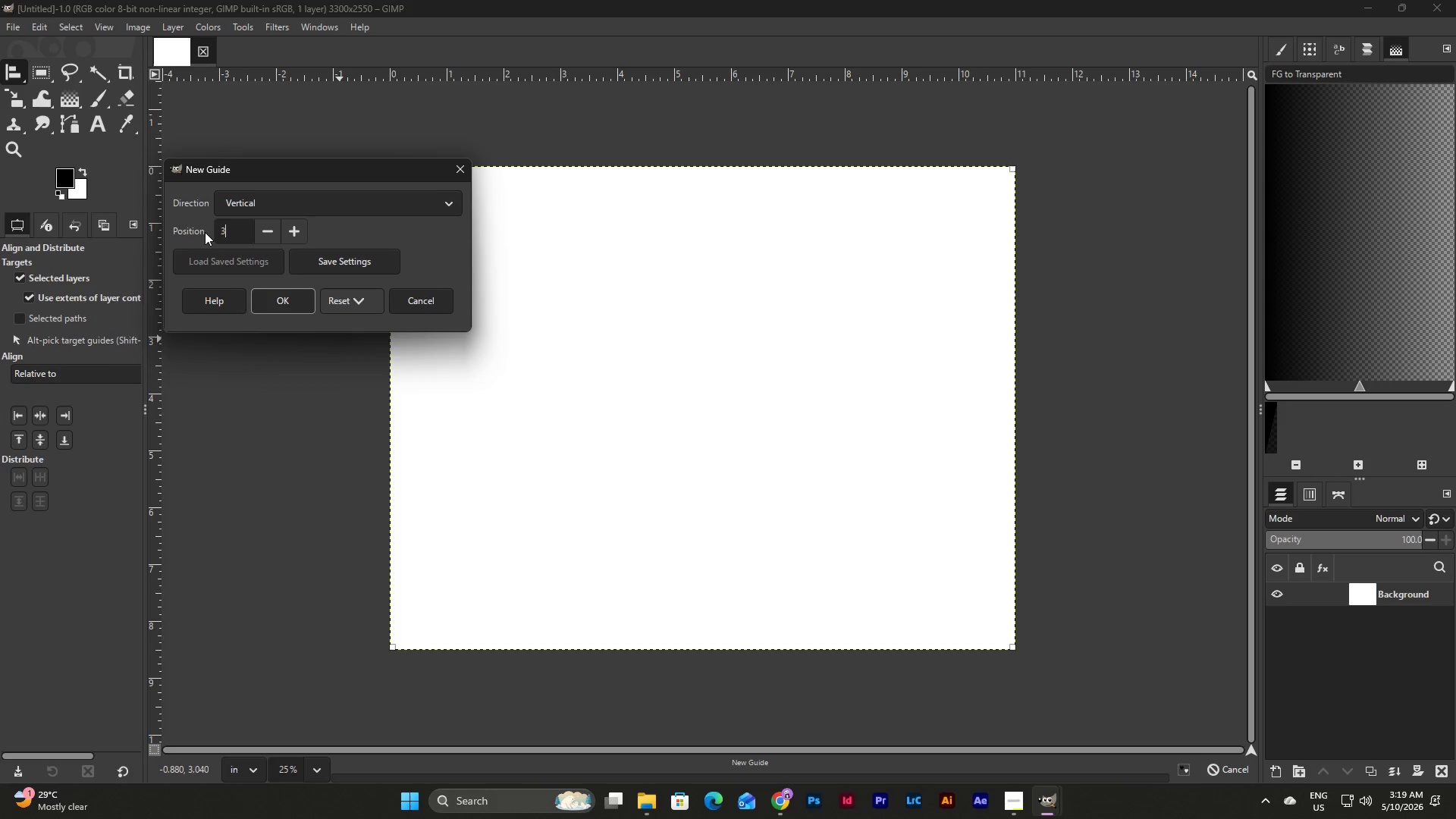 
key(Numpad8)
 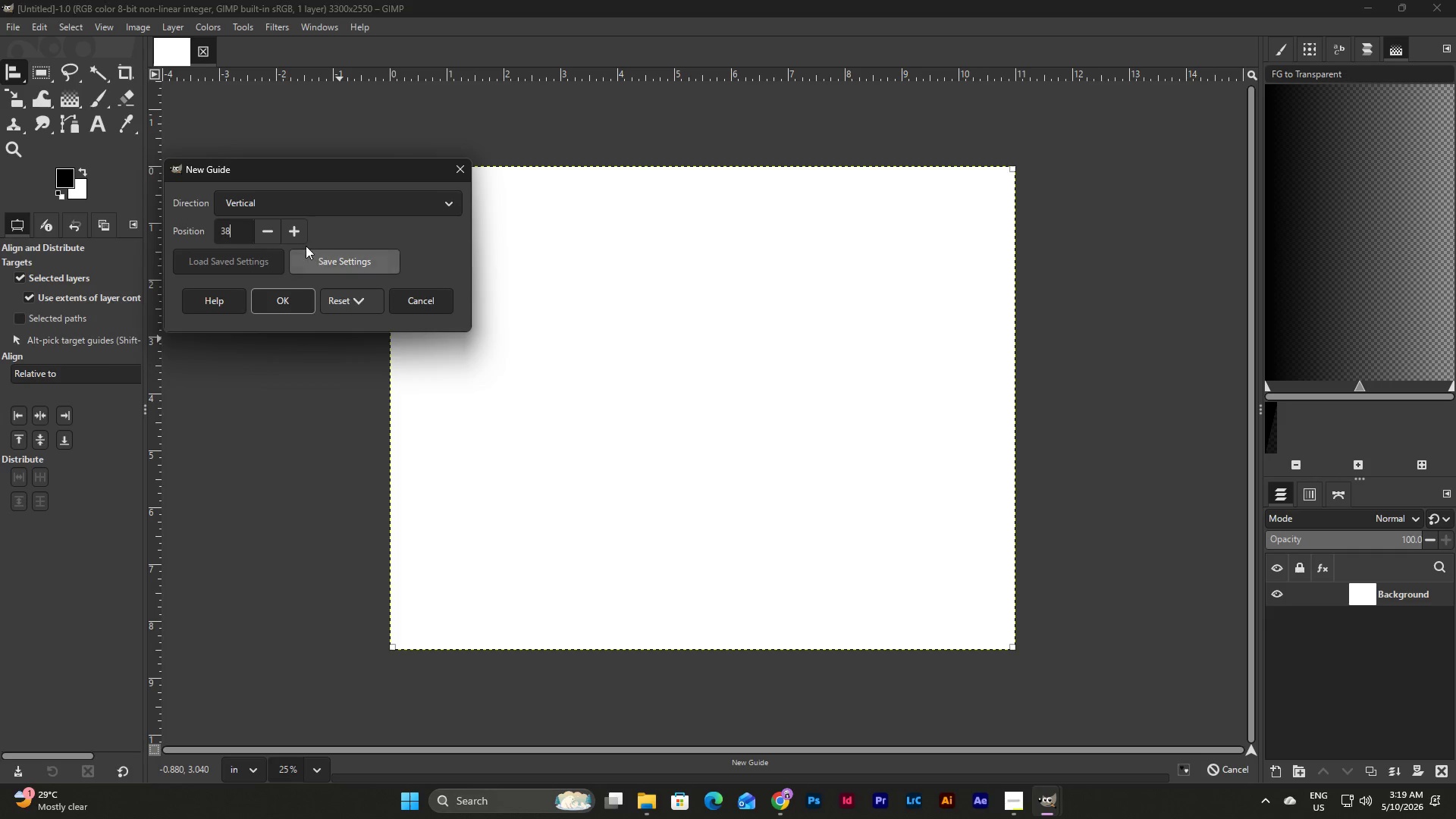 
left_click([300, 232])
 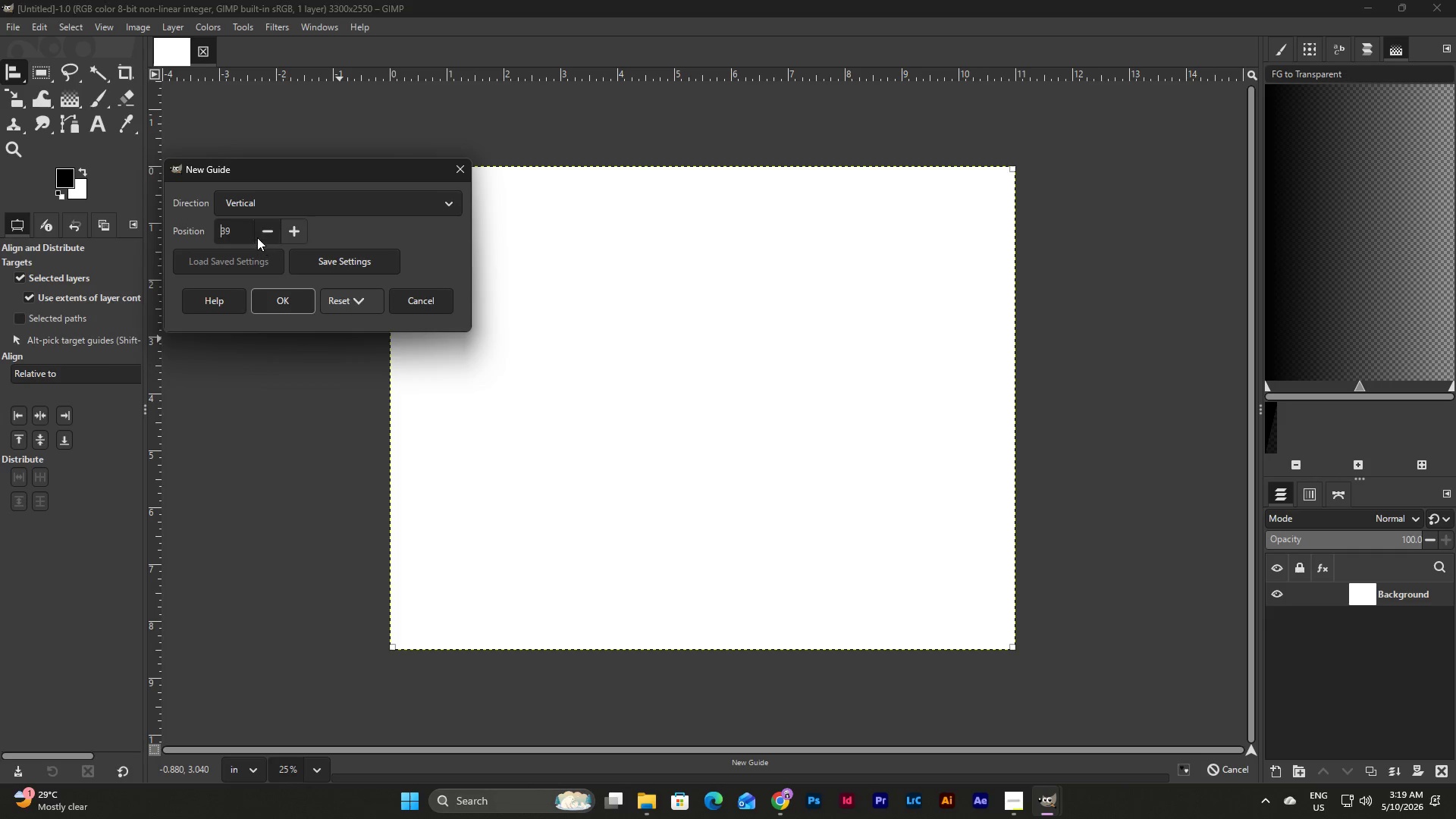 
left_click([265, 233])
 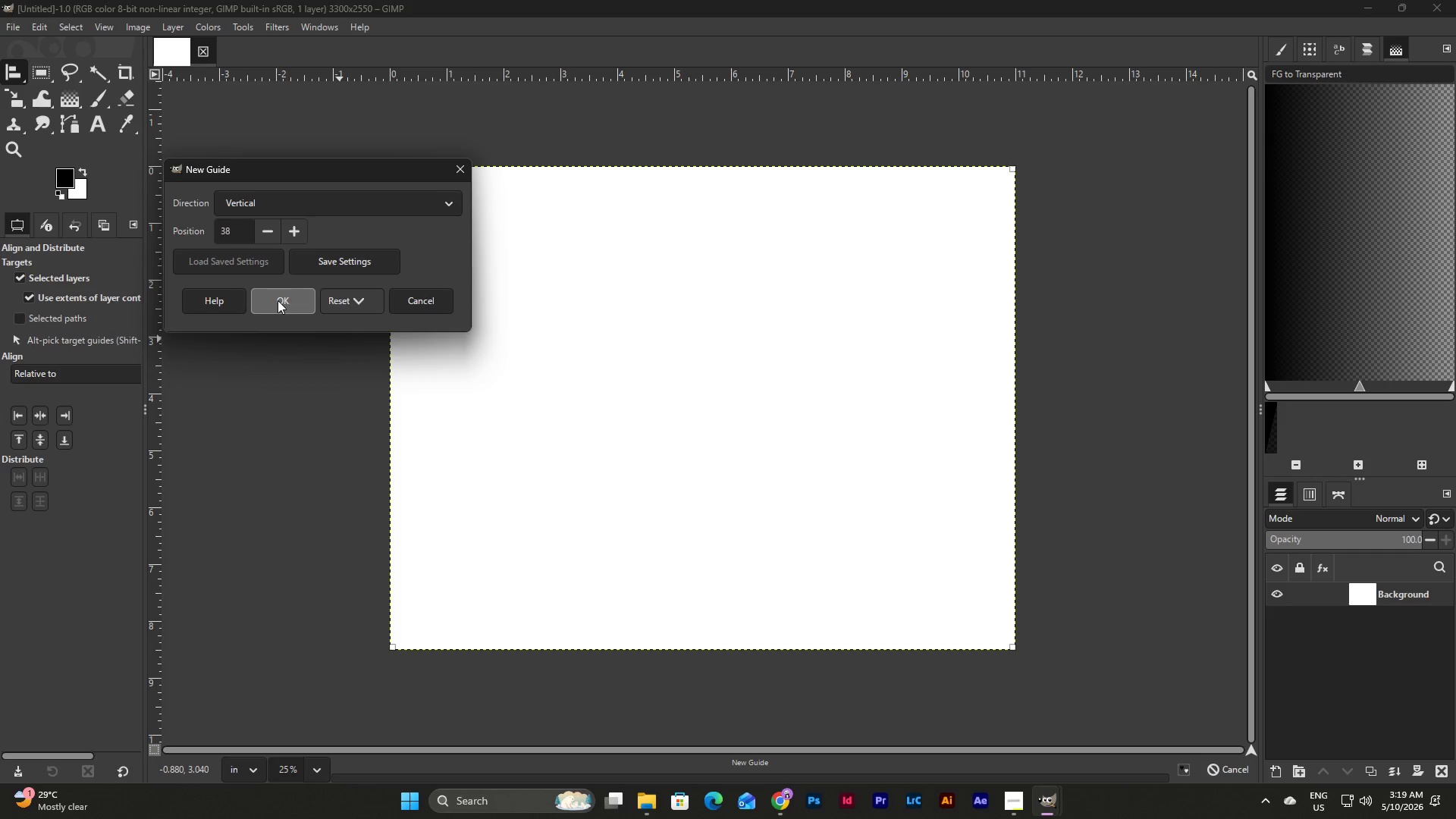 
left_click([278, 300])
 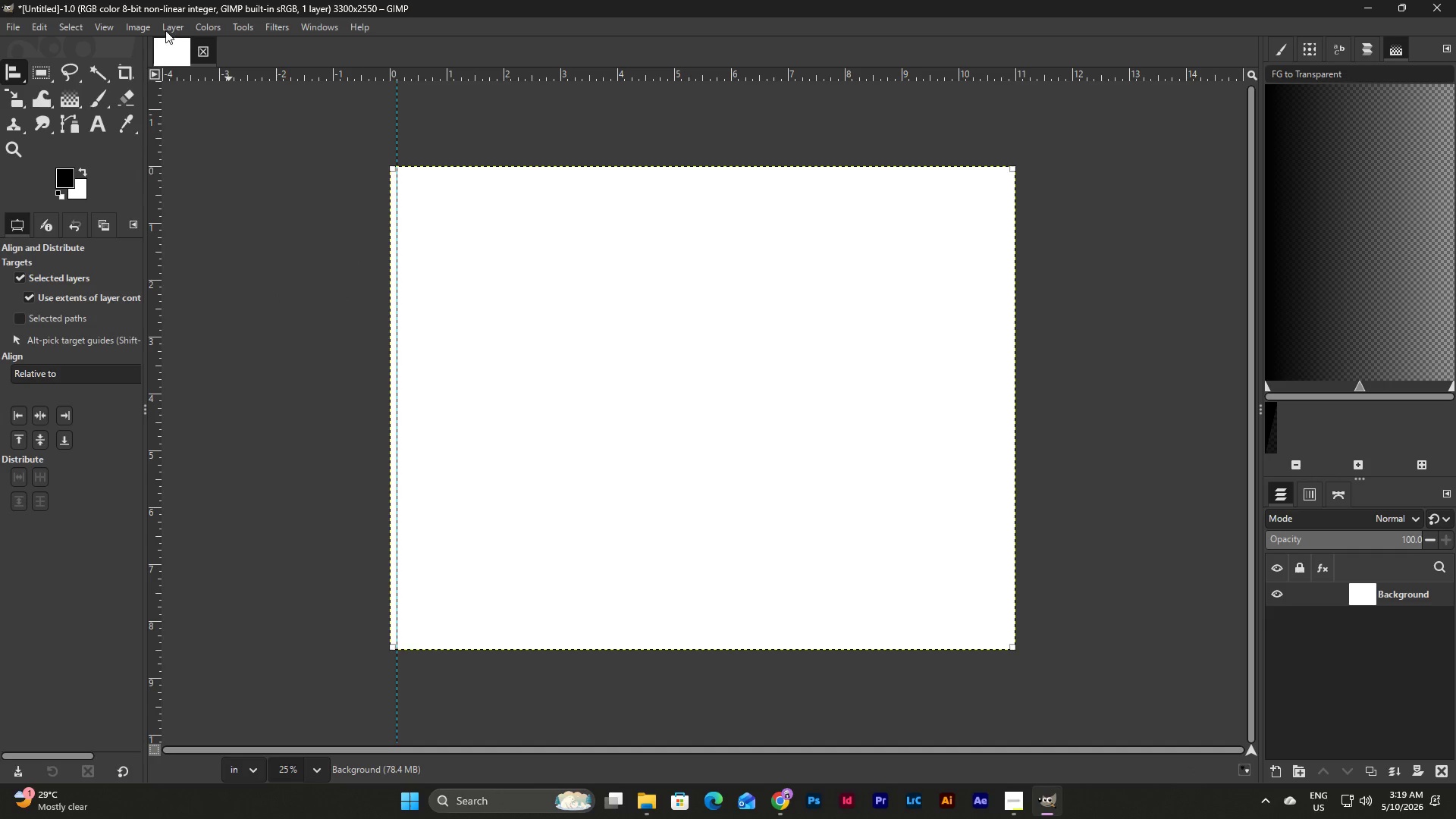 
left_click([133, 26])
 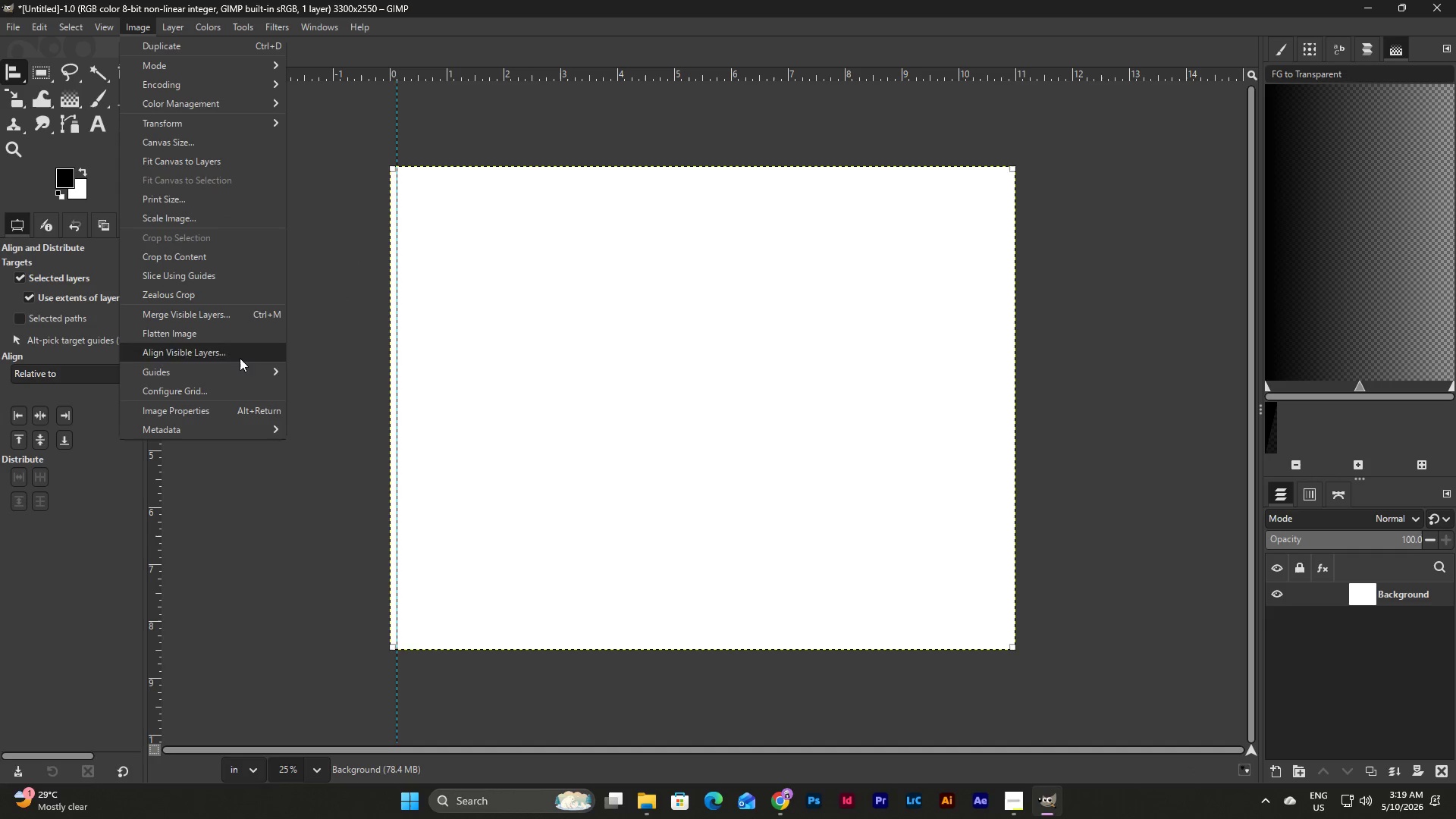 
left_click([240, 375])
 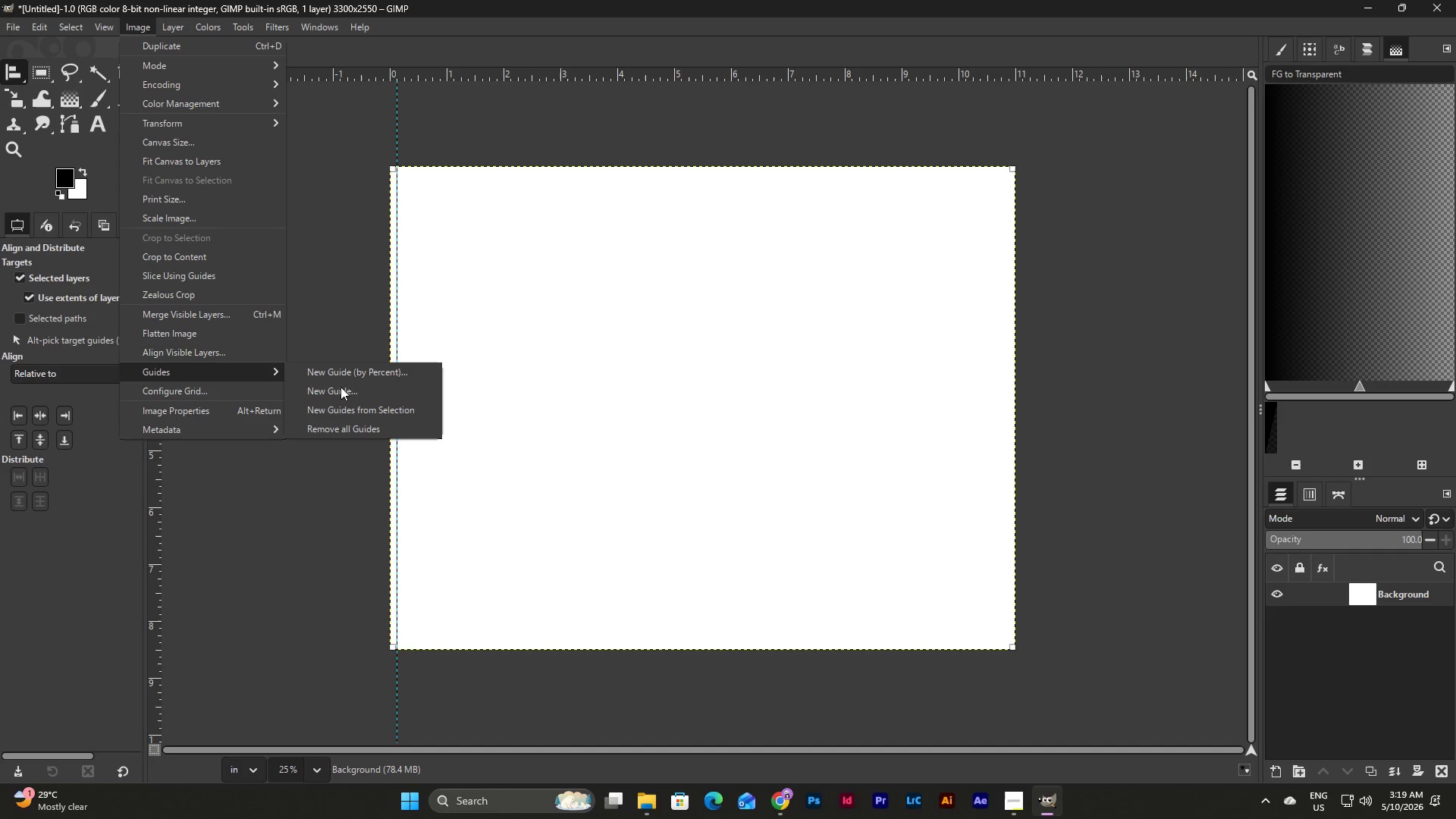 
left_click([340, 392])
 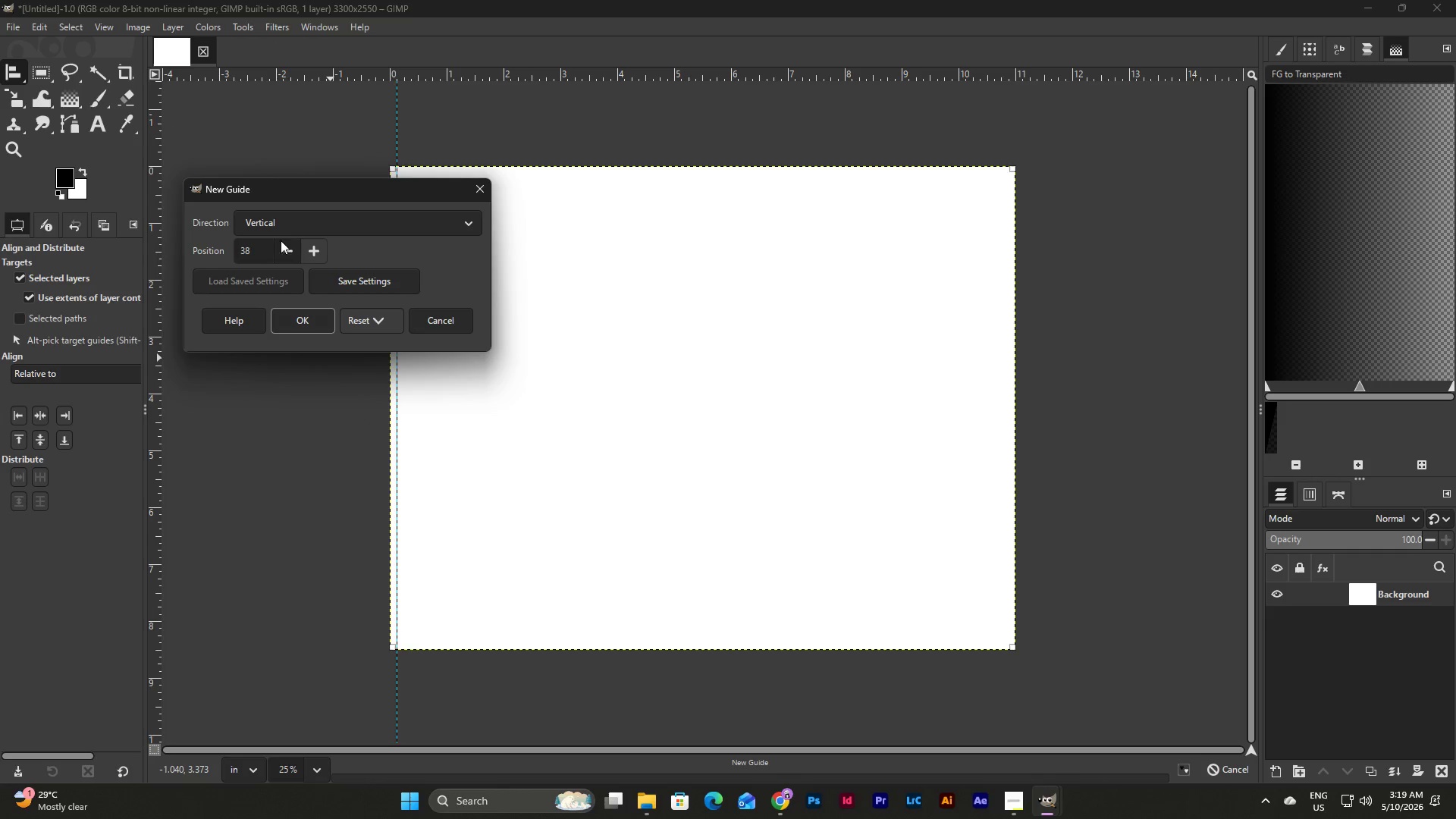 
left_click([253, 246])
 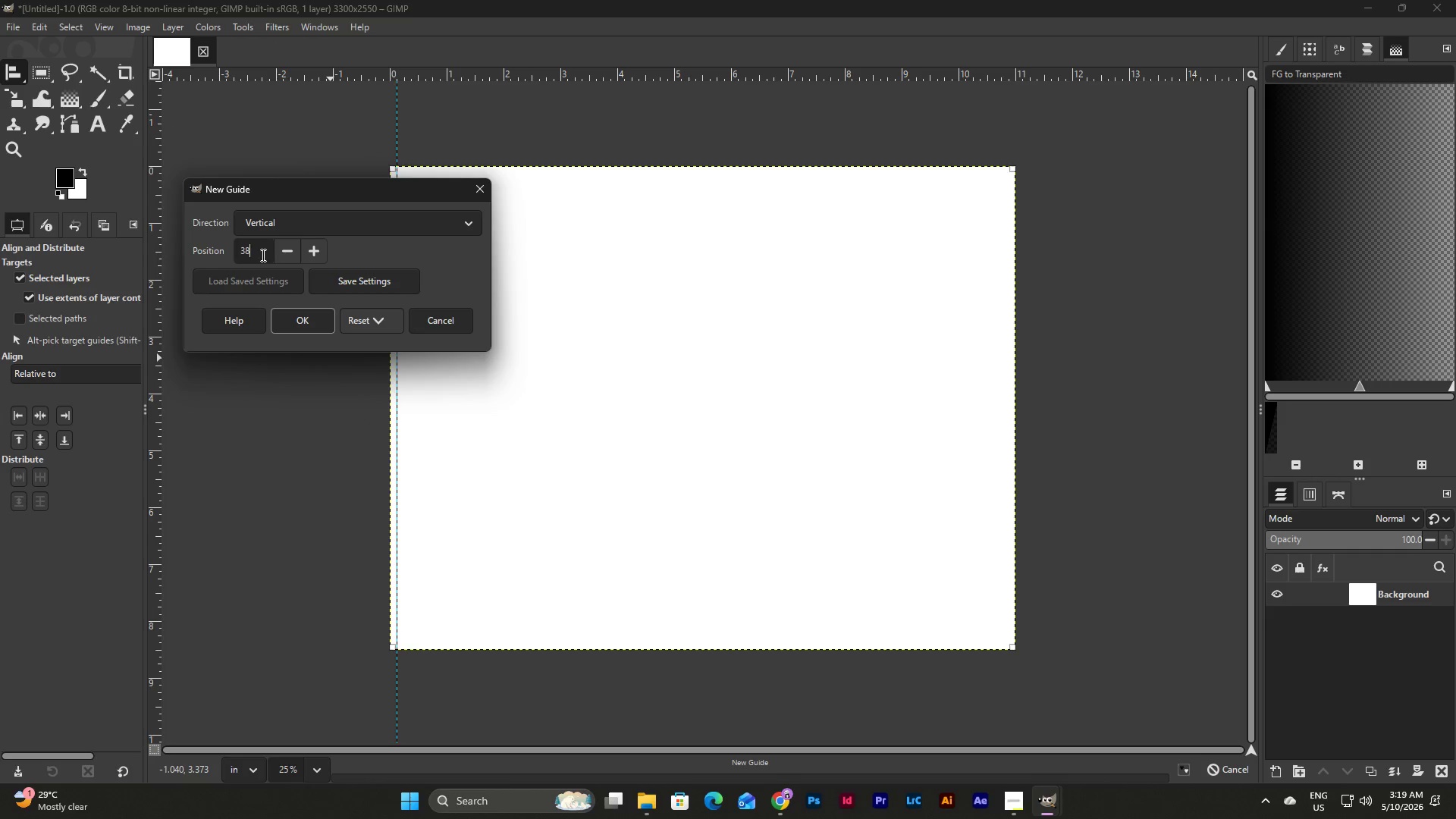 
left_click_drag(start_coordinate=[262, 255], to_coordinate=[215, 251])
 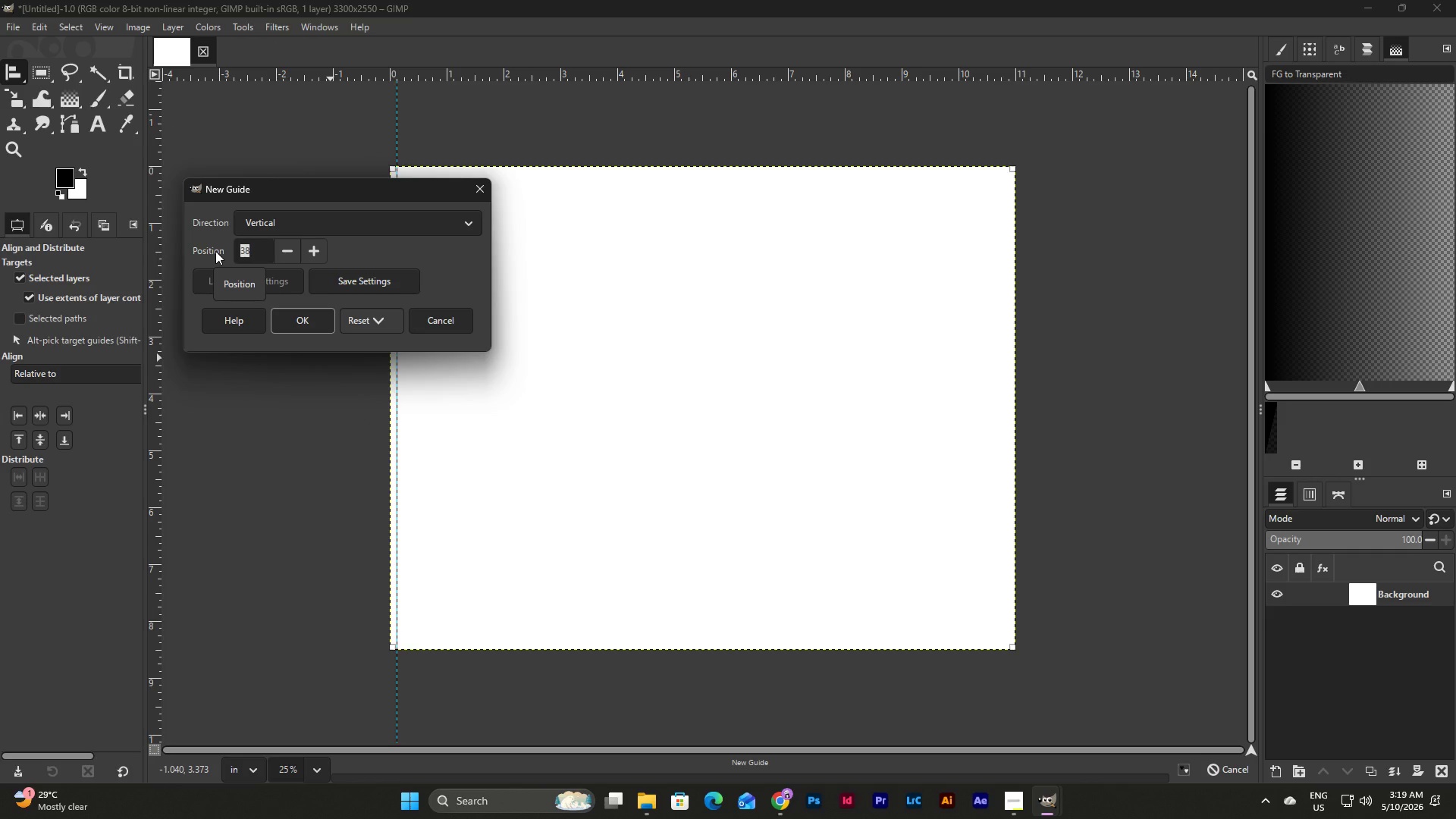 
wait(17.77)
 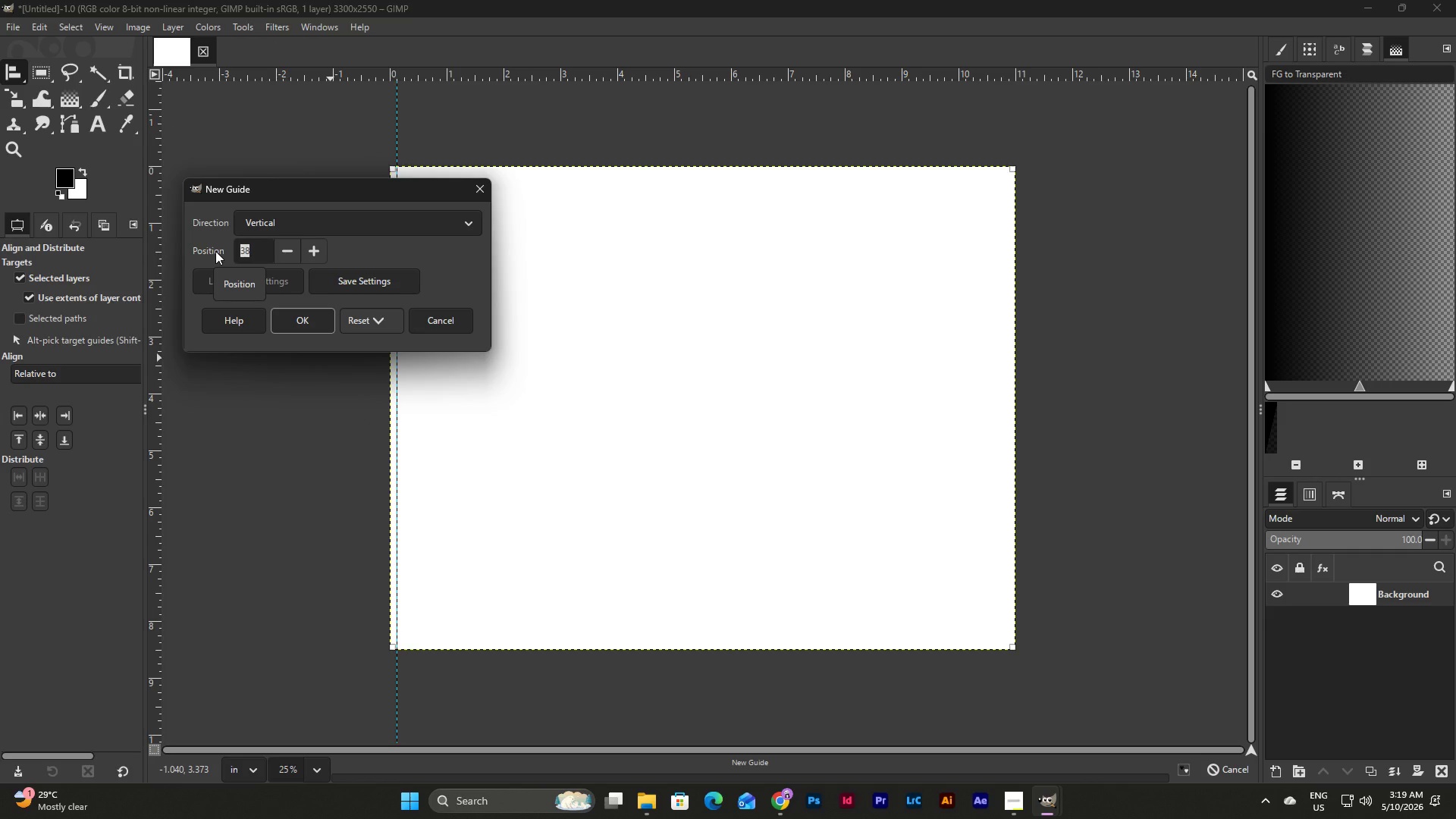 
left_click([243, 245])
 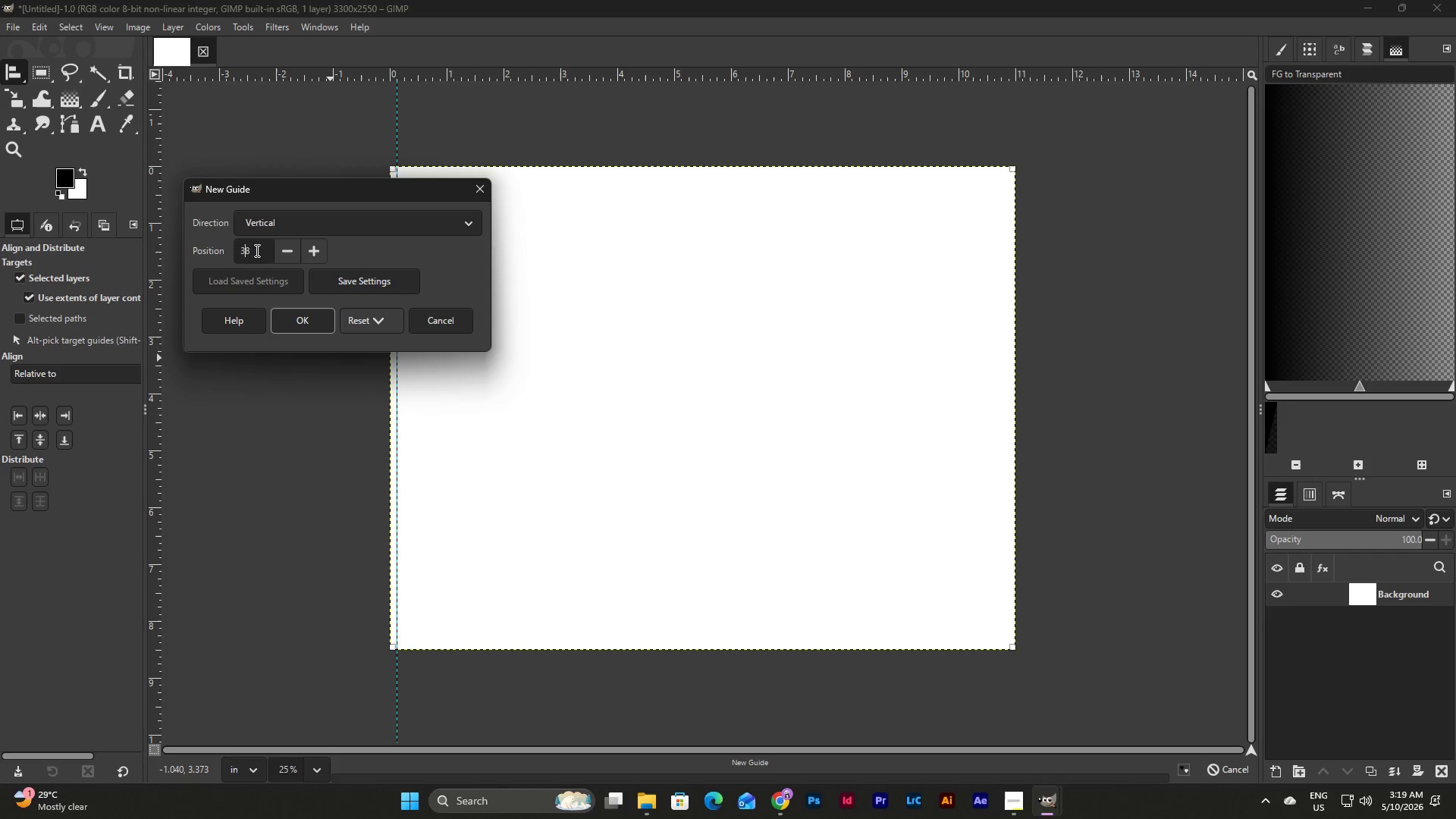 
left_click_drag(start_coordinate=[256, 251], to_coordinate=[218, 246])
 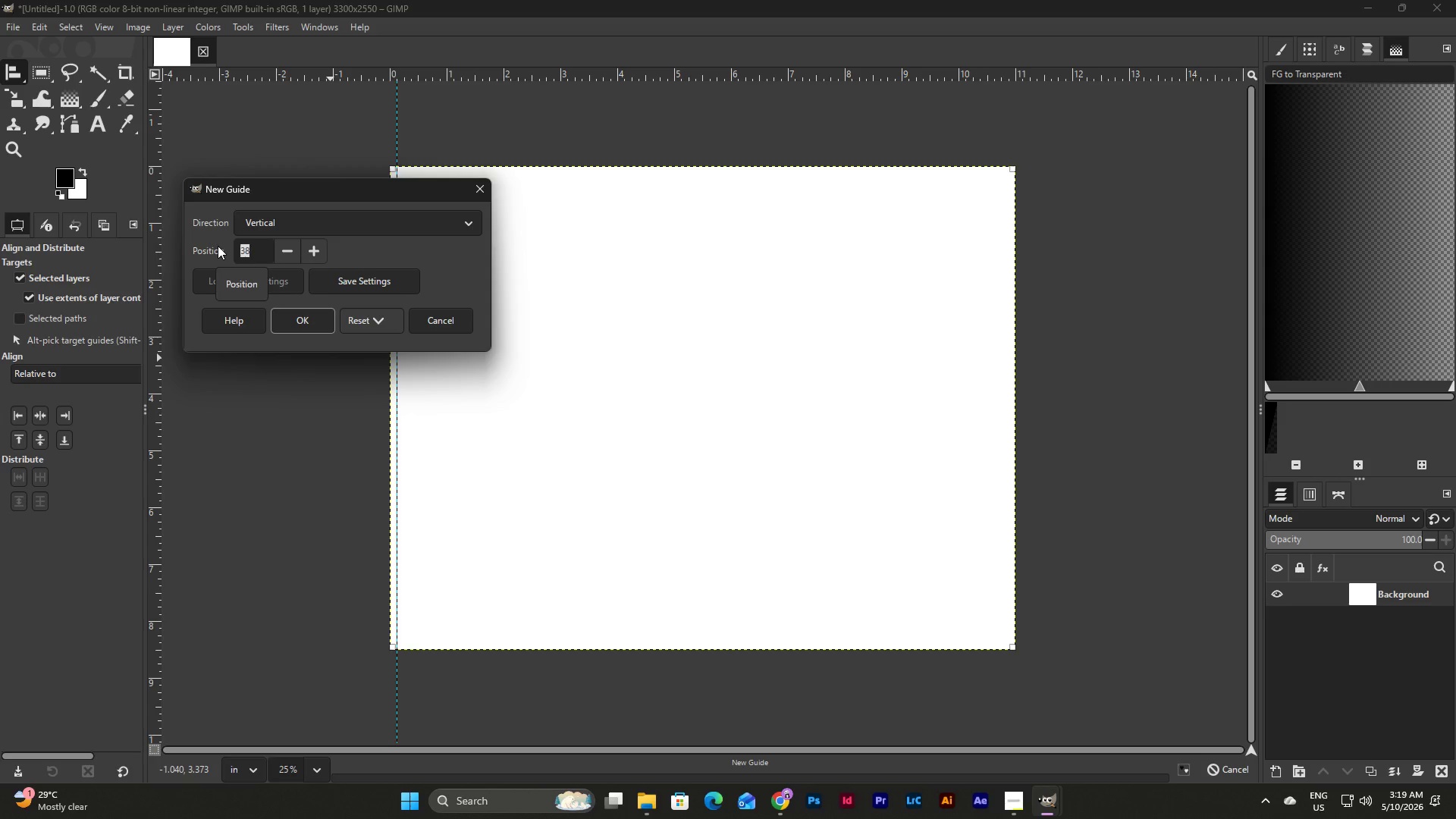 
key(Numpad3)
 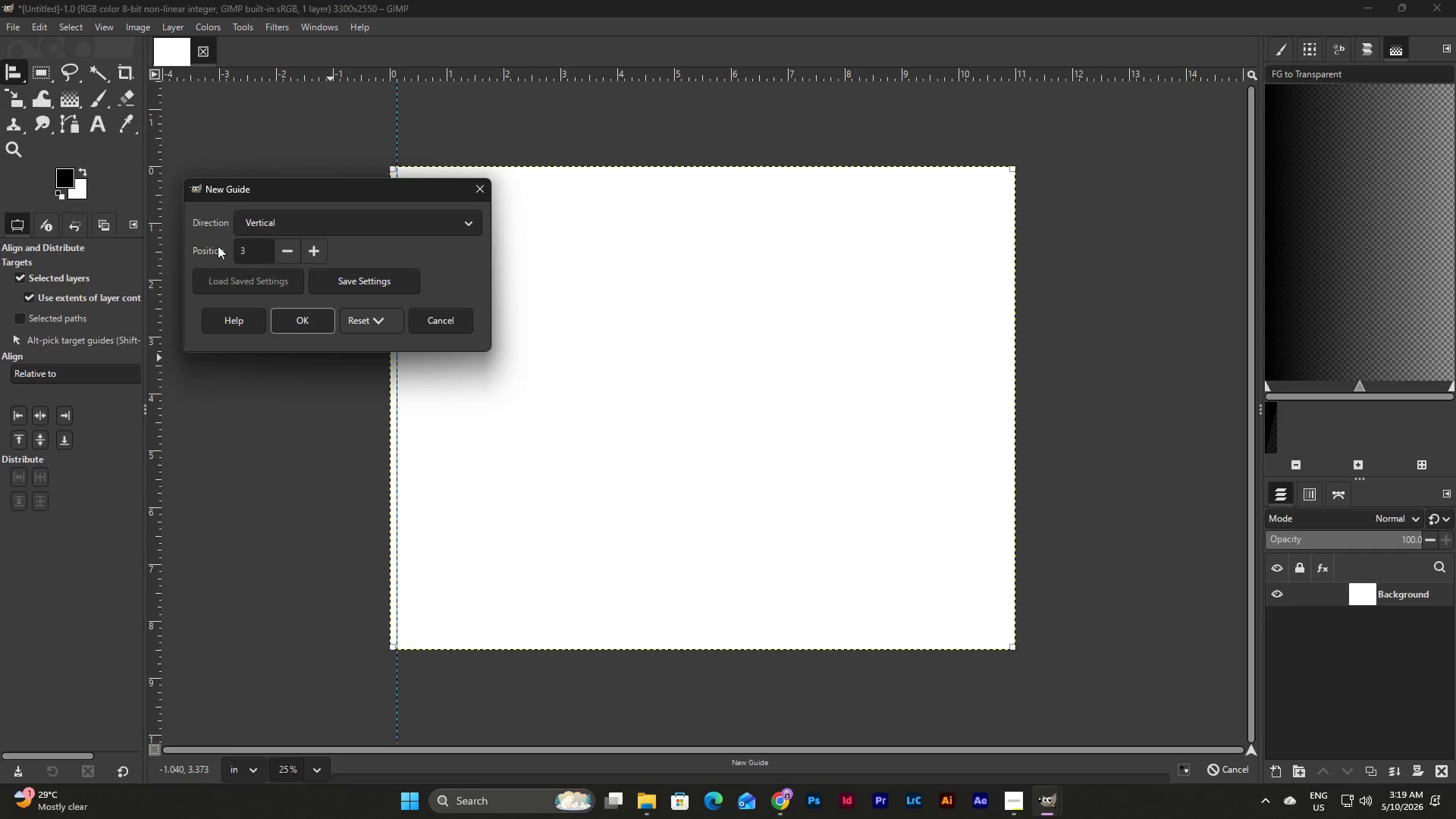 
key(Numpad2)
 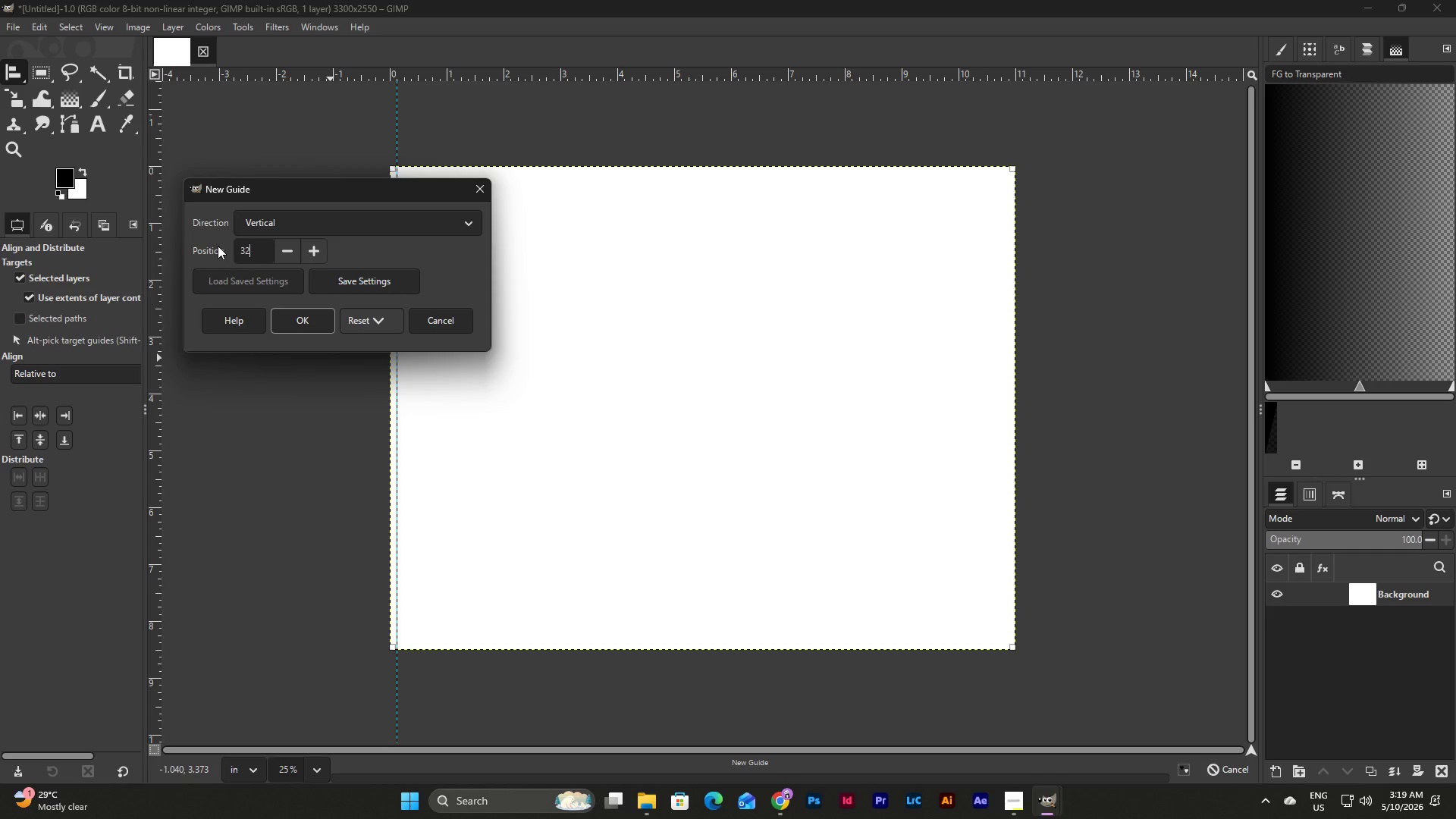 
key(Numpad6)
 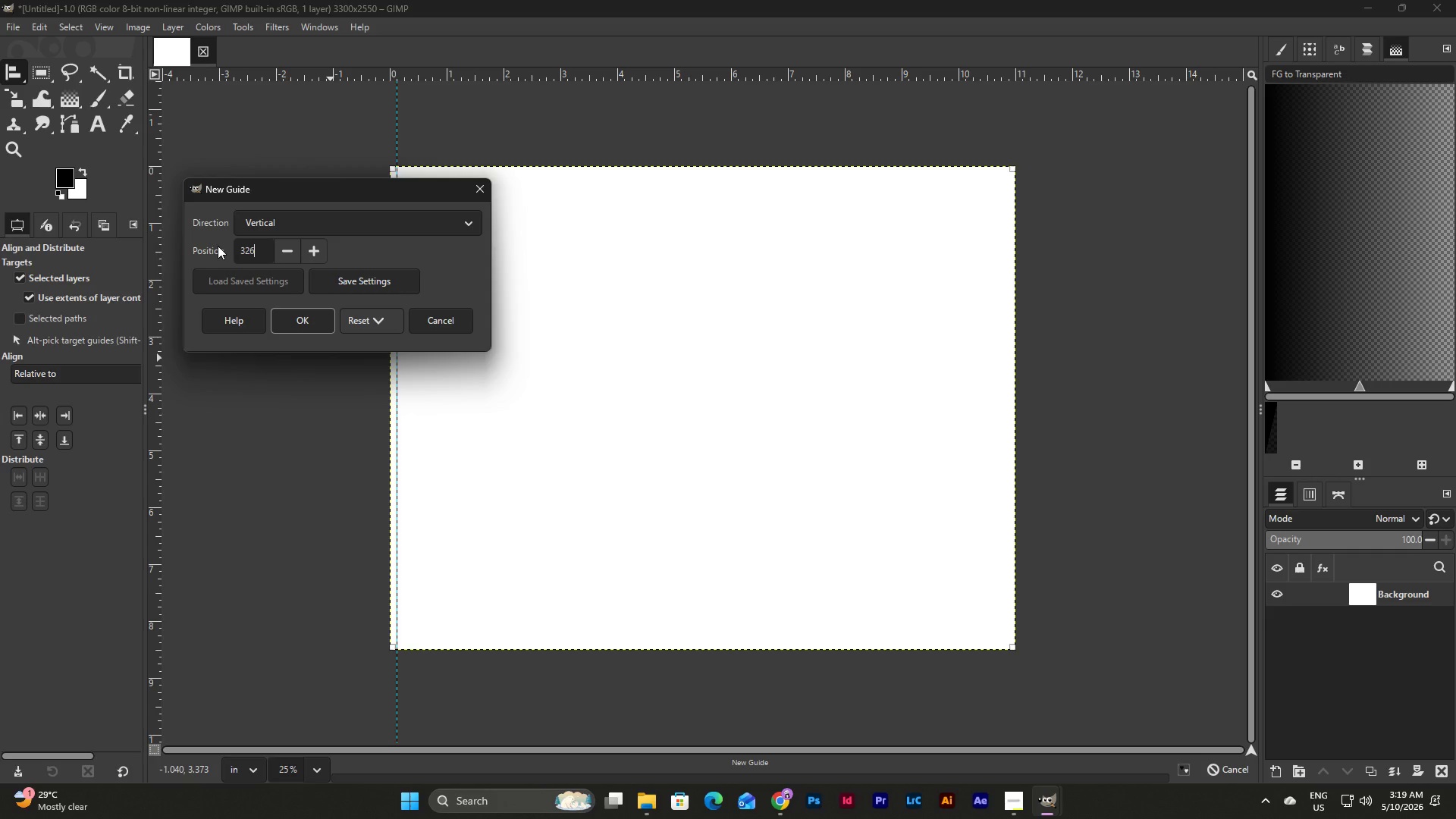 
key(Numpad3)
 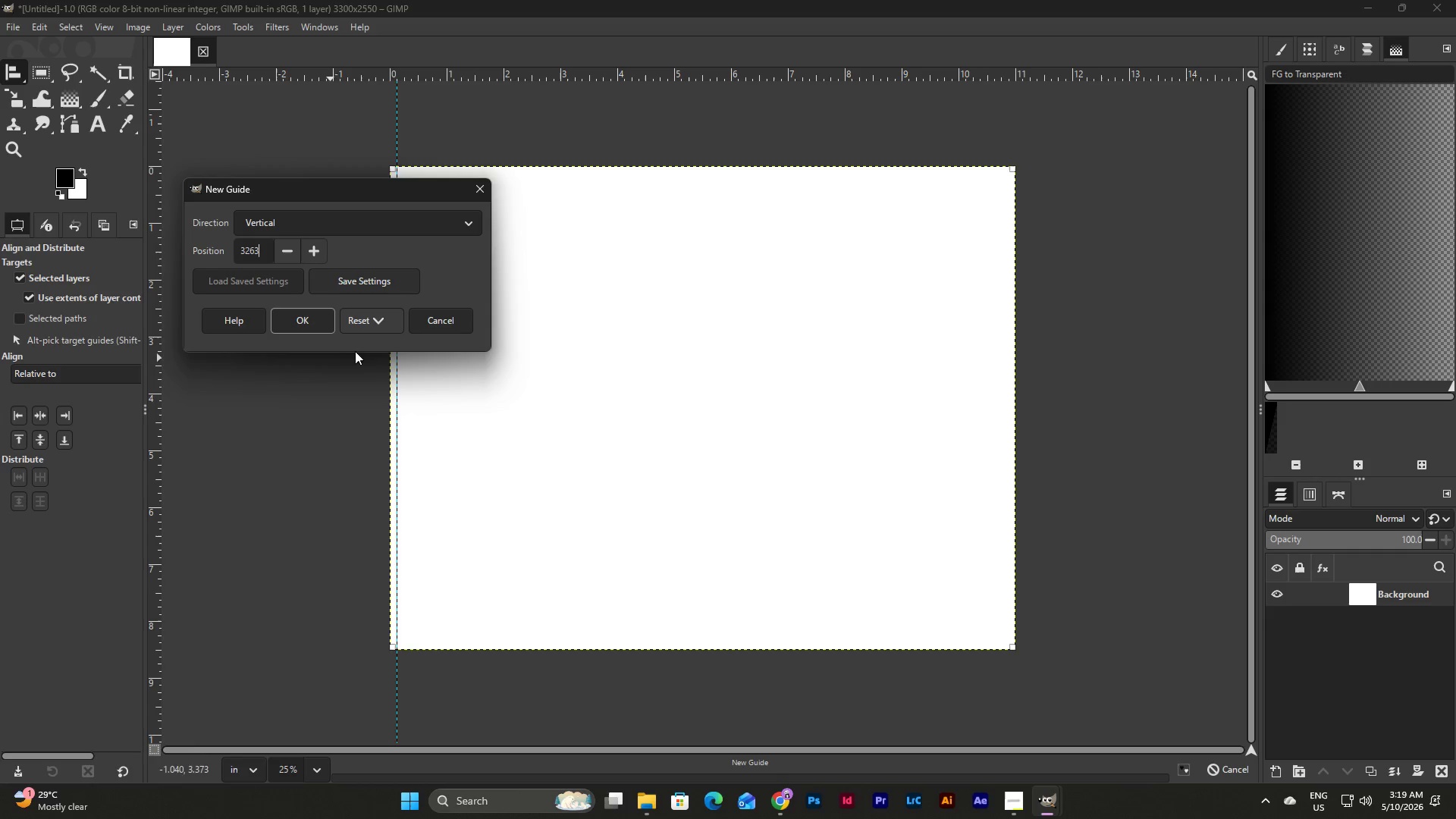 
left_click([322, 323])
 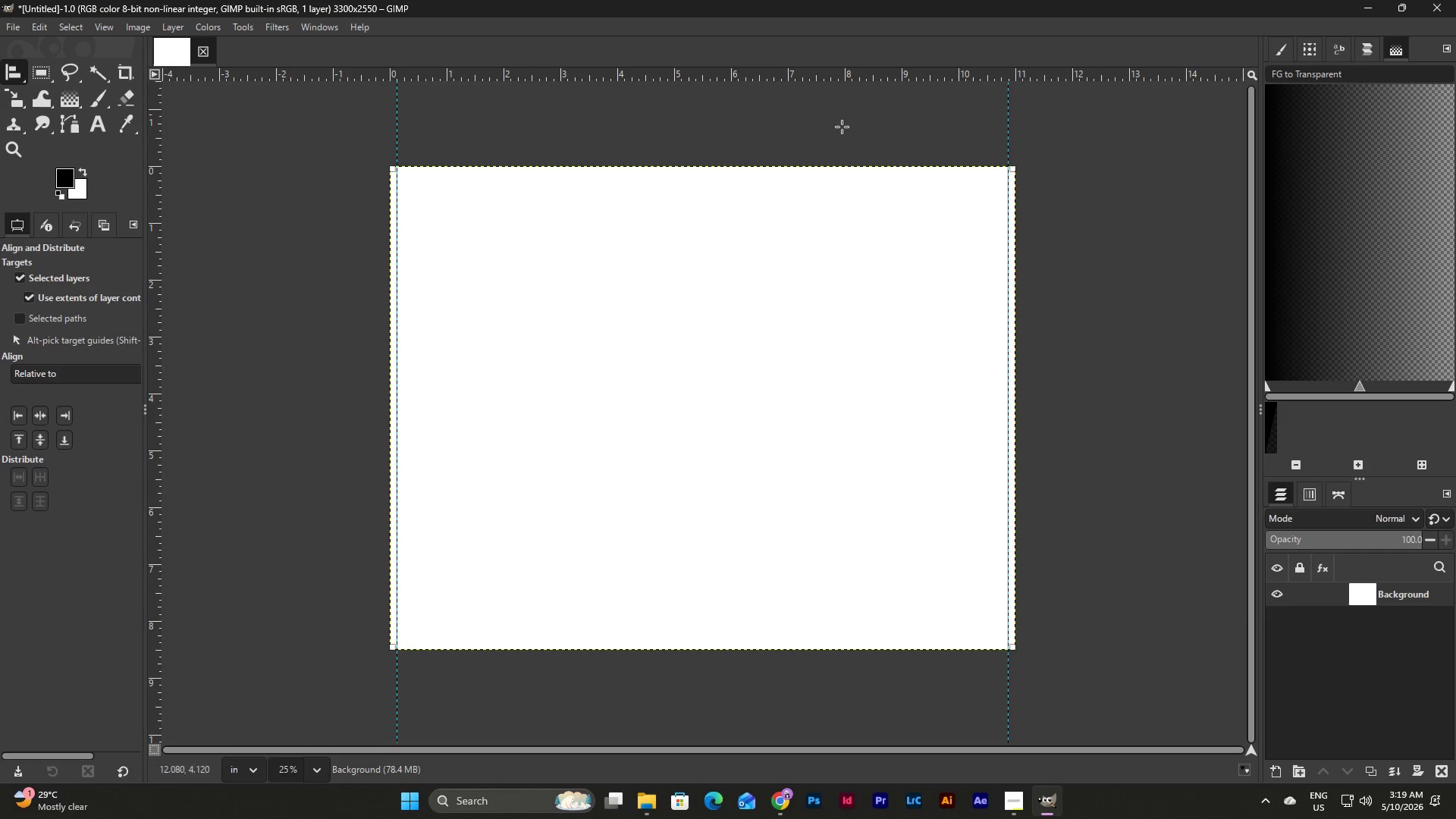 
left_click([133, 26])
 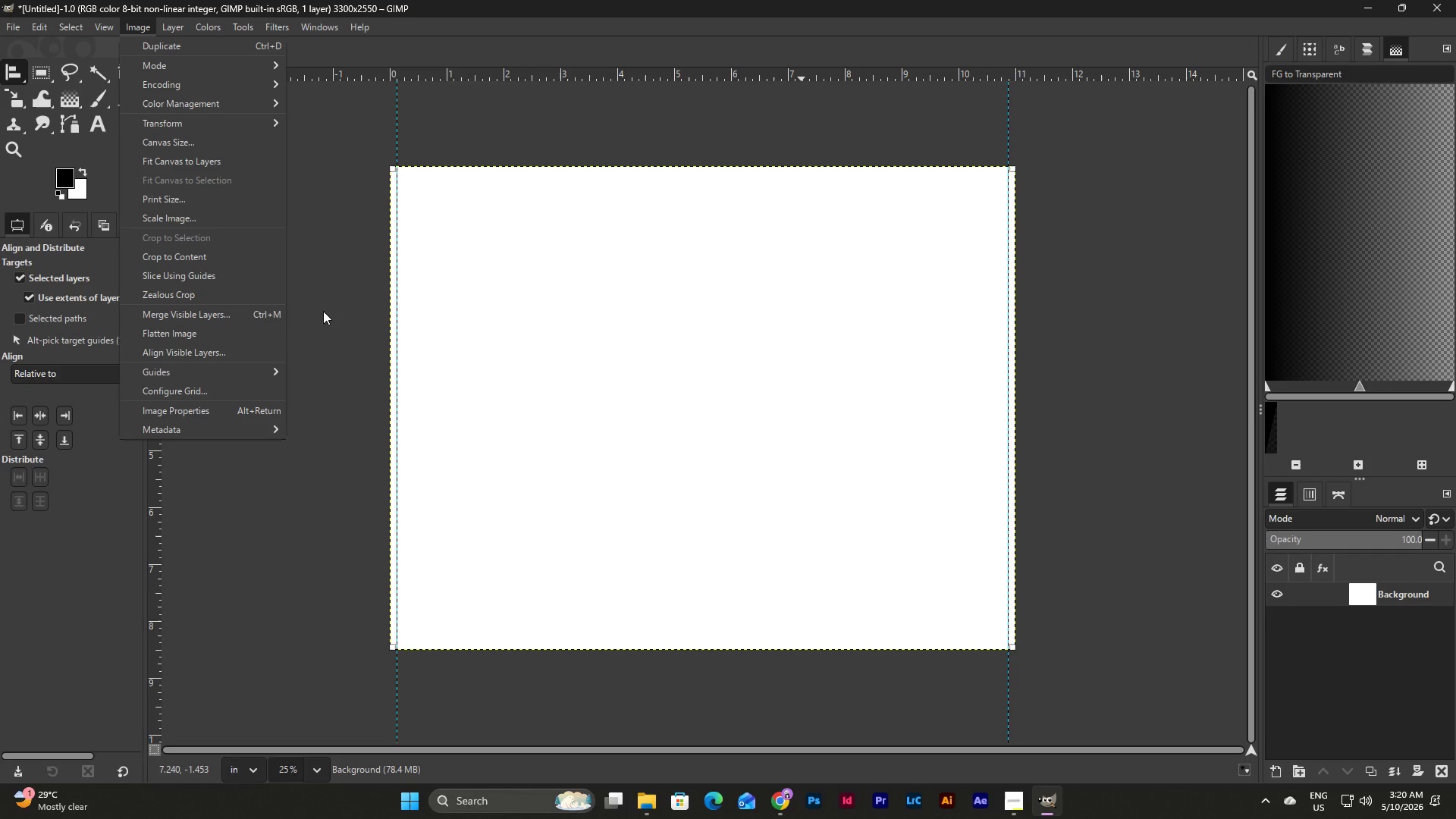 
wait(21.86)
 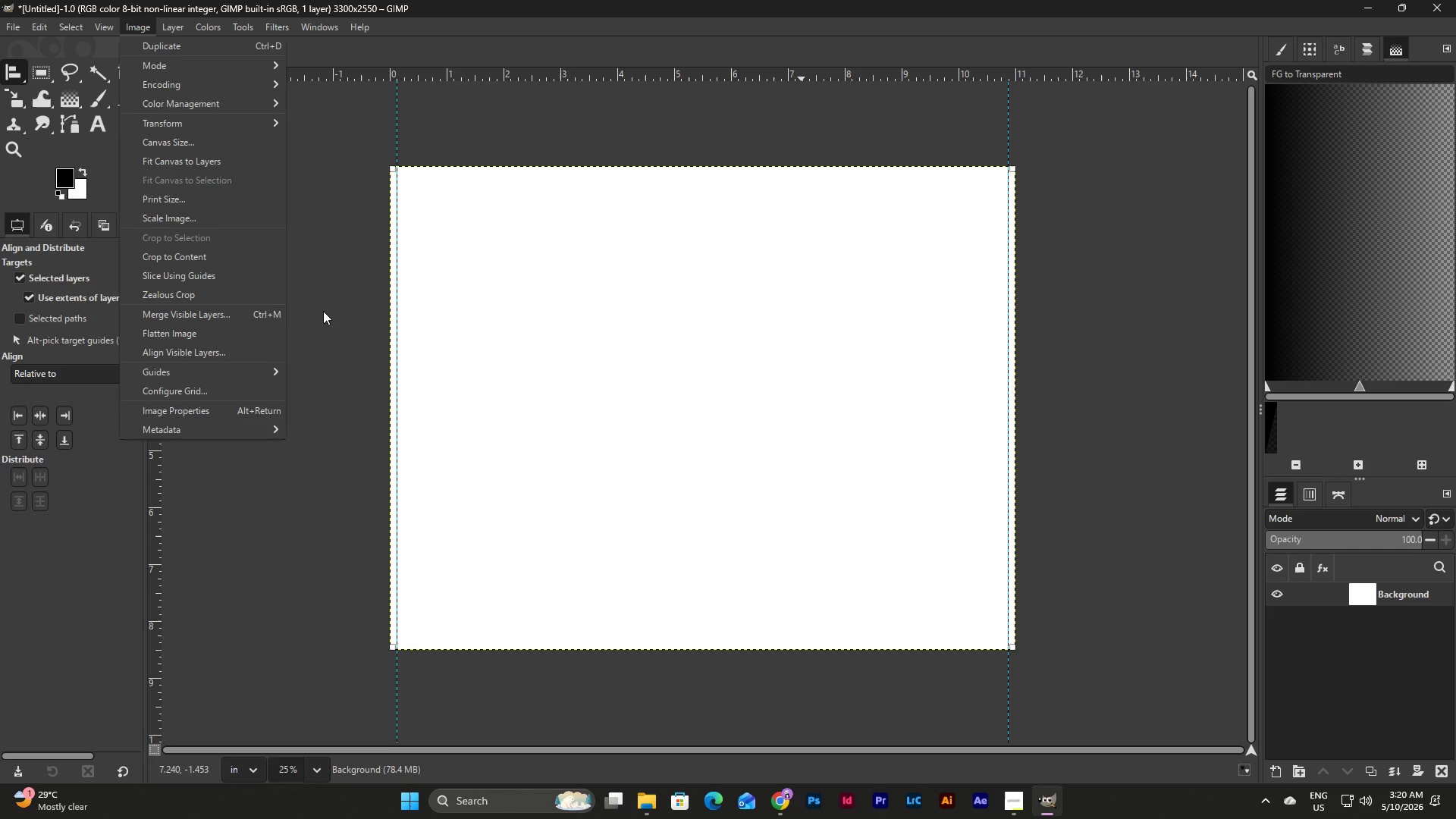 
key(Escape)
 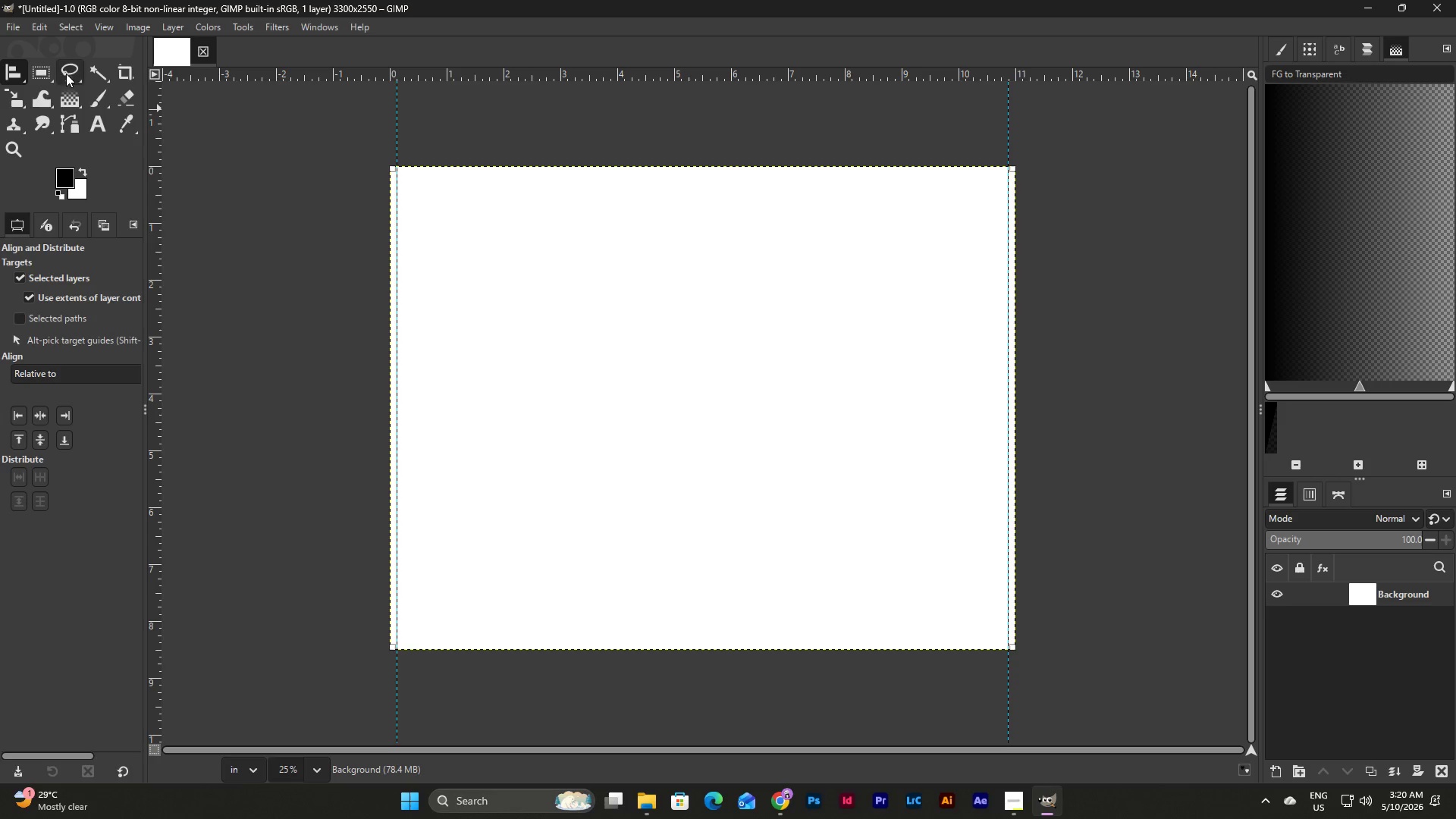 
scroll: coordinate [55, 109], scroll_direction: up, amount: 3.0
 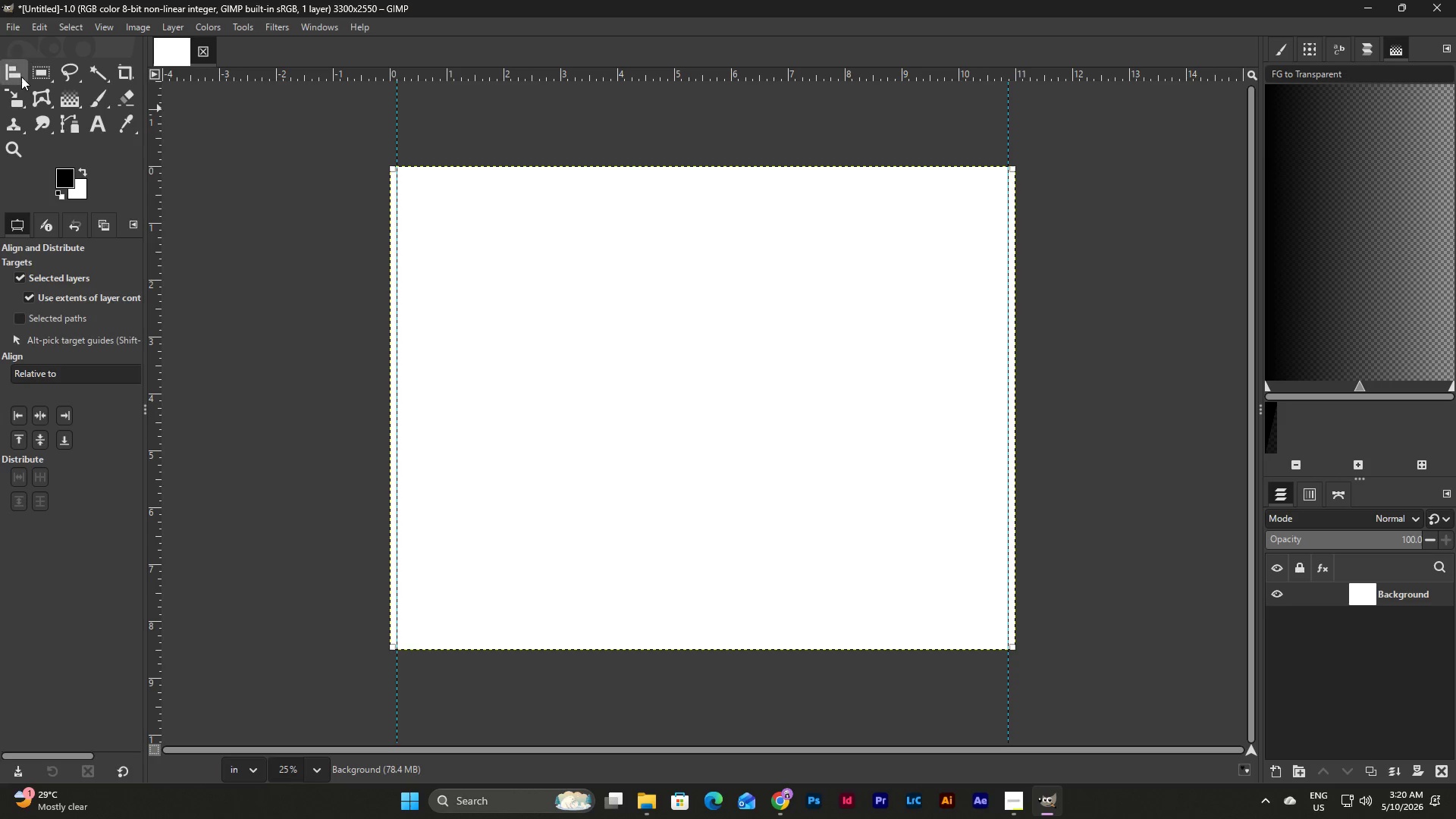 
left_click([21, 77])
 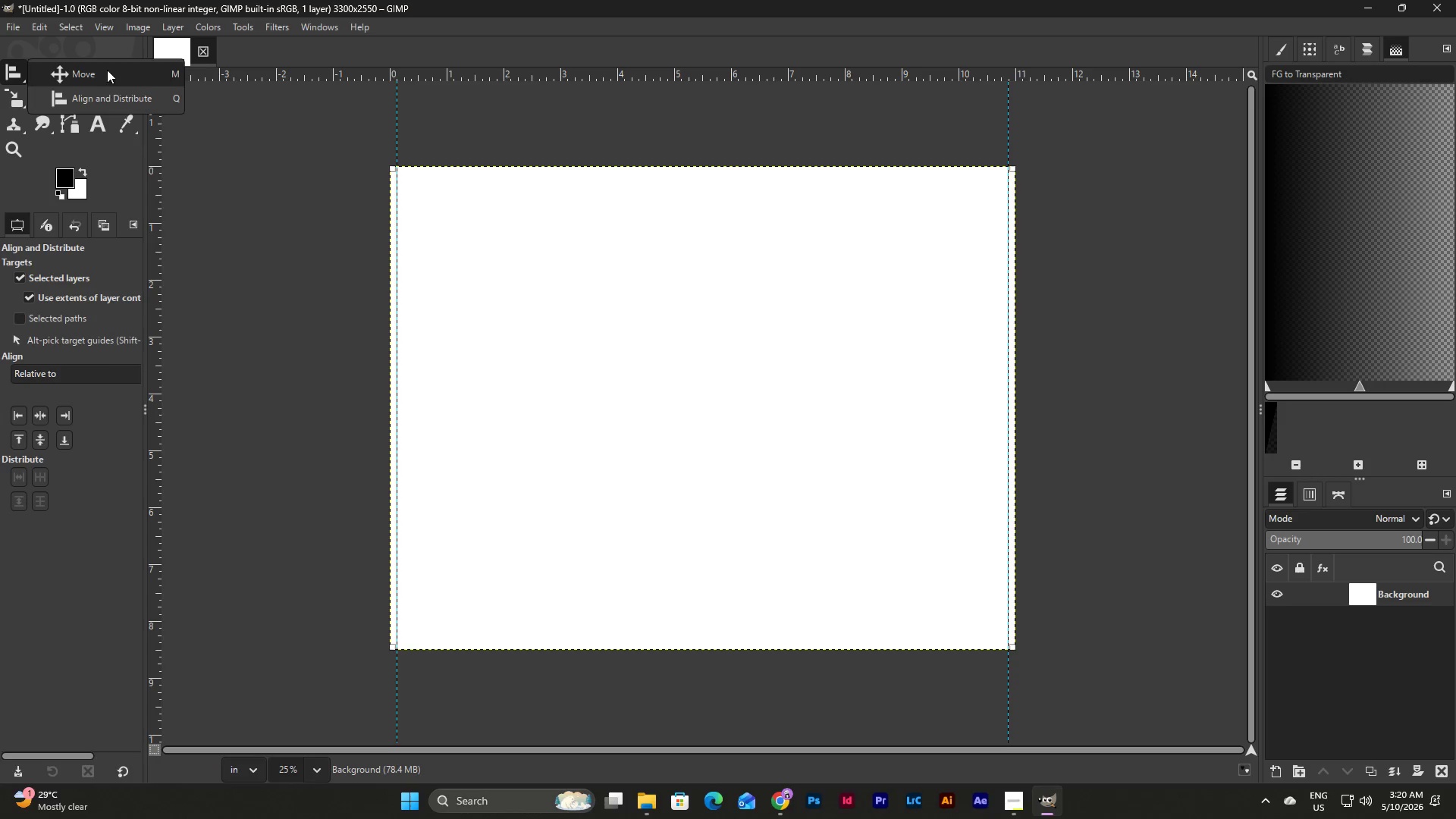 
left_click([107, 67])
 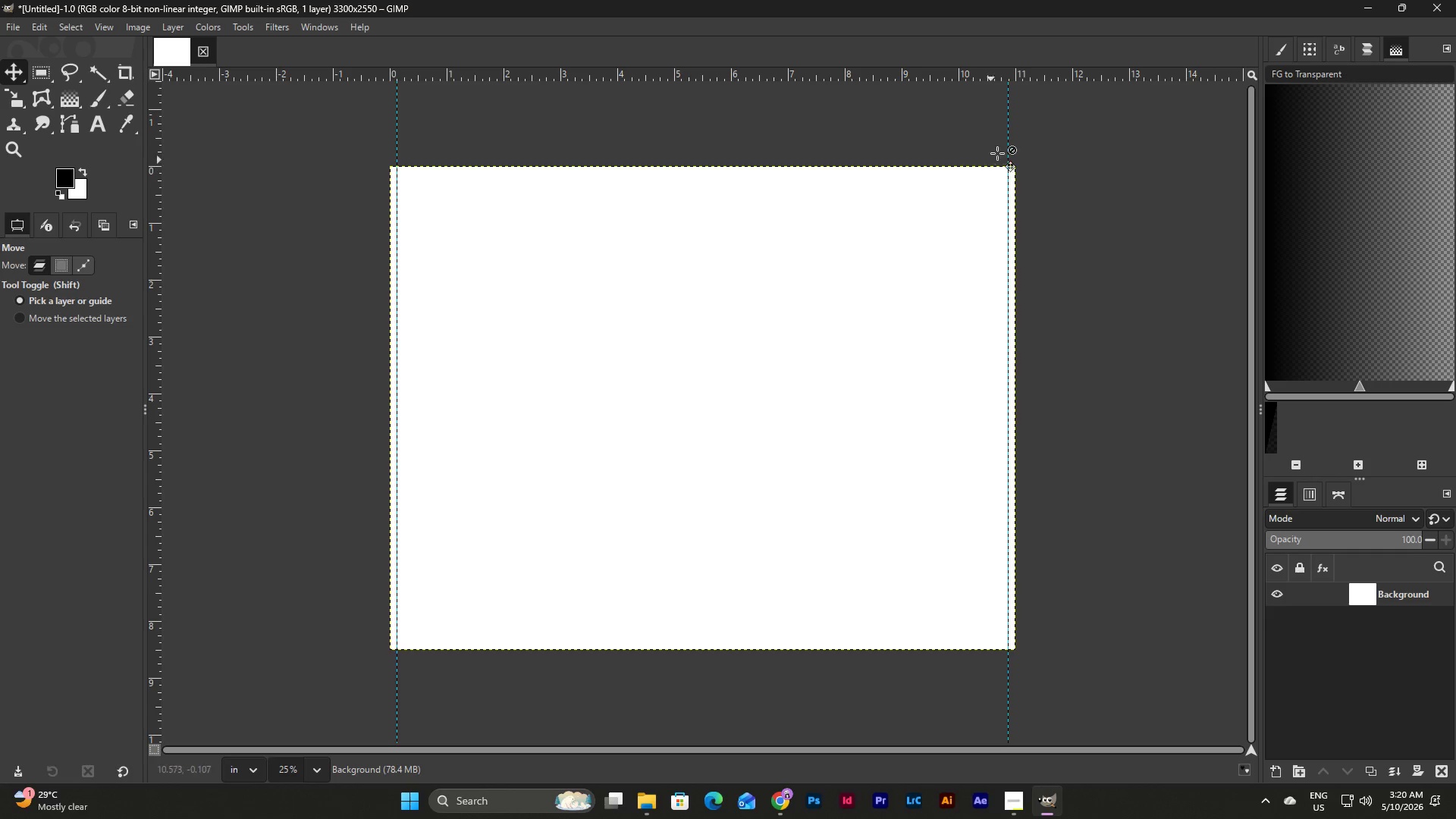 
left_click([1007, 142])
 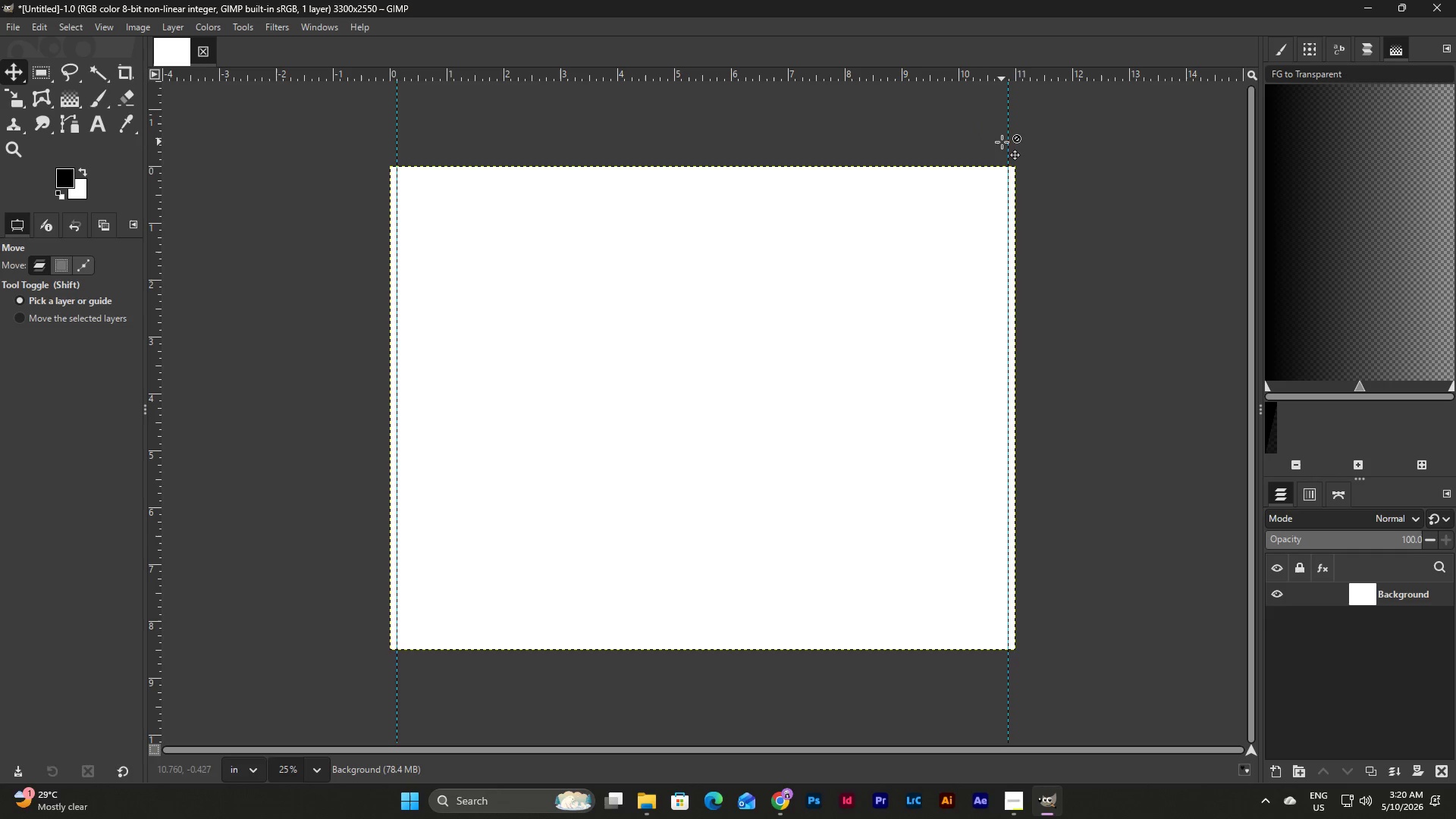 
left_click_drag(start_coordinate=[1036, 155], to_coordinate=[988, 146])
 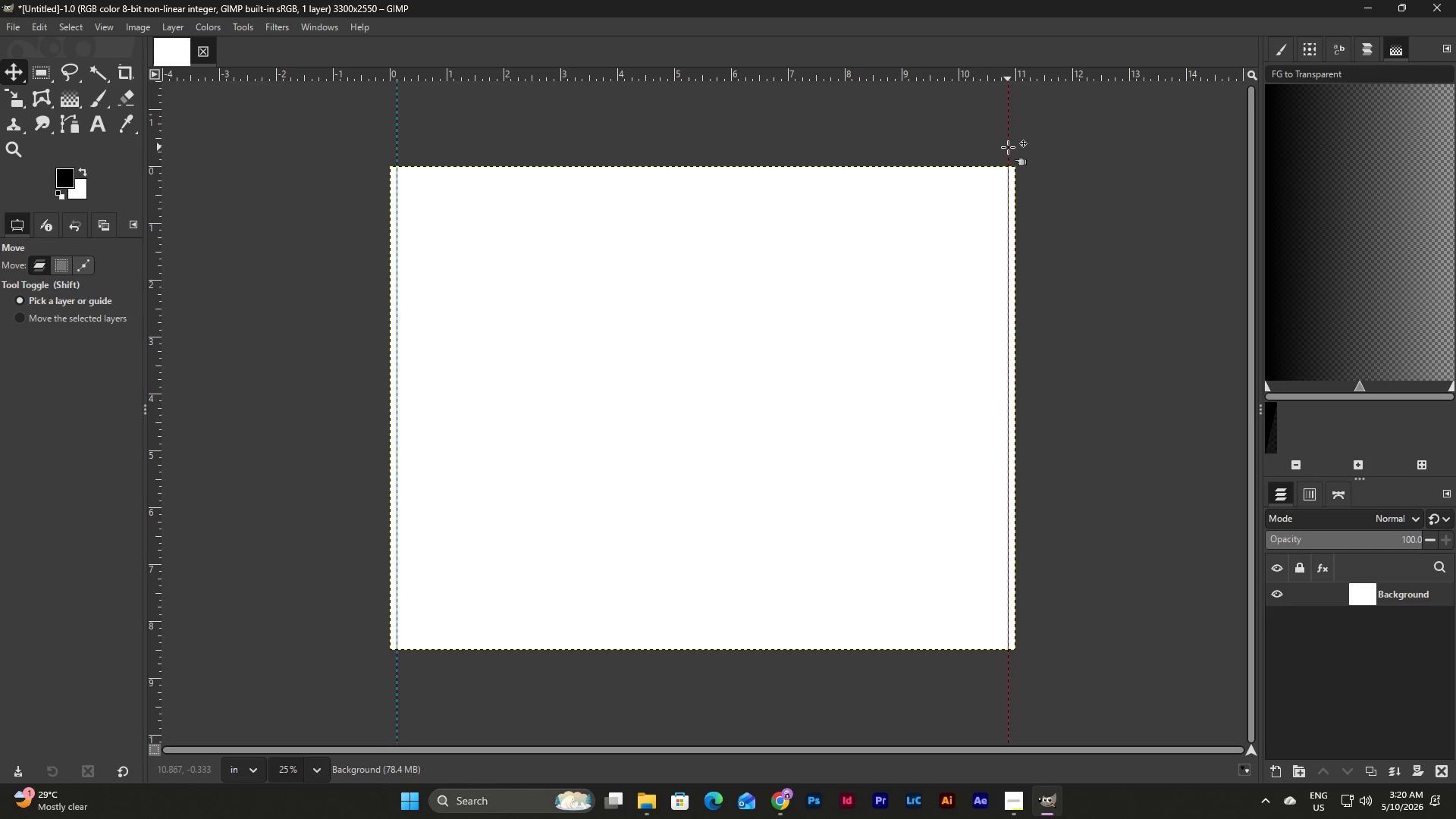 
left_click([1009, 147])
 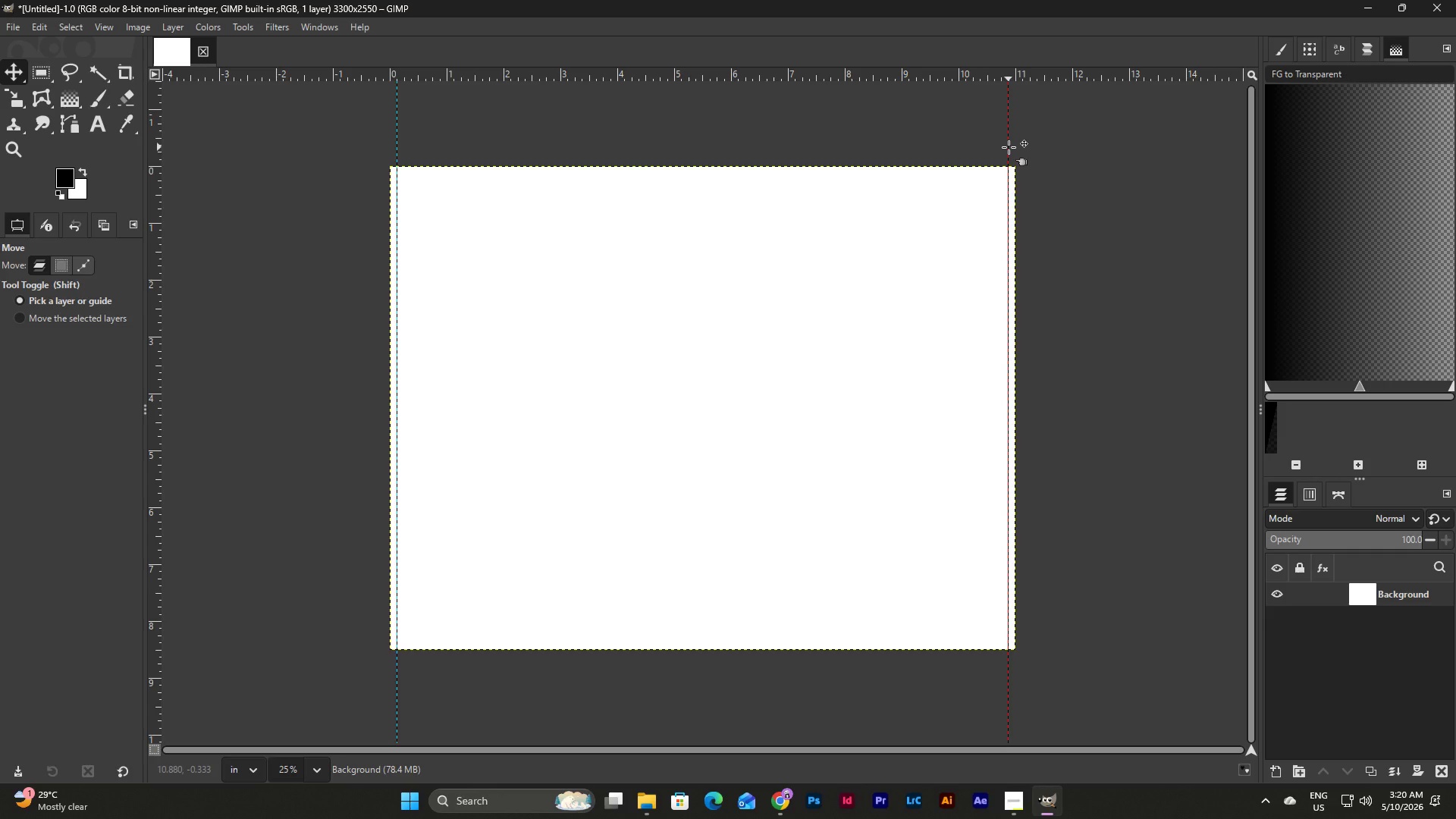 
left_click([1009, 147])
 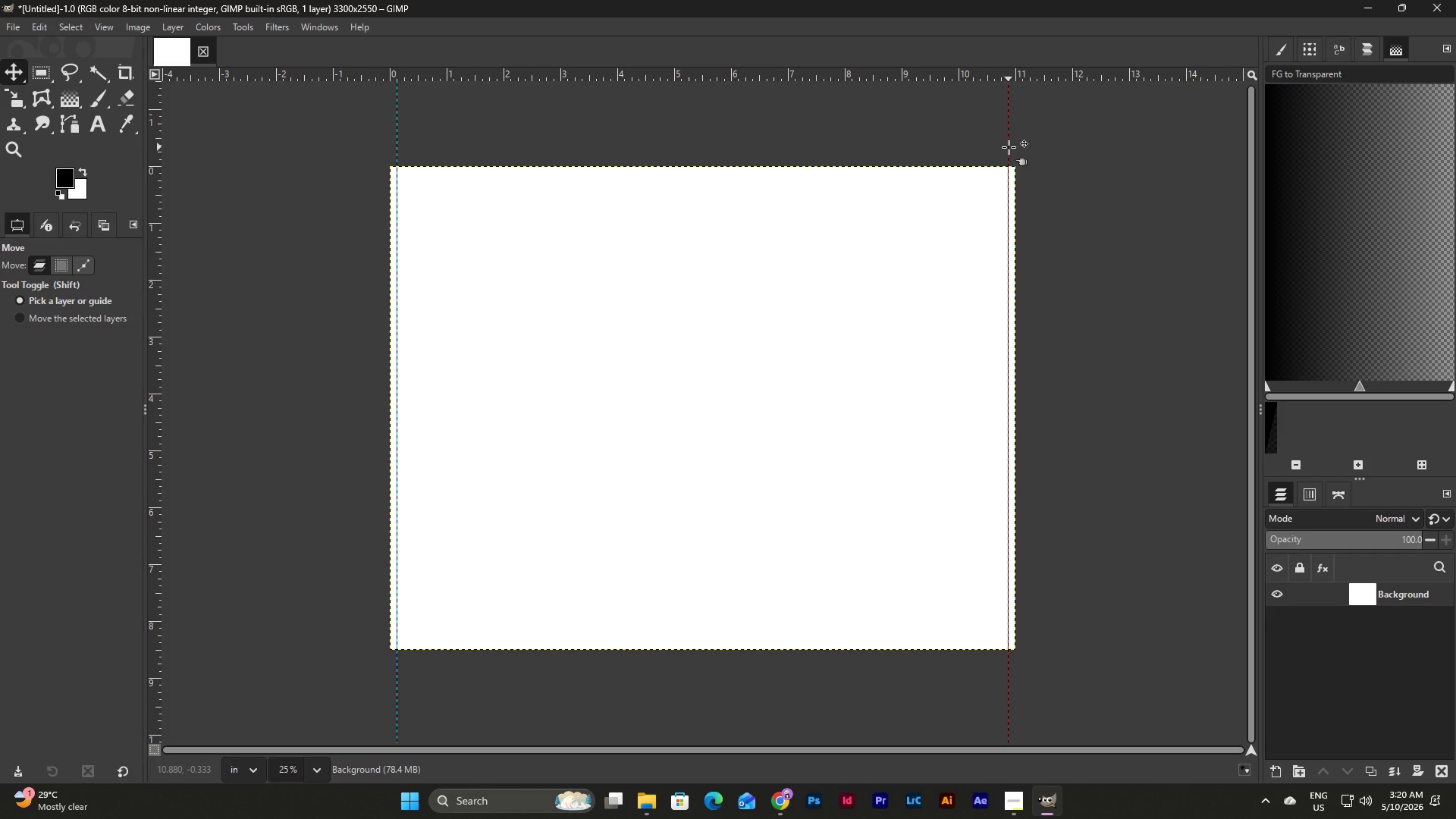 
key(Backspace)
 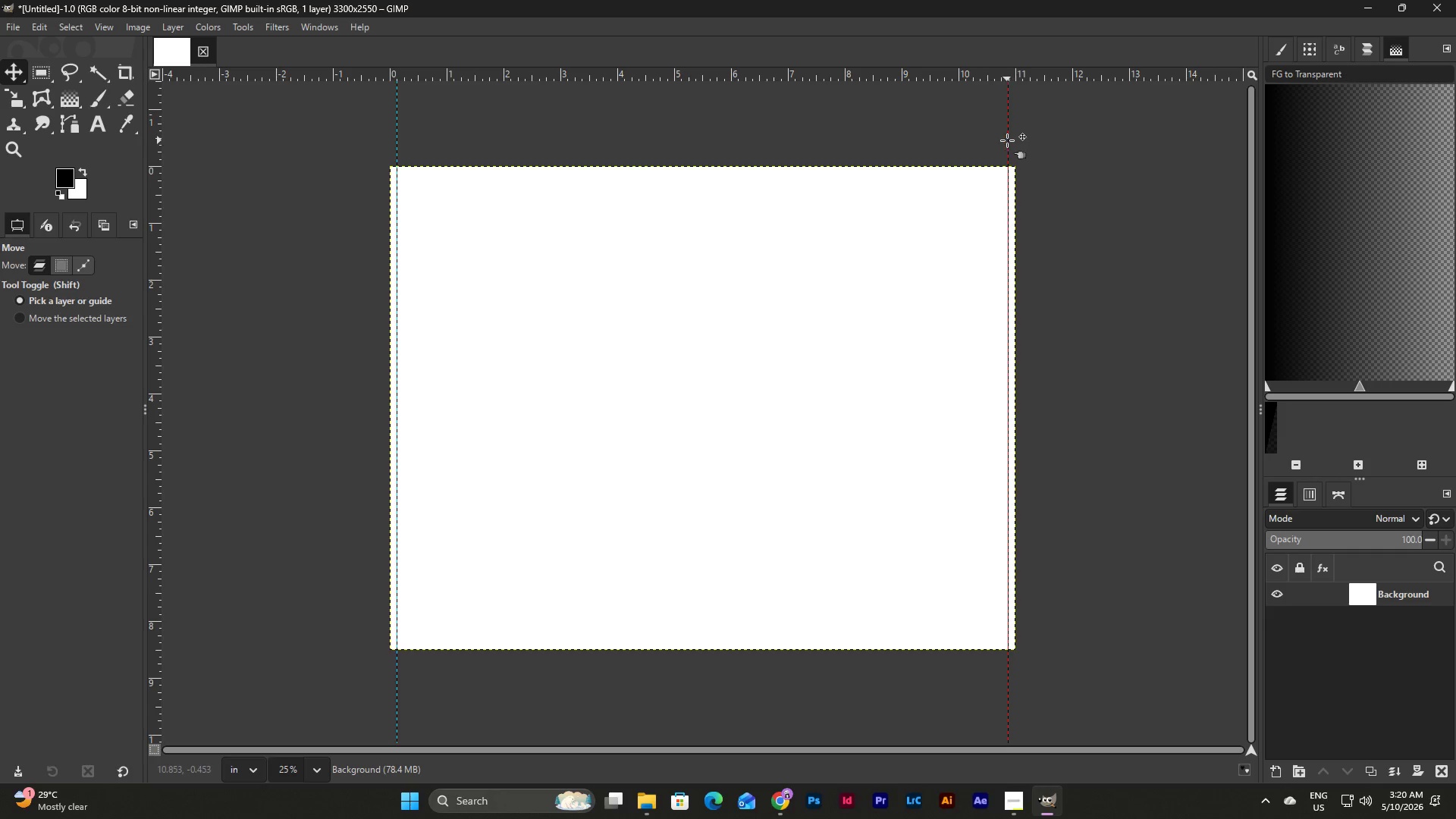 
right_click([1007, 140])
 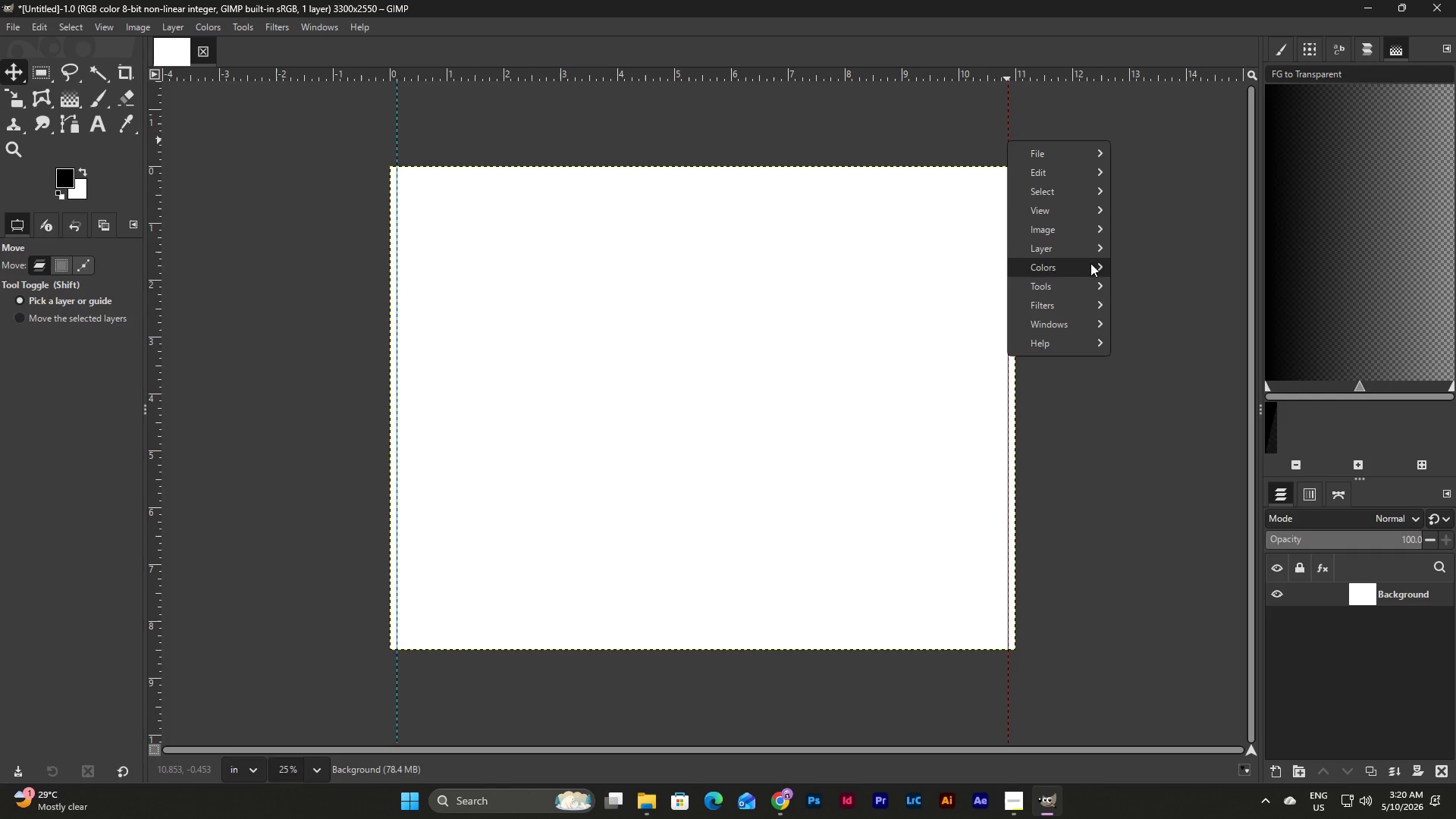 
wait(6.54)
 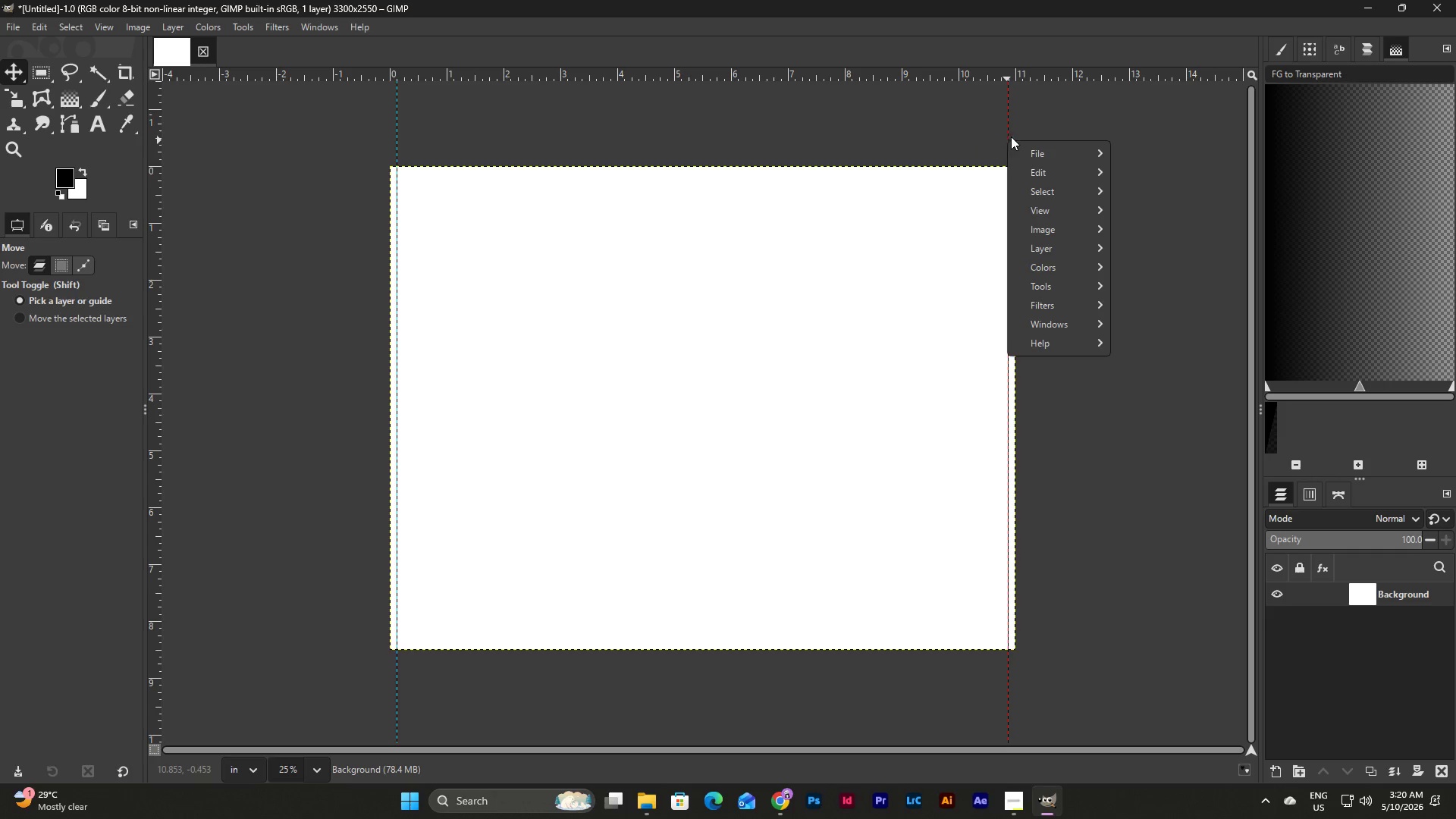 
mouse_move([1135, 174])
 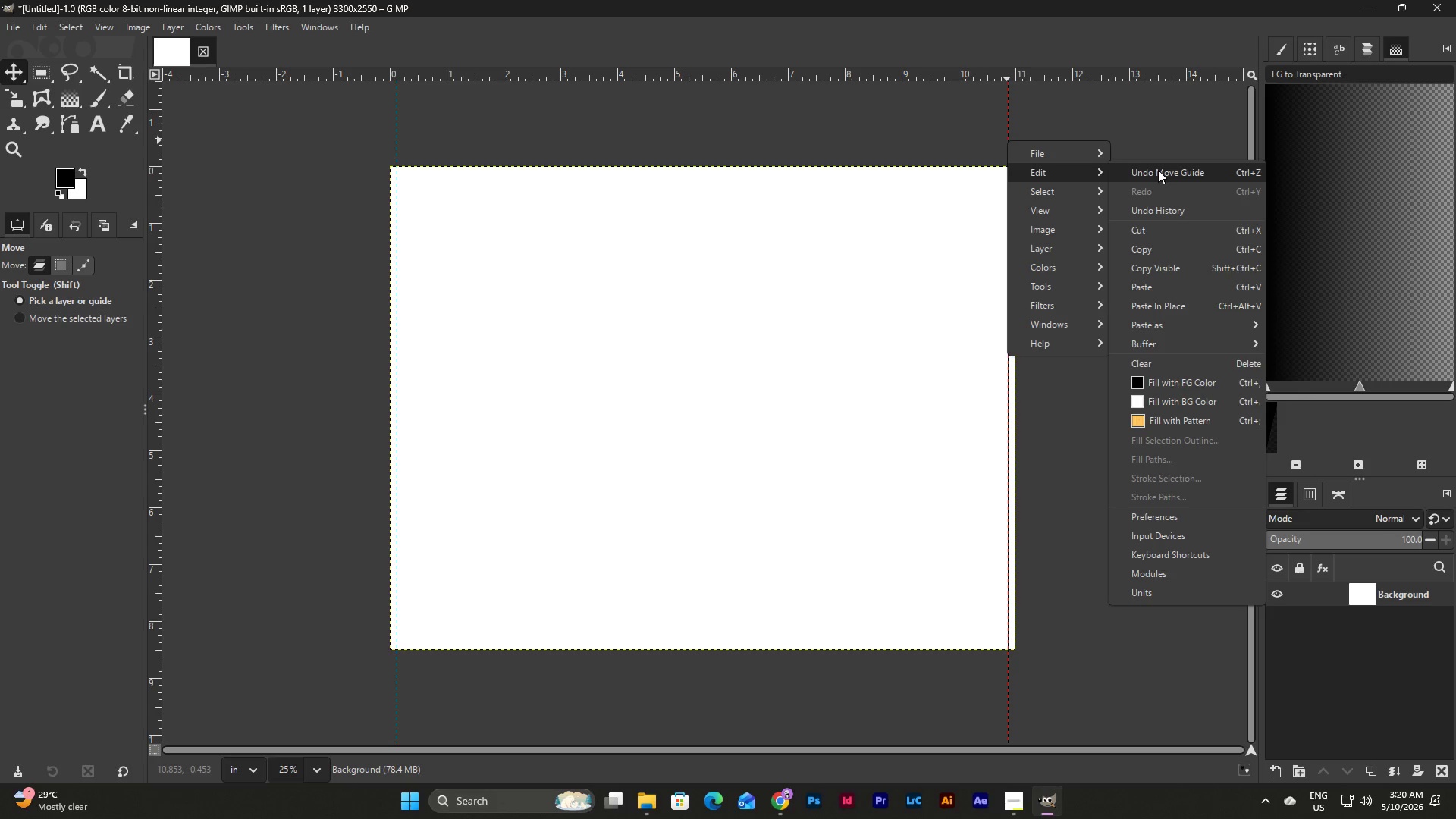 
left_click([1166, 130])
 